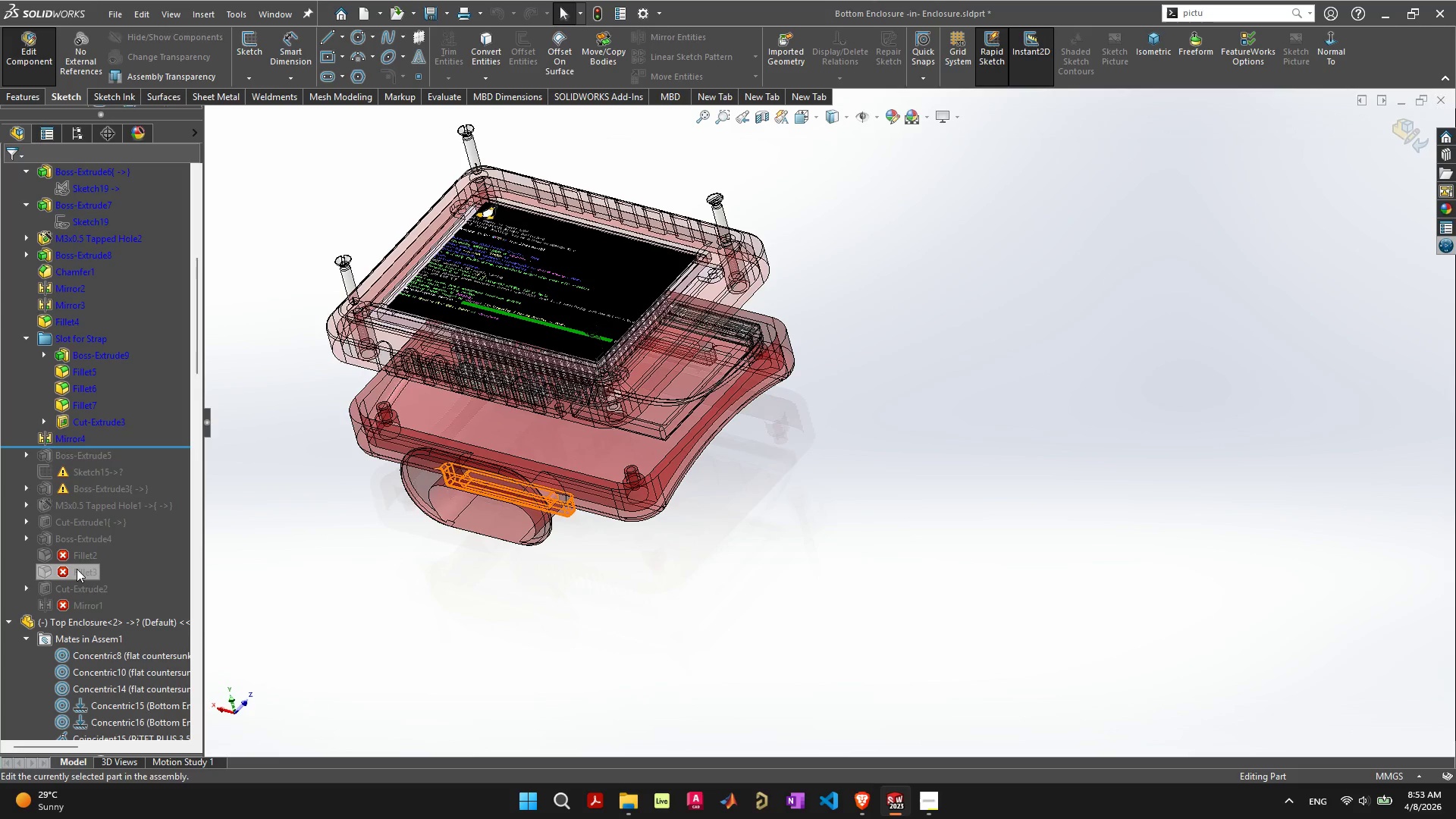 
left_click([77, 568])
 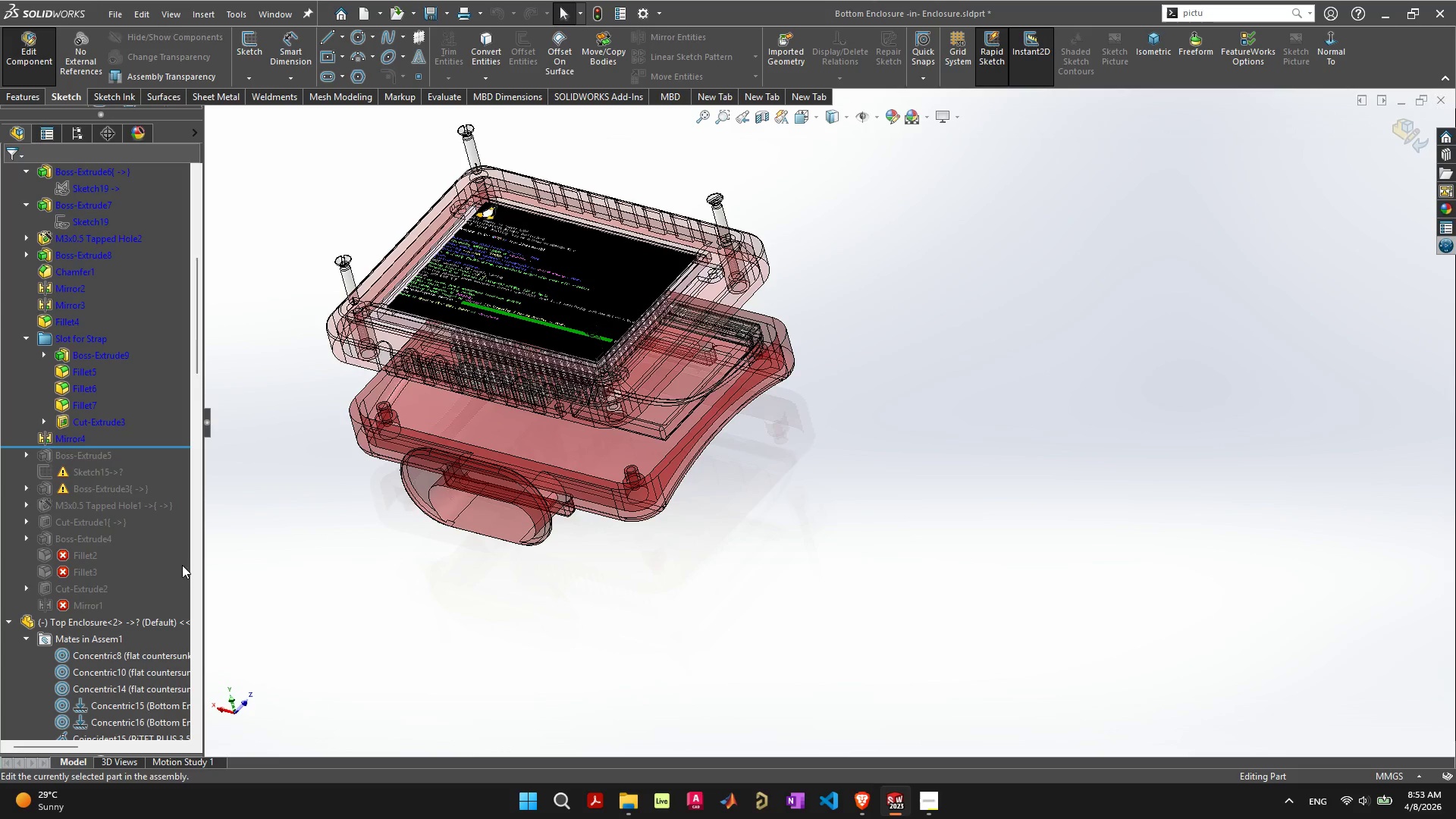 
left_click([288, 580])
 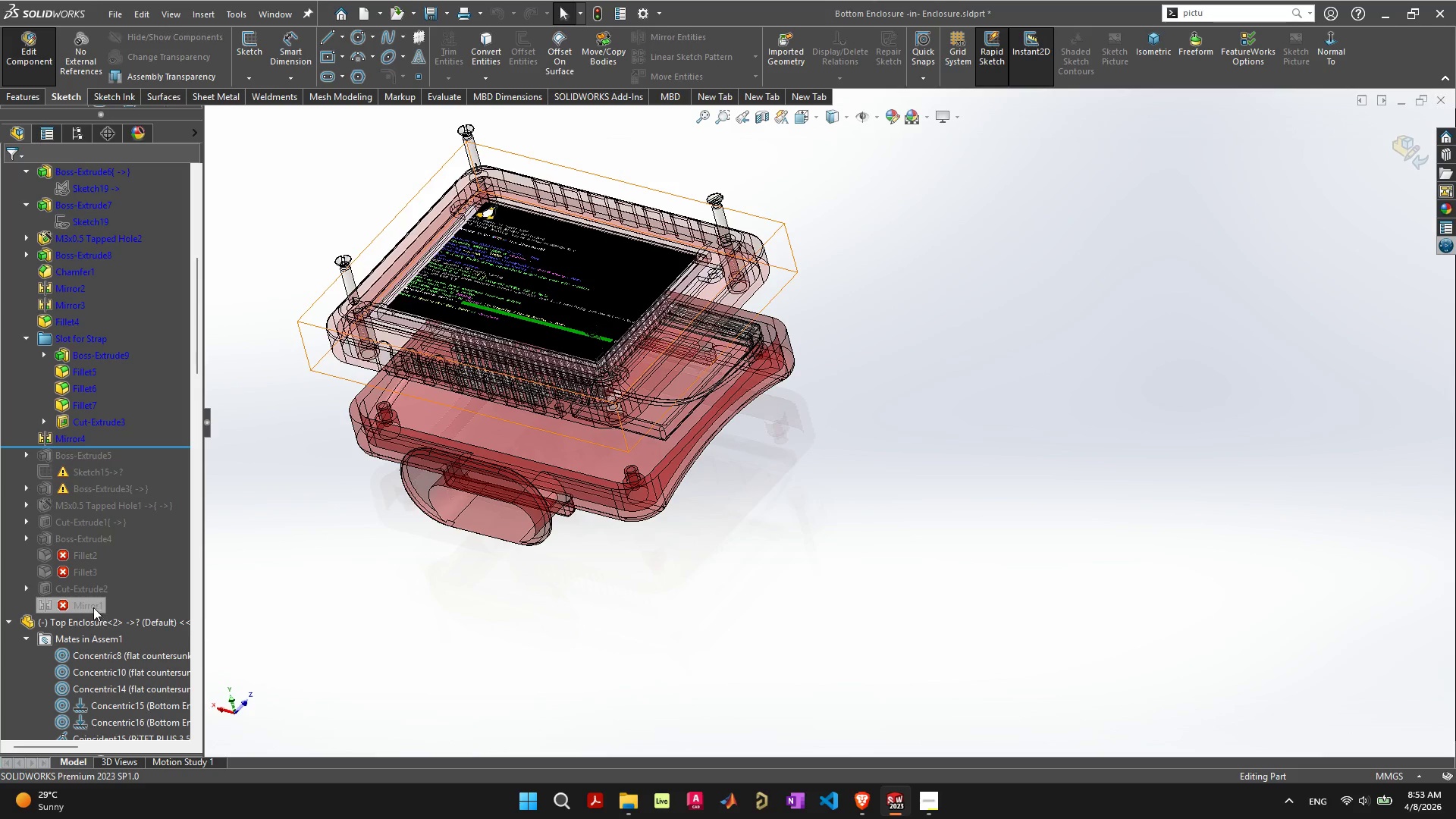 
left_click([93, 607])
 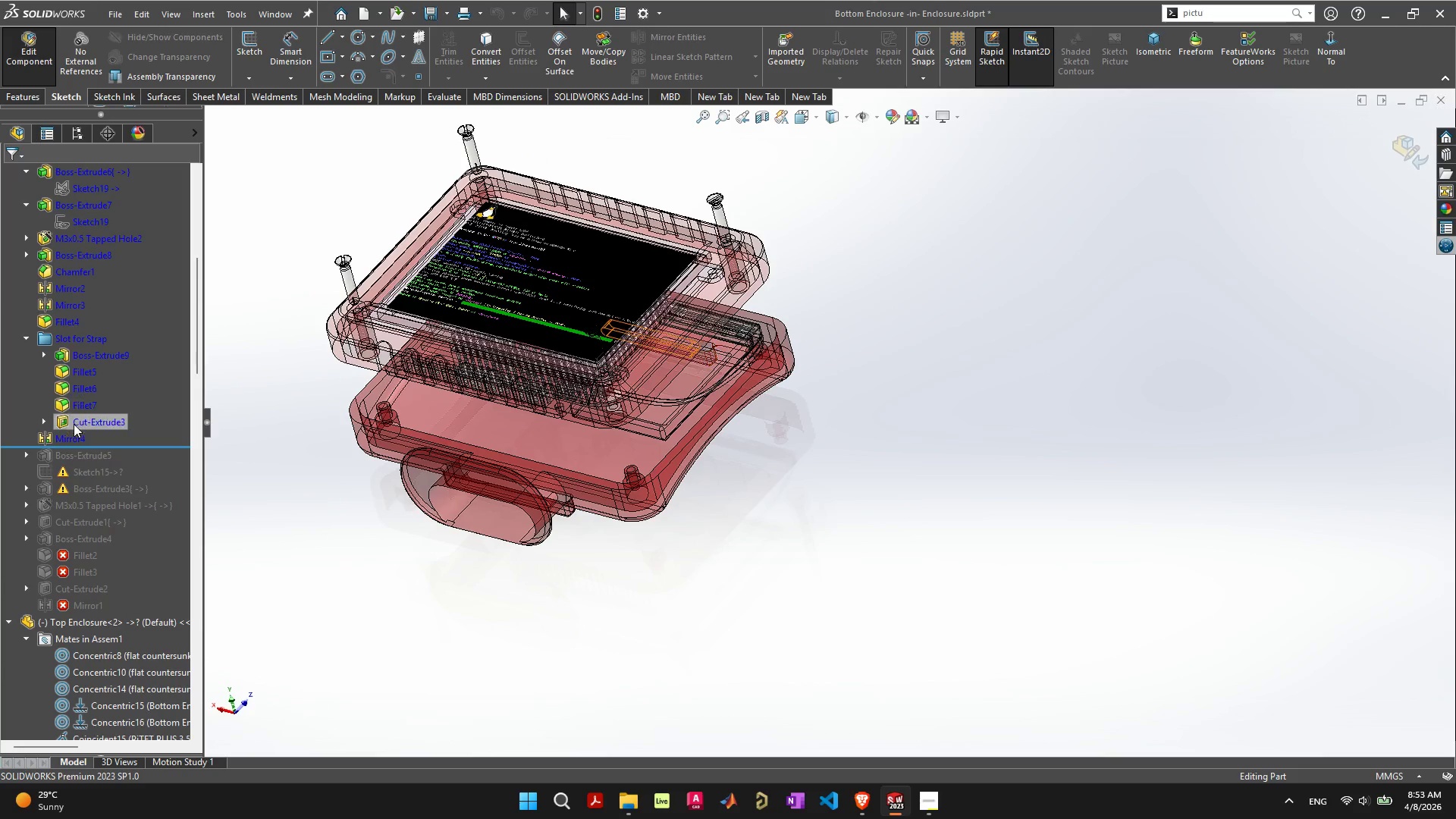 
left_click_drag(start_coordinate=[114, 447], to_coordinate=[112, 469])
 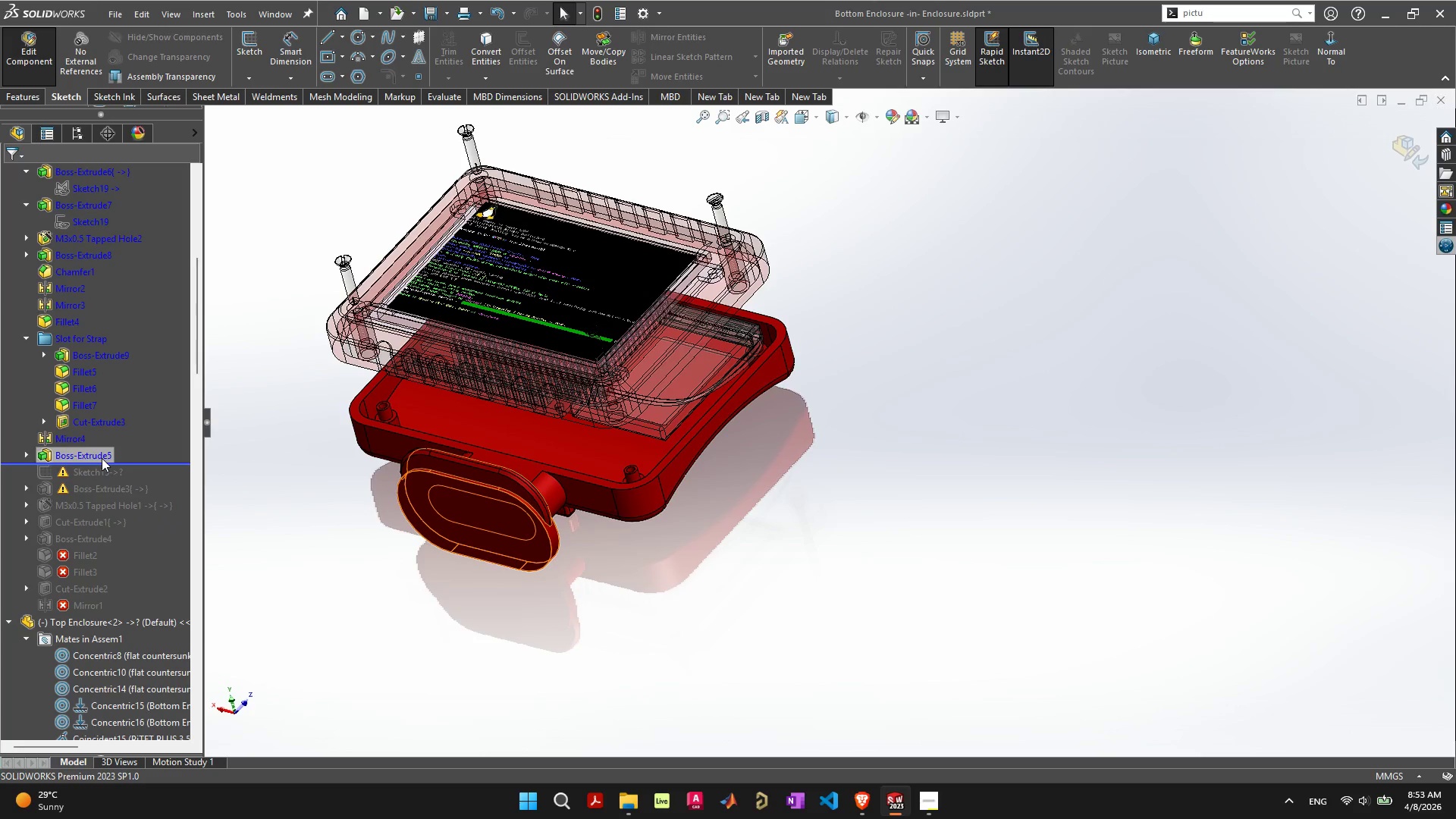 
wait(5.61)
 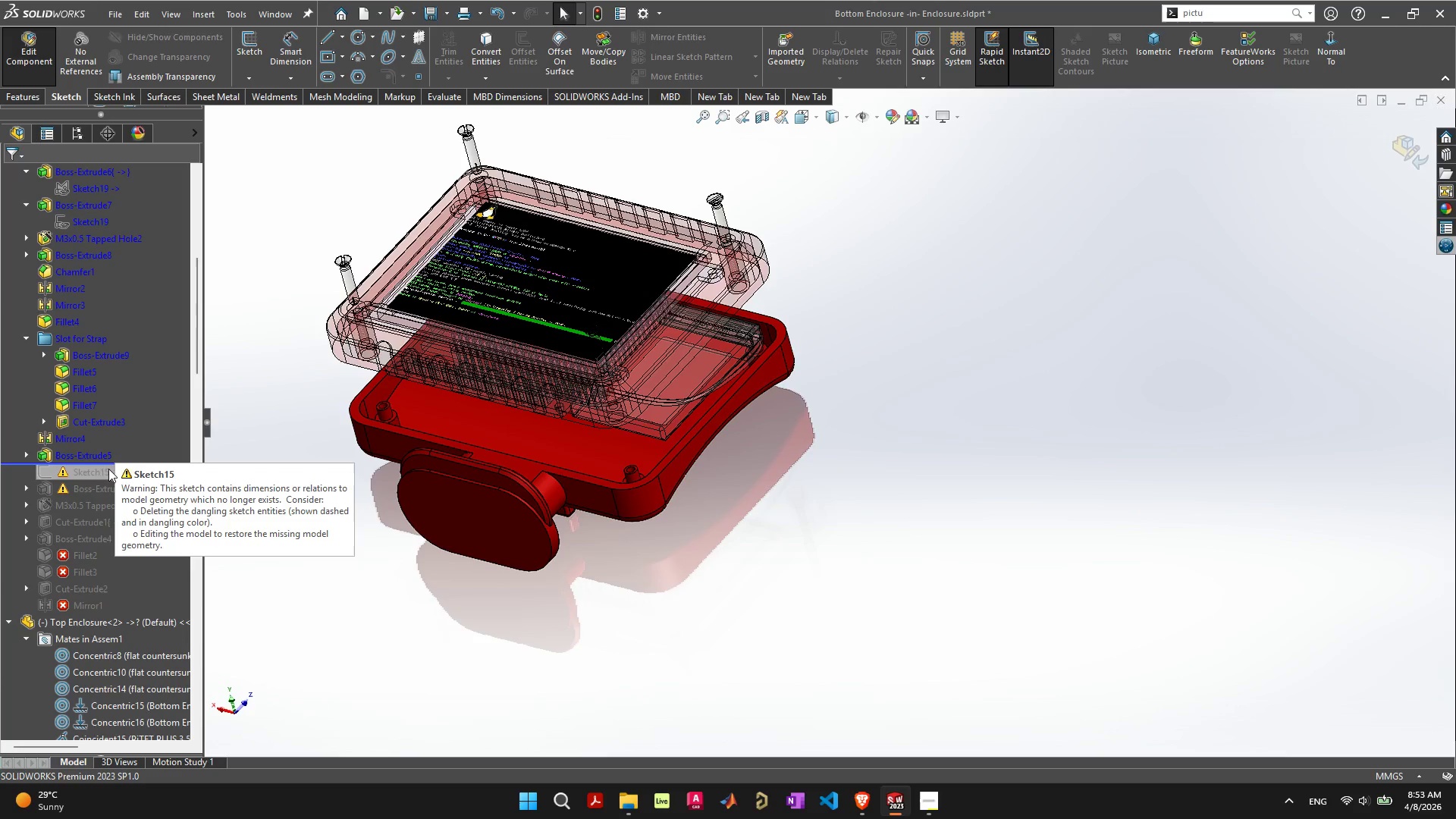 
left_click([102, 458])
 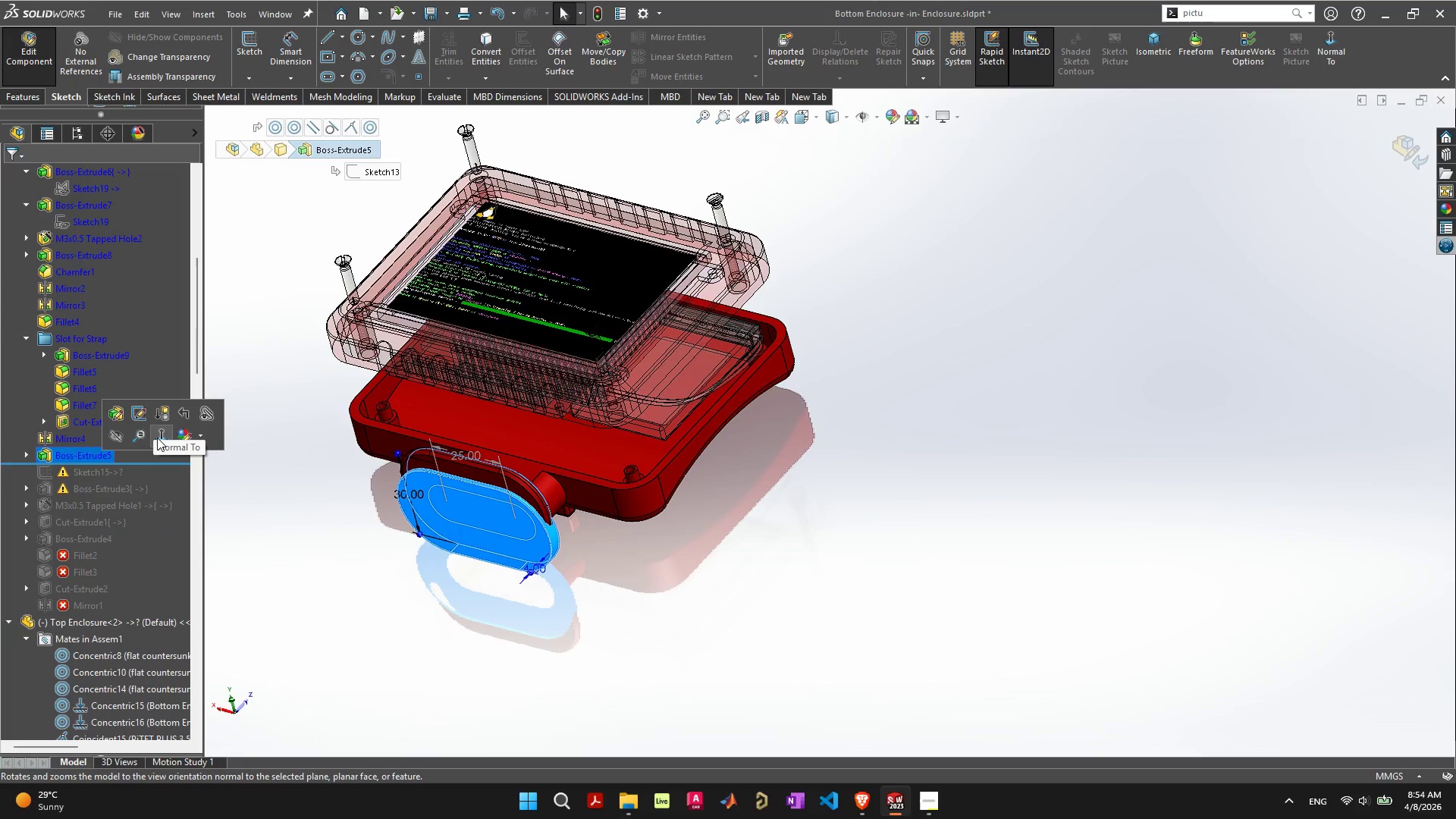 
left_click([325, 568])
 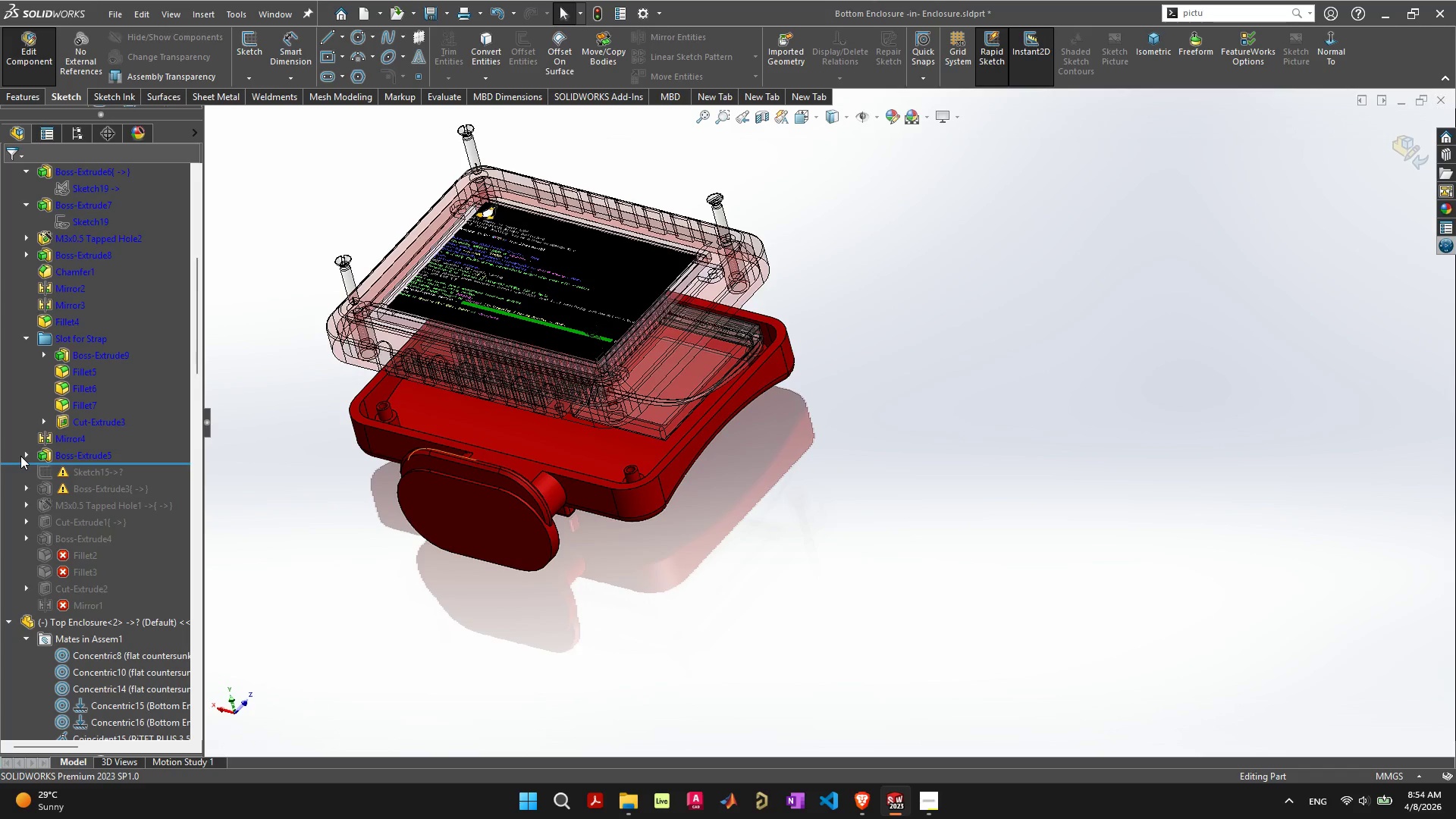 
left_click([29, 450])
 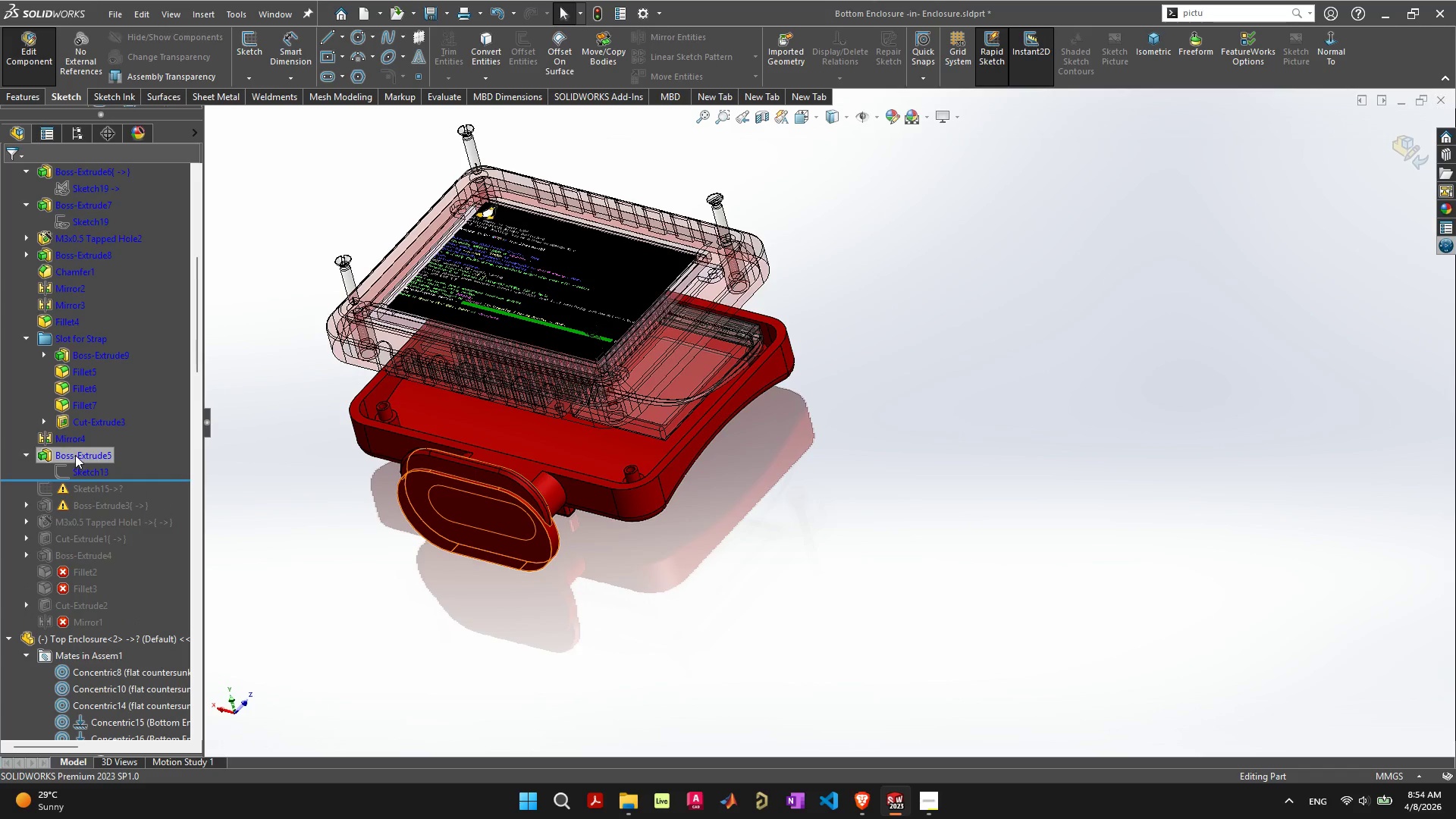 
right_click([75, 455])
 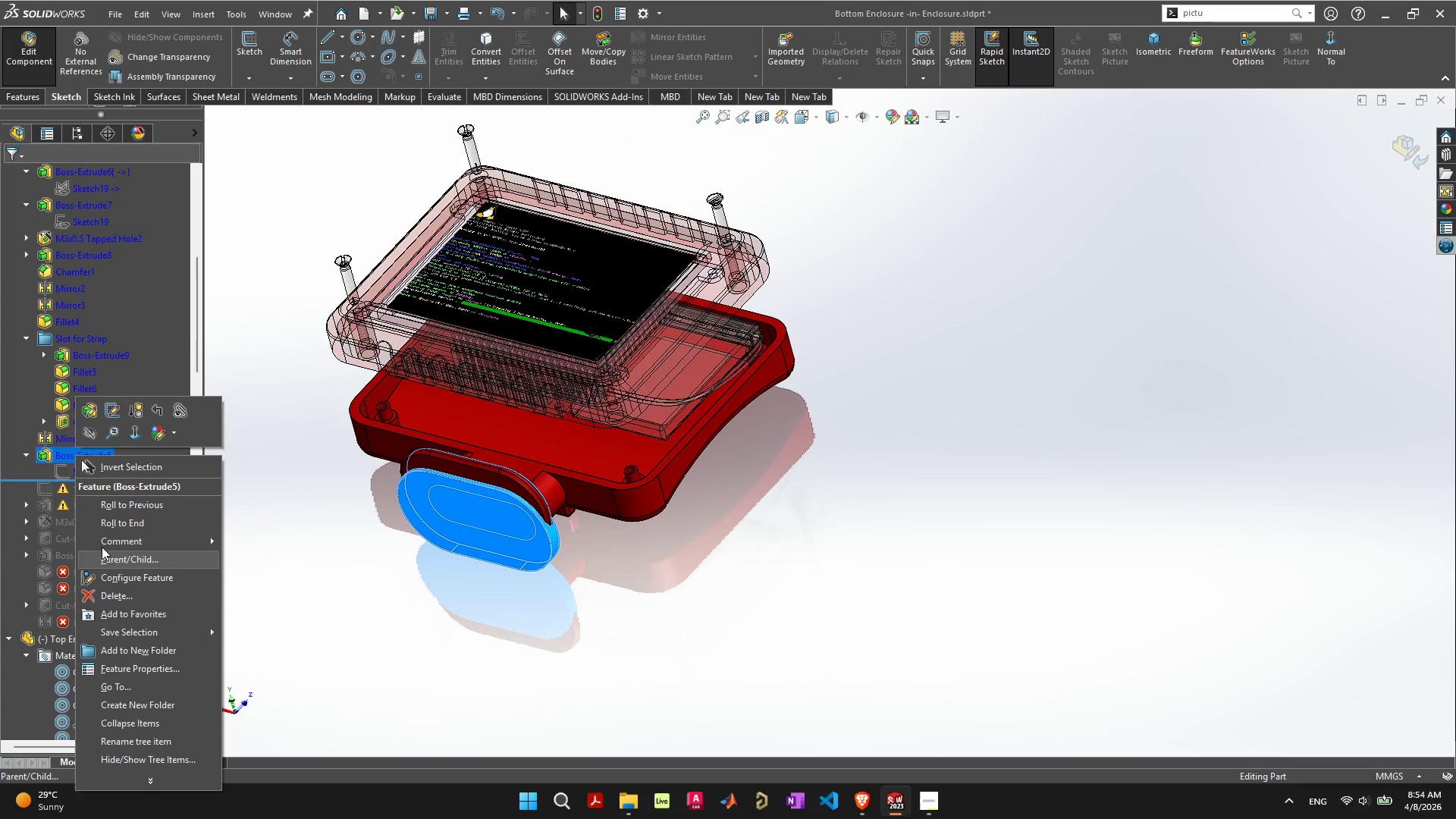 
left_click([135, 592])
 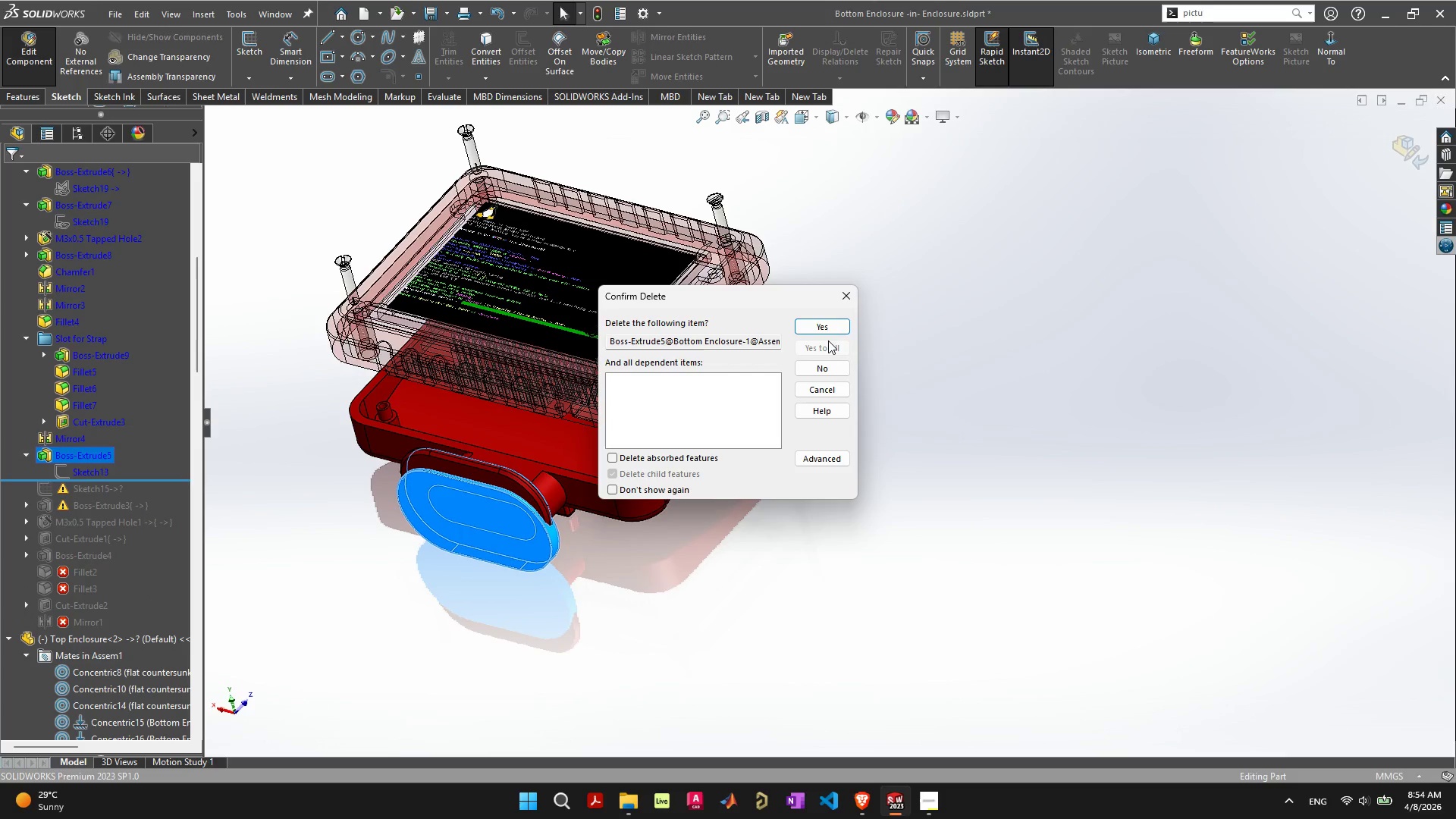 
left_click([824, 331])
 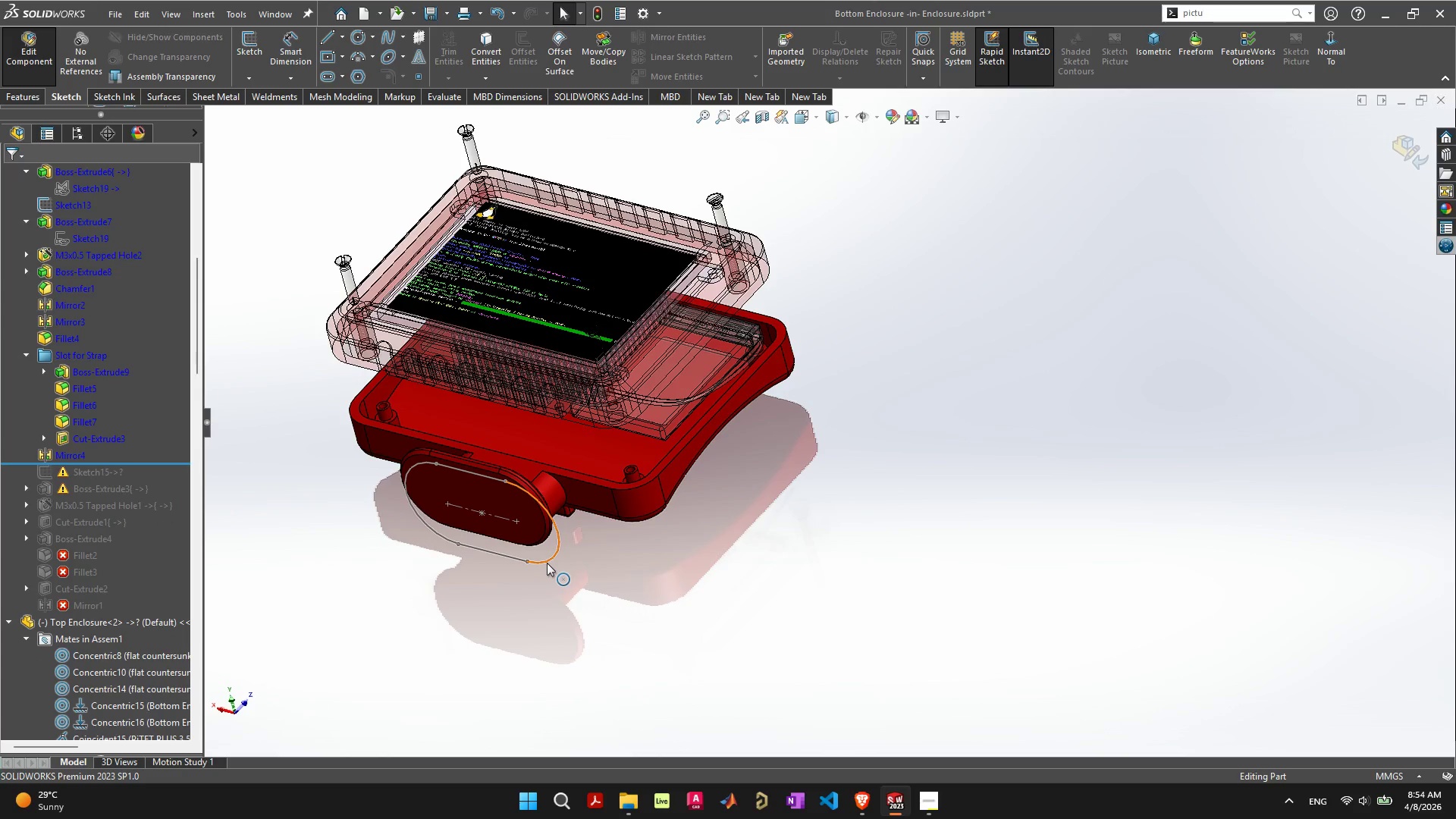 
left_click([107, 466])
 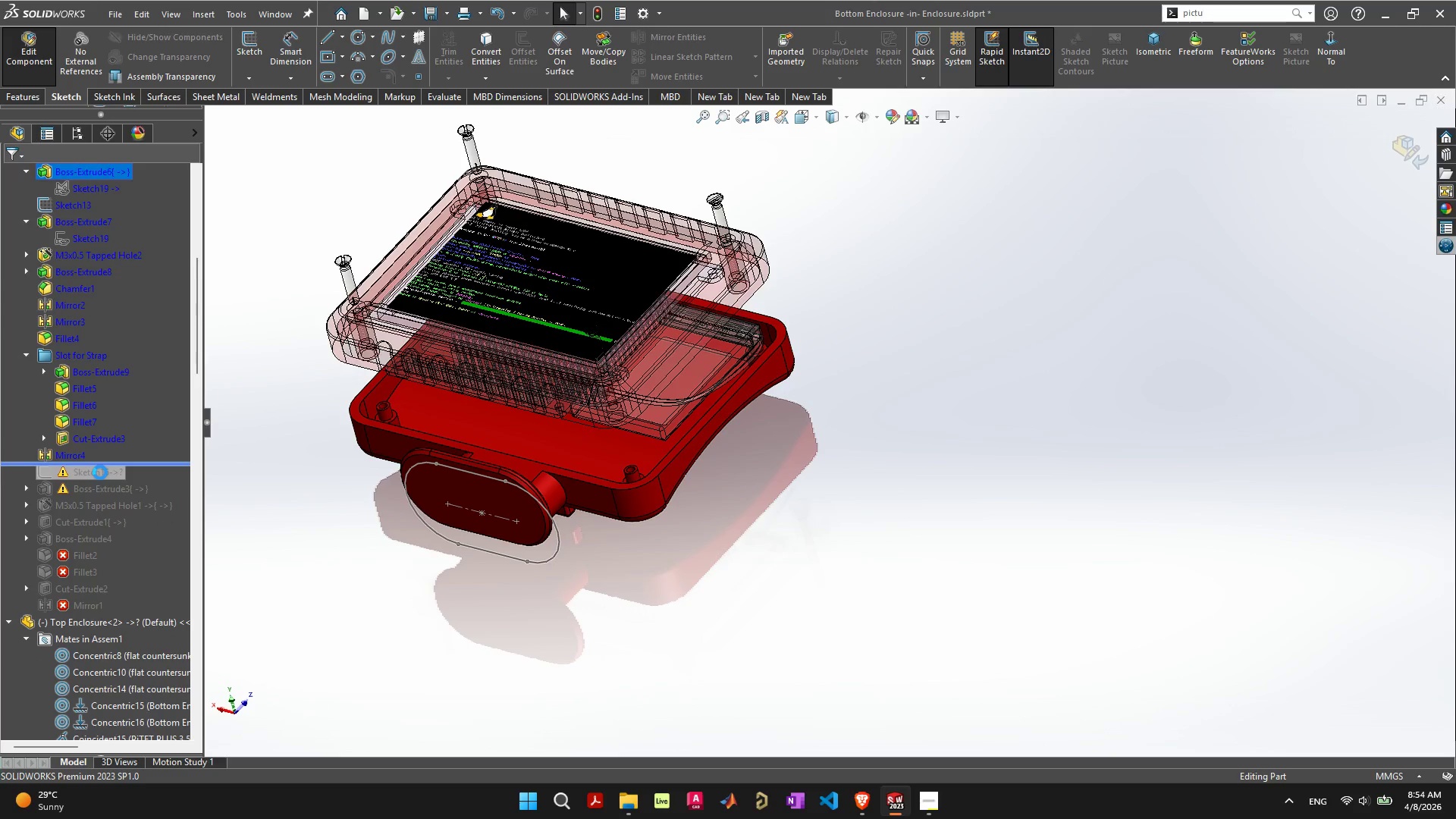 
left_click([100, 472])
 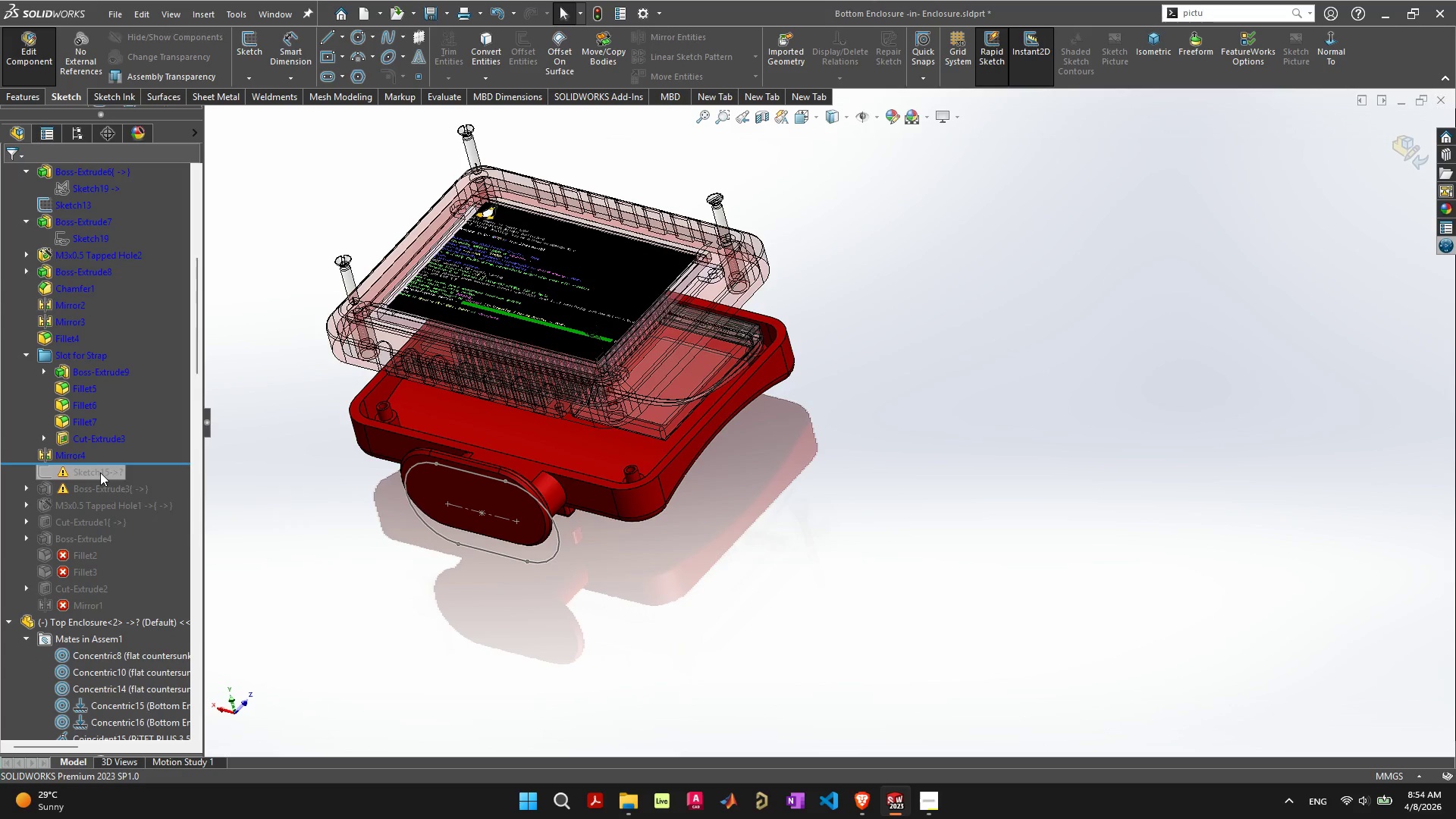 
right_click([100, 472])
 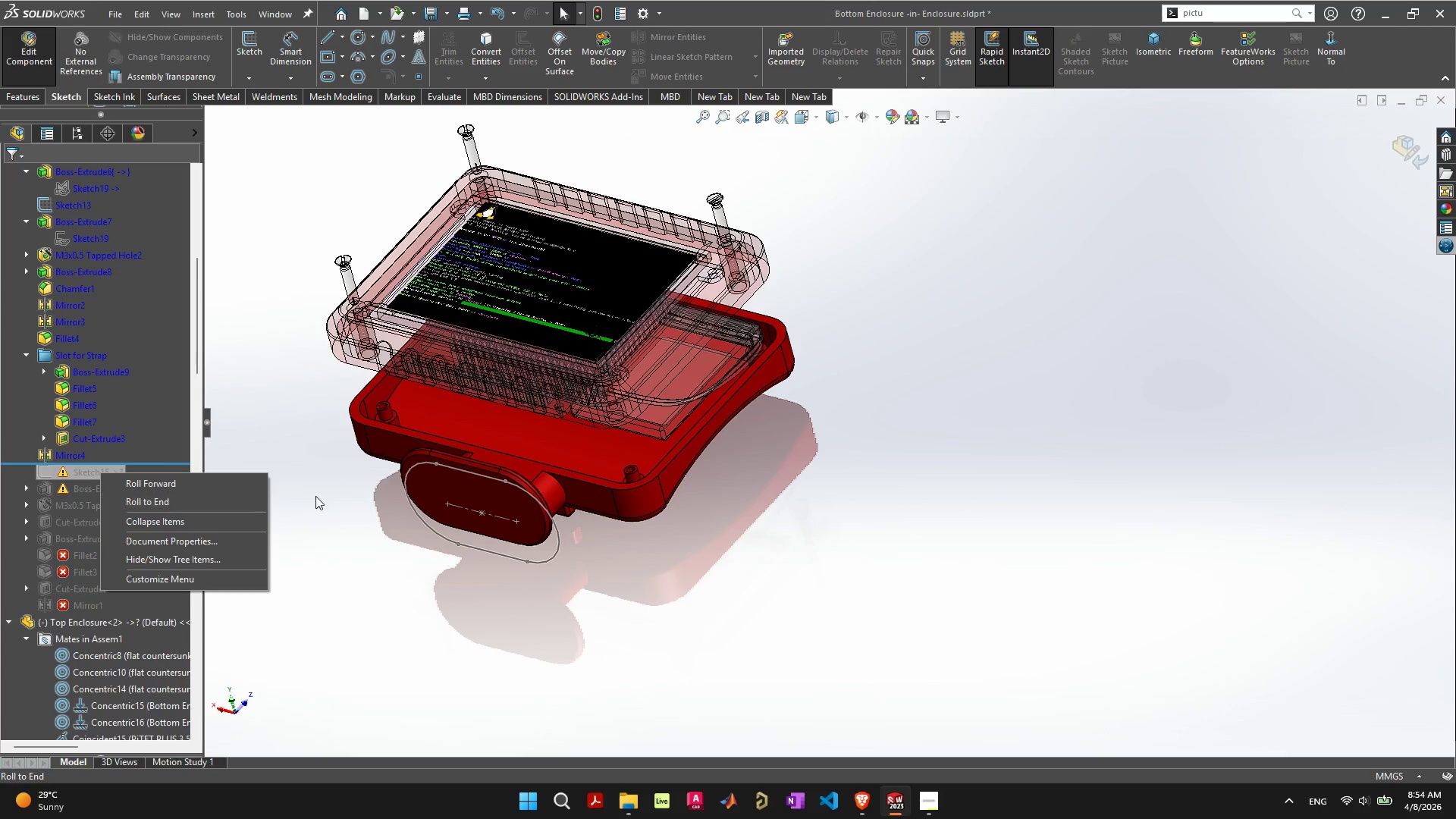 
left_click([342, 541])
 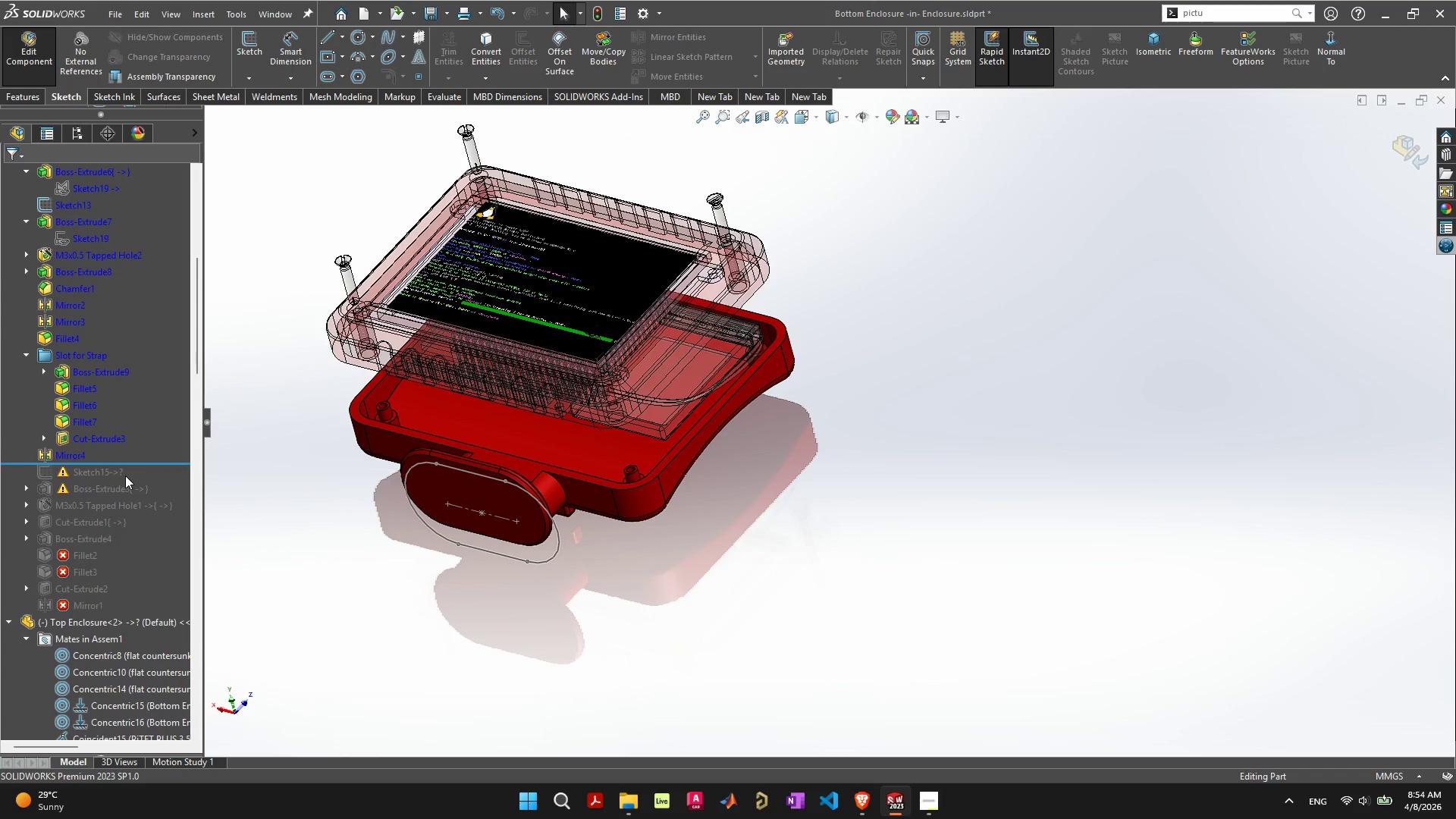 
left_click([118, 473])
 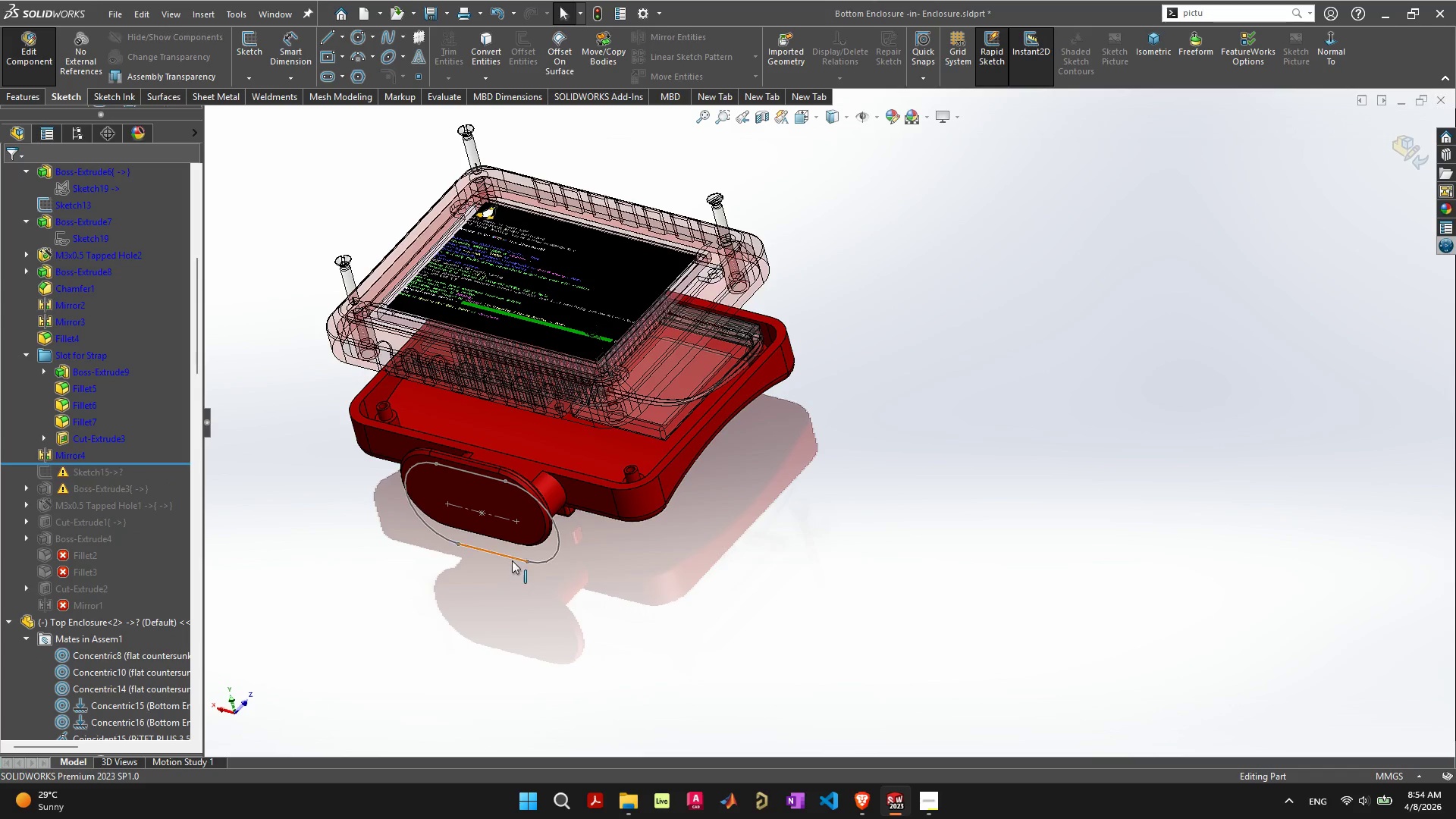 
left_click([512, 557])
 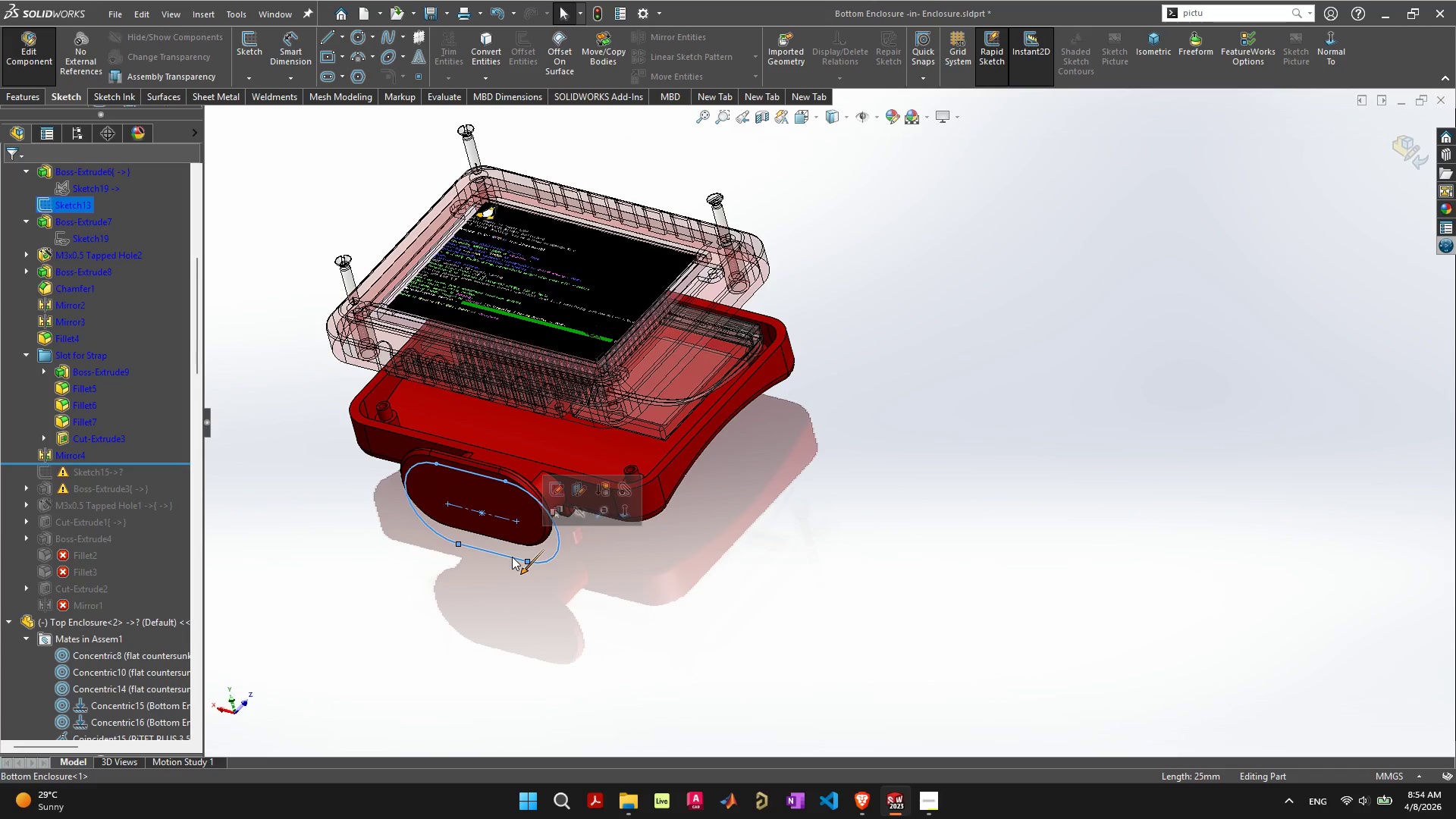 
key(Delete)
 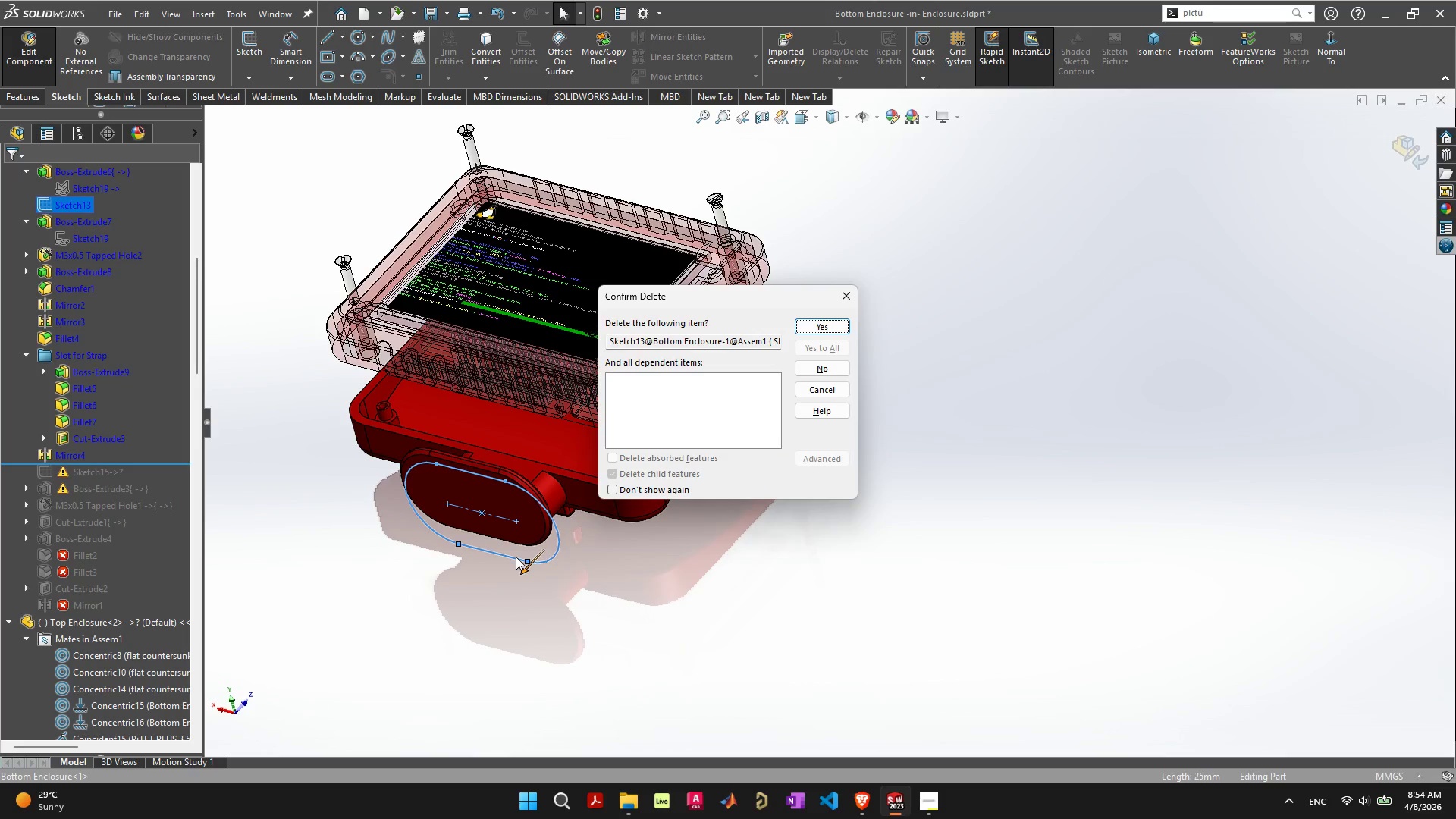 
key(Enter)
 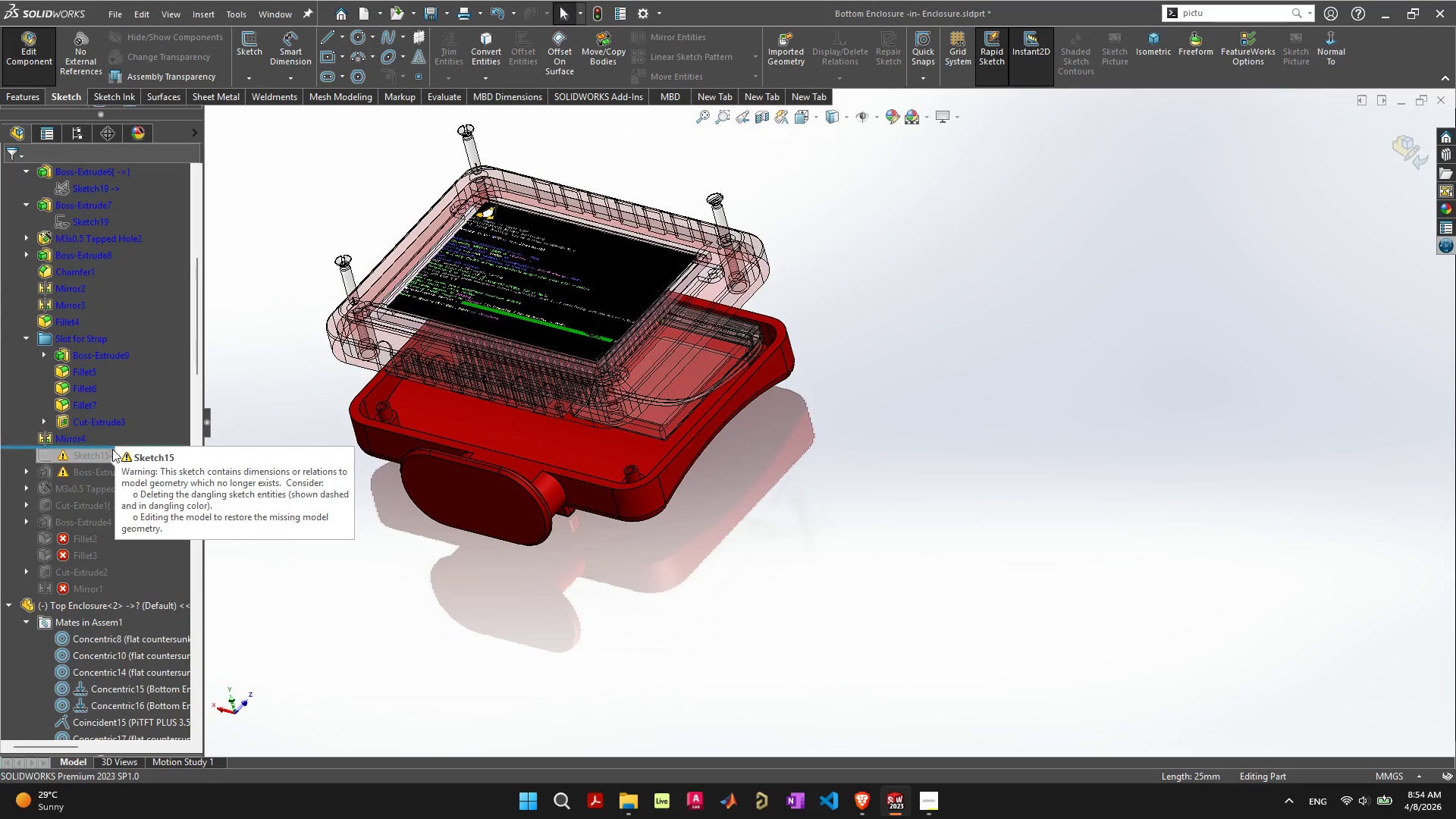 
left_click_drag(start_coordinate=[131, 447], to_coordinate=[136, 457])
 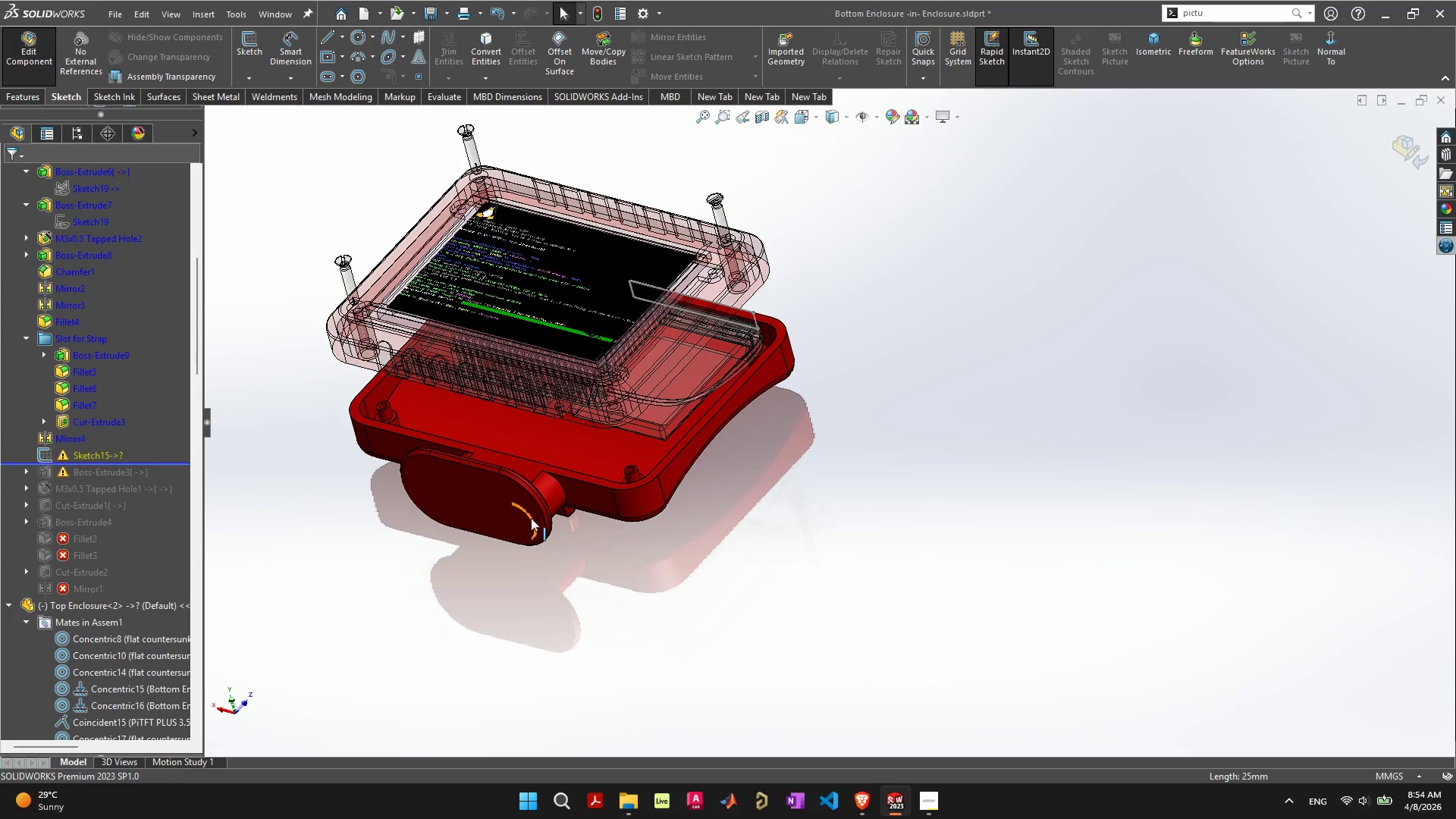 
right_click([99, 453])
 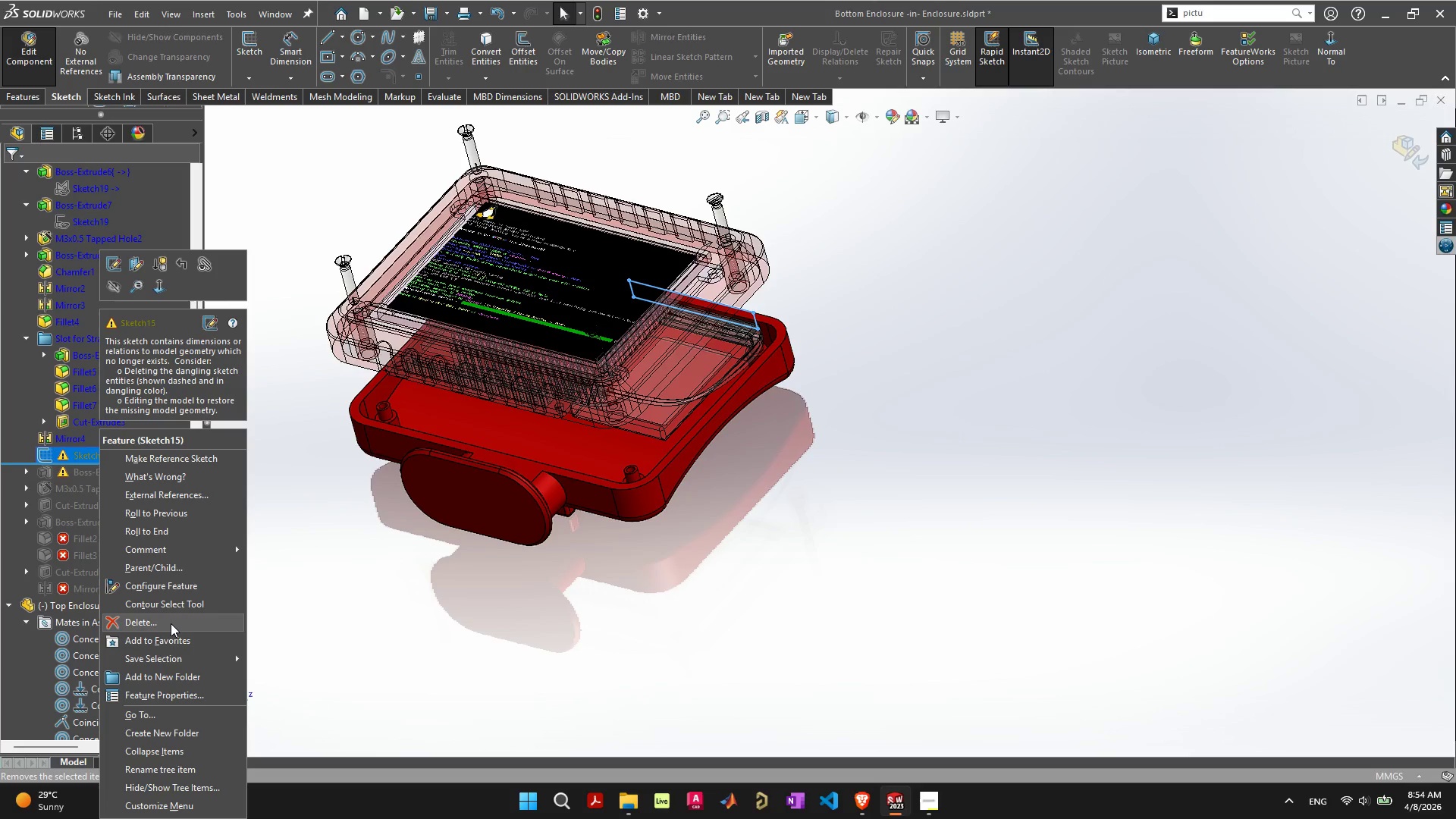 
left_click([171, 623])
 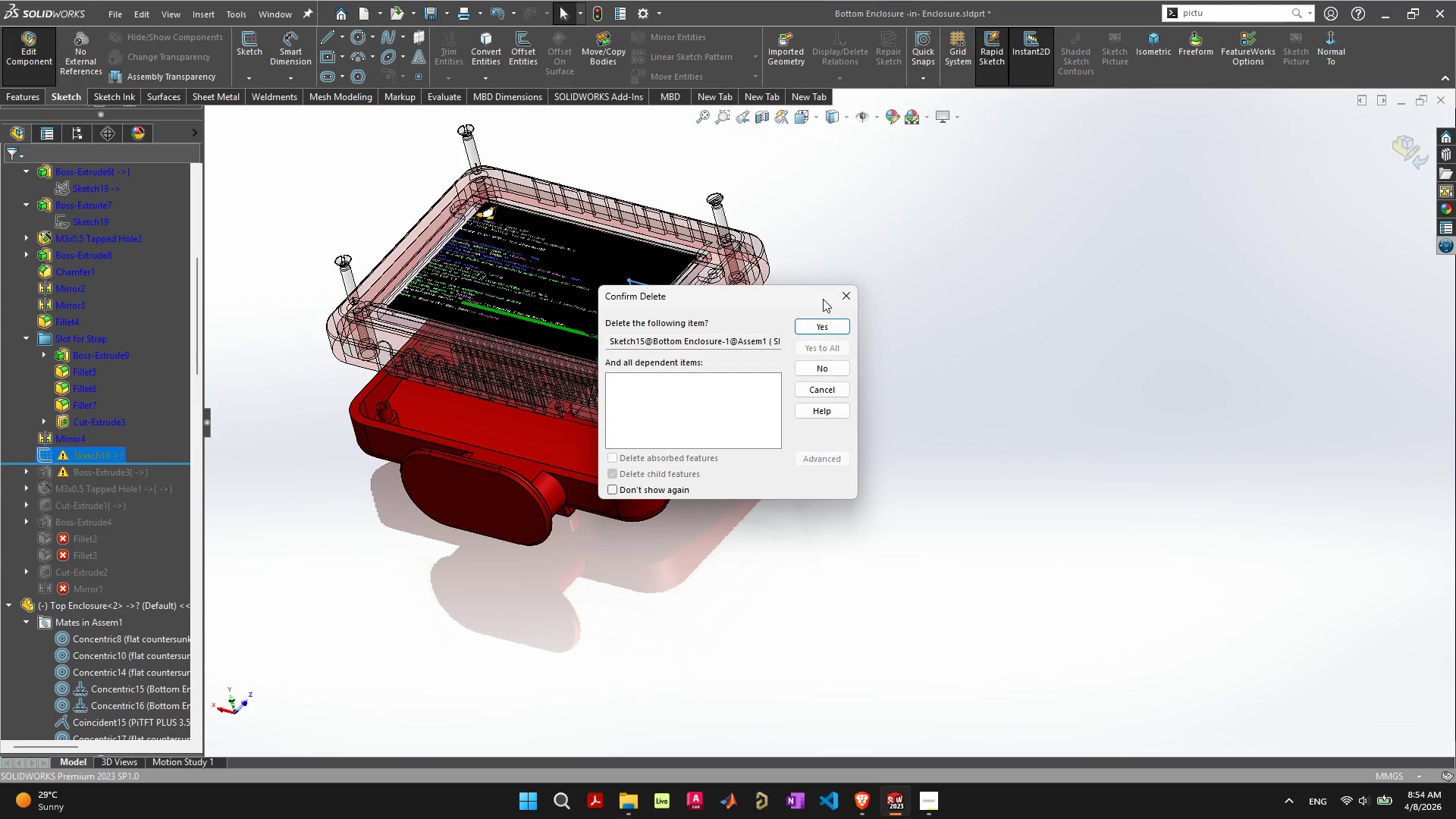 
left_click([812, 323])
 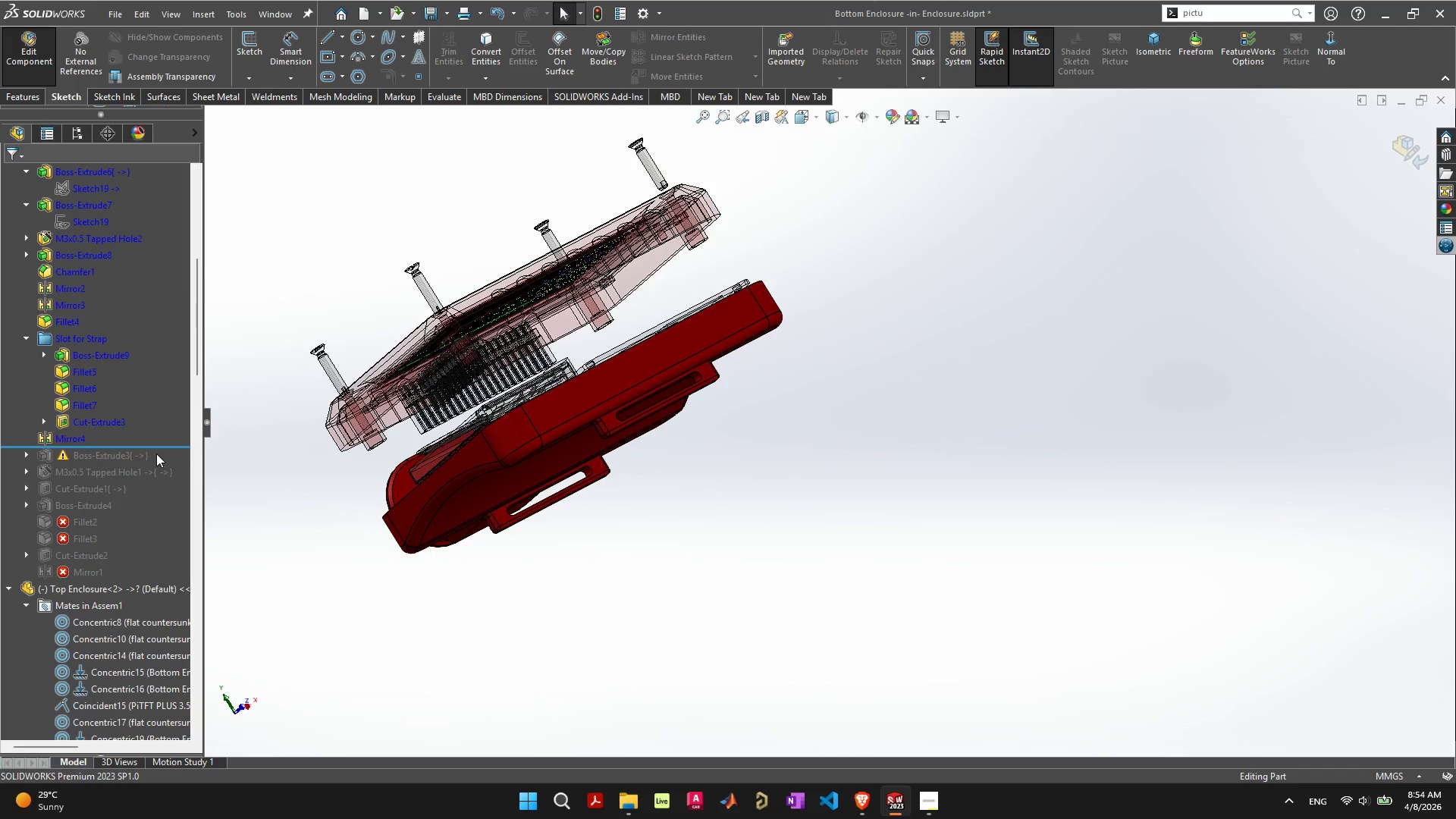 
left_click_drag(start_coordinate=[11, 445], to_coordinate=[11, 461])
 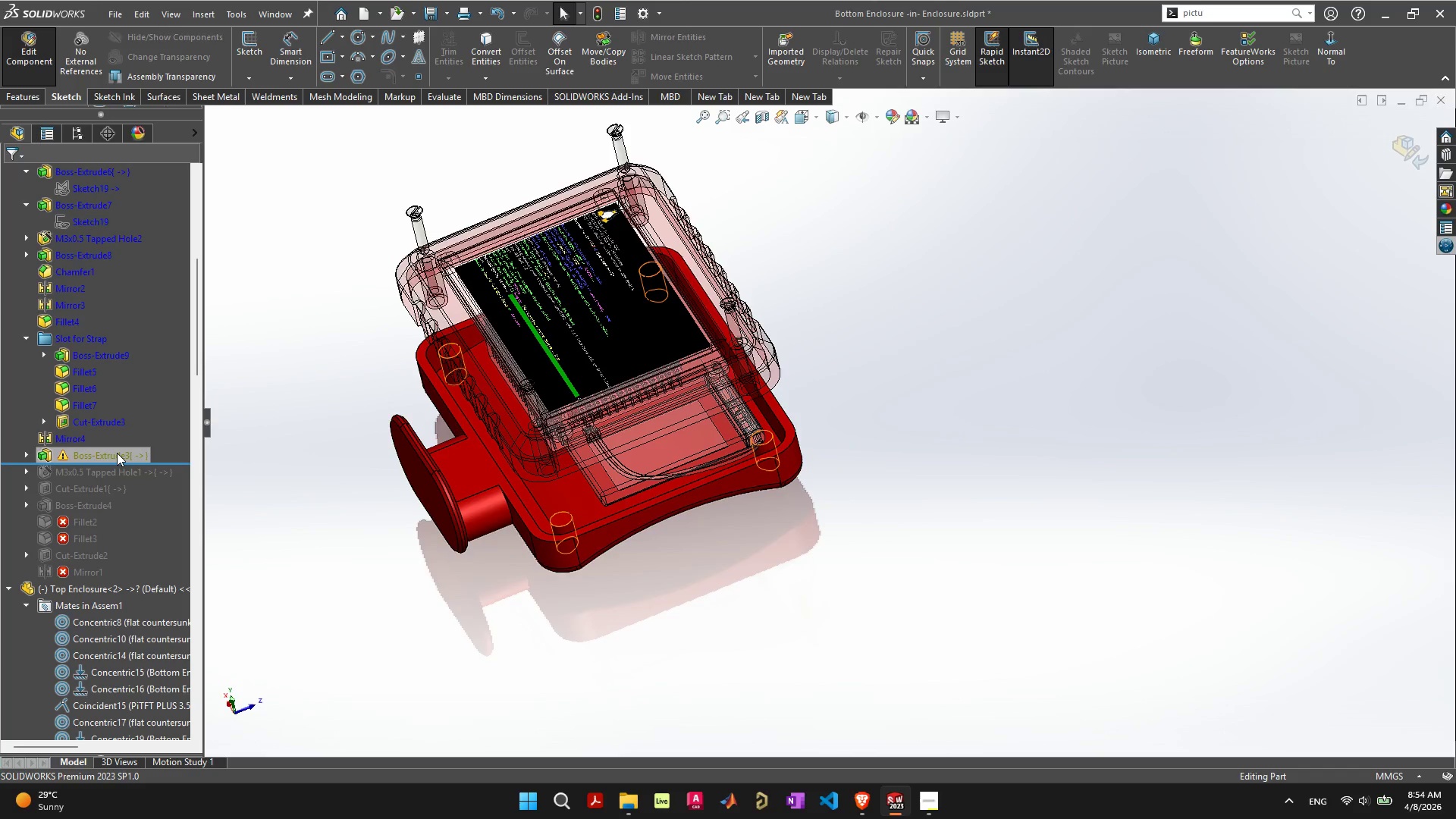 
left_click([117, 453])
 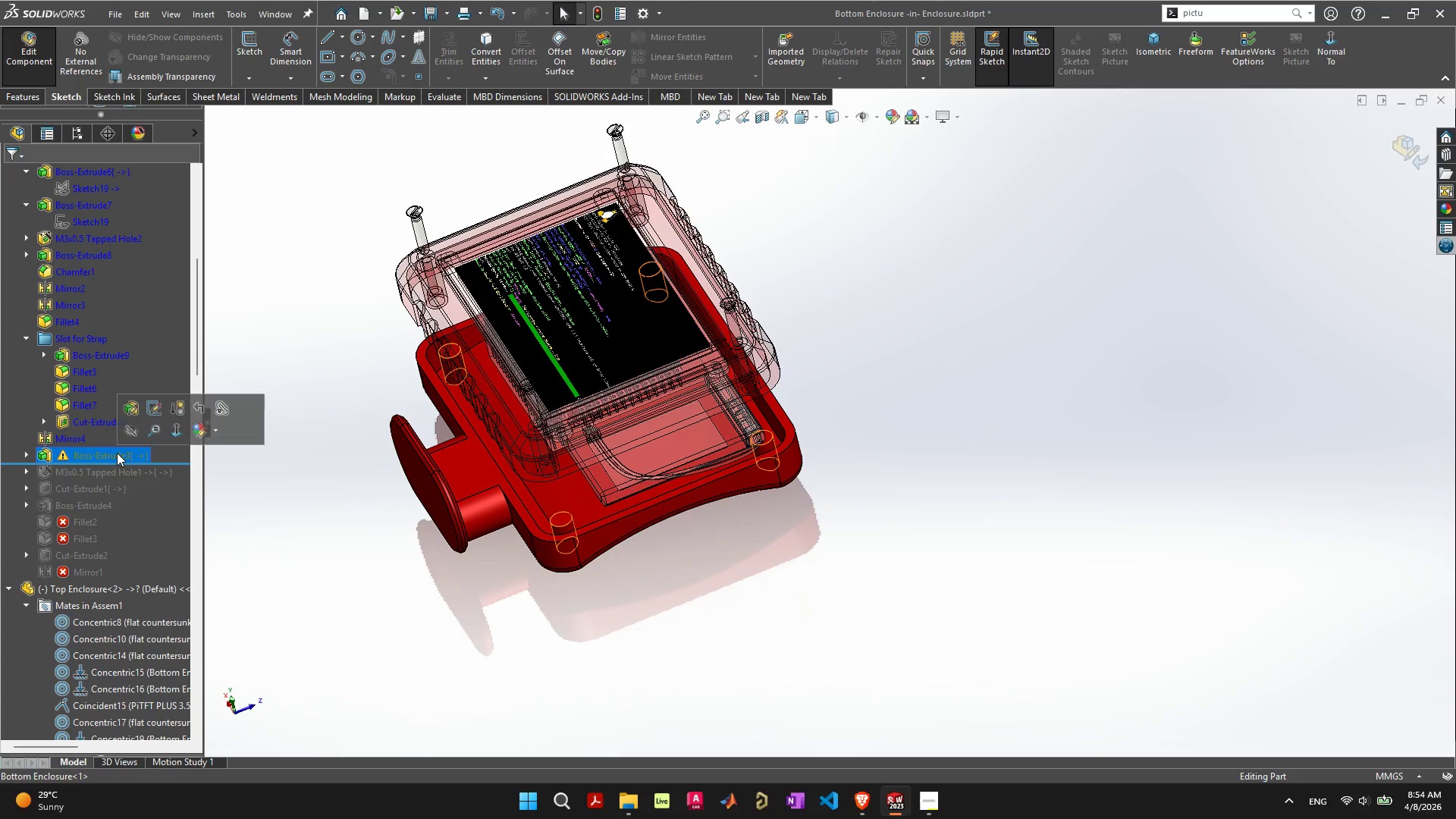 
right_click([117, 453])
 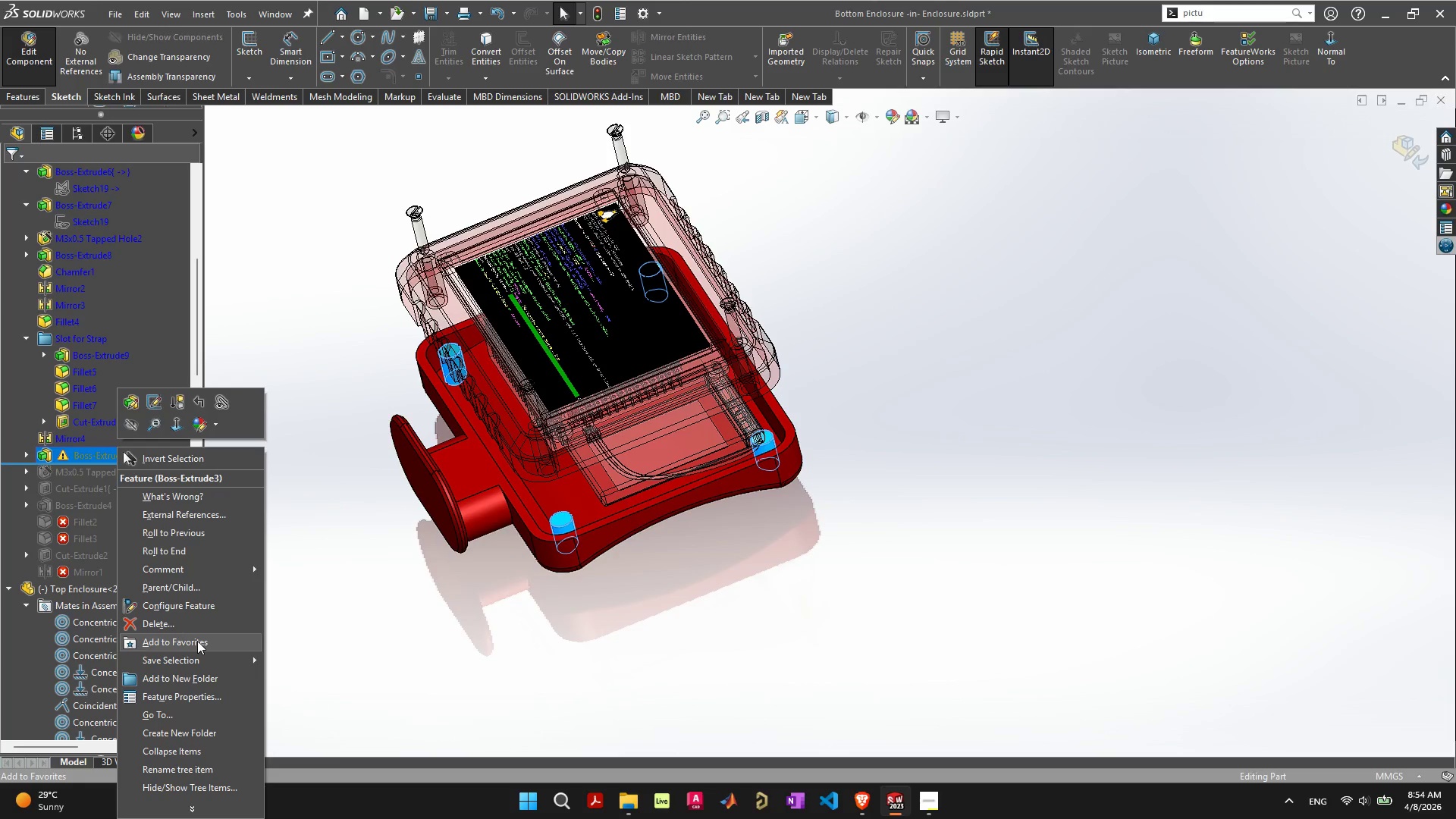 
left_click([201, 621])
 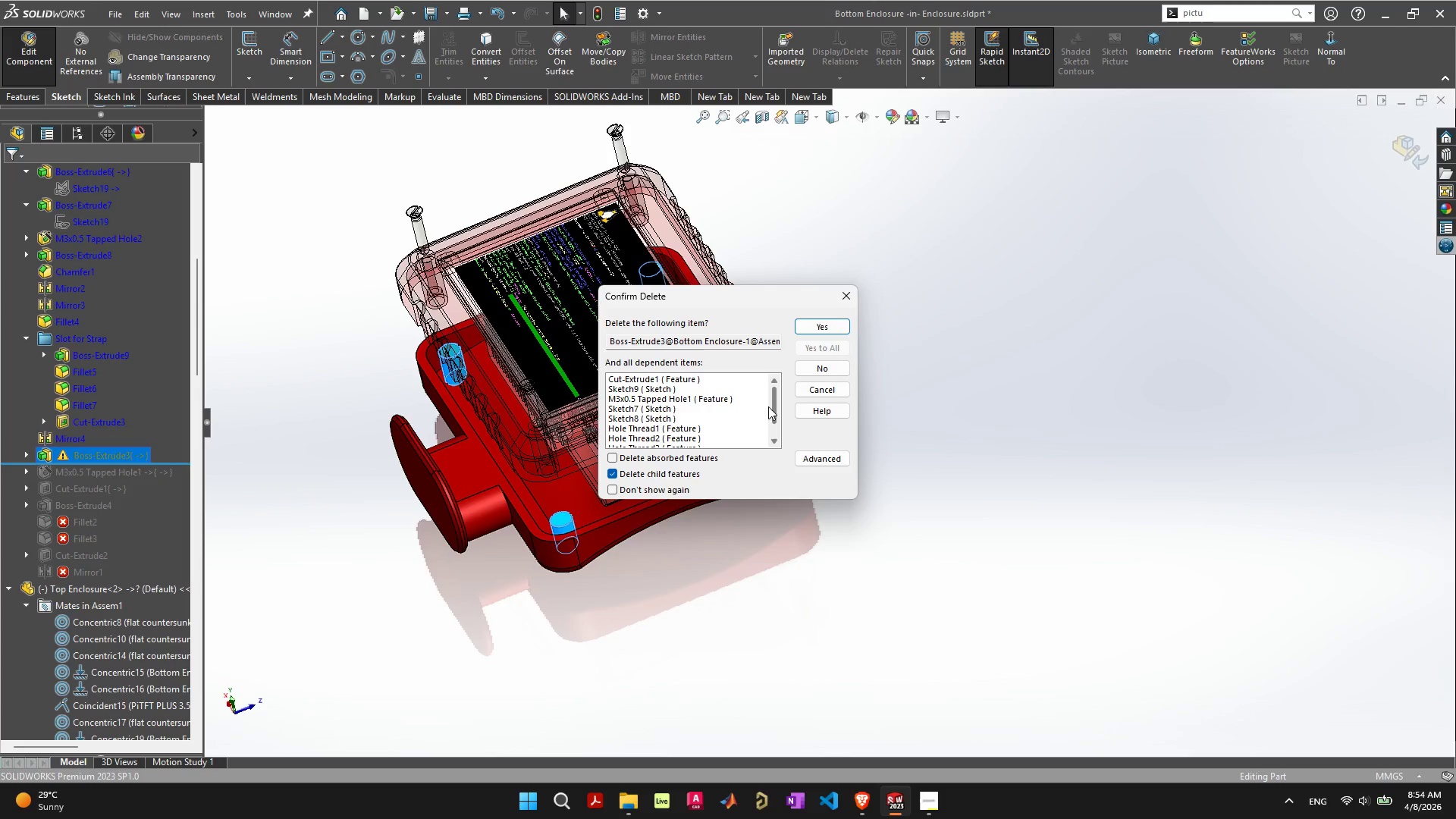 
left_click_drag(start_coordinate=[773, 404], to_coordinate=[774, 428])
 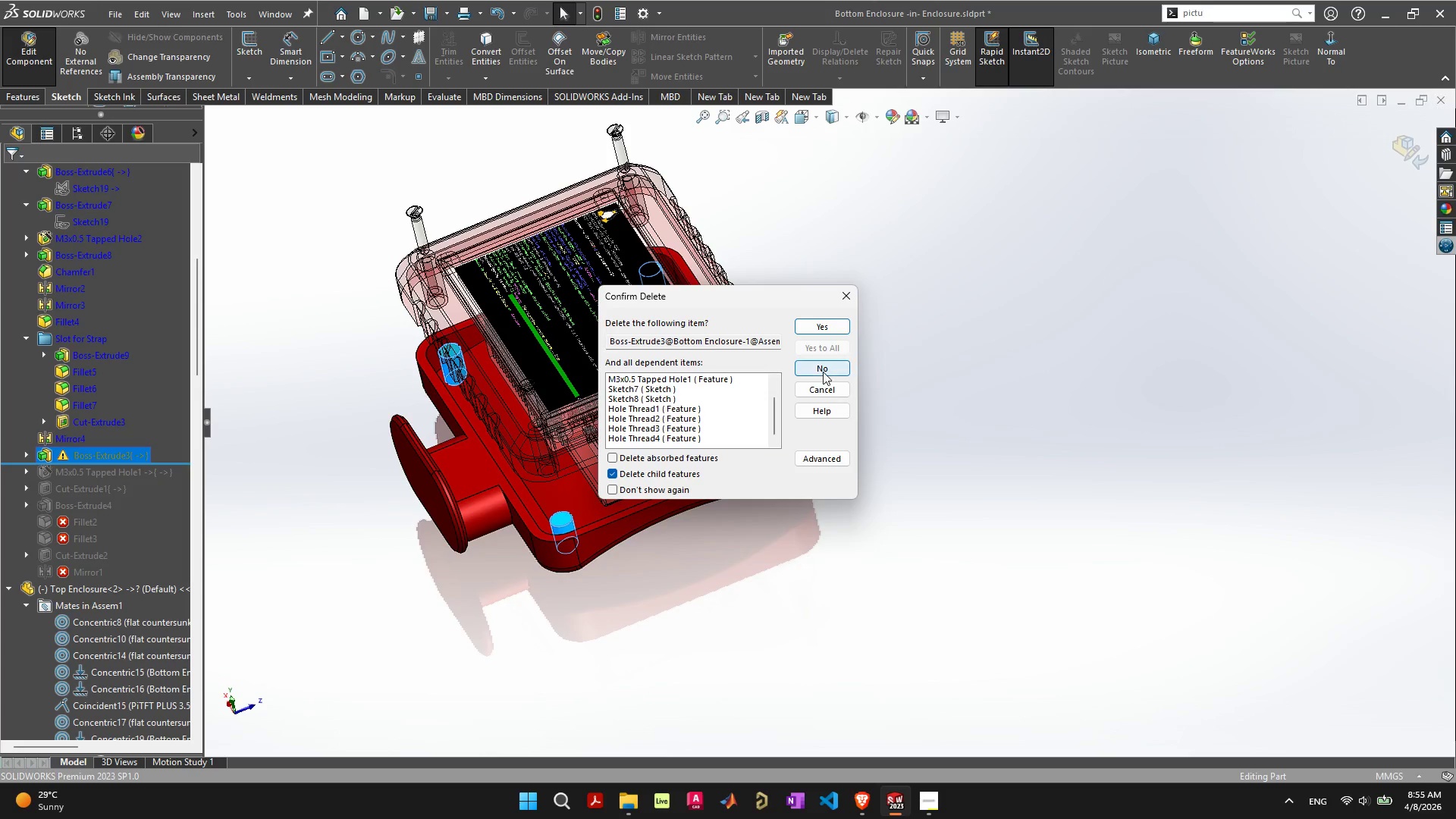 
left_click([823, 372])
 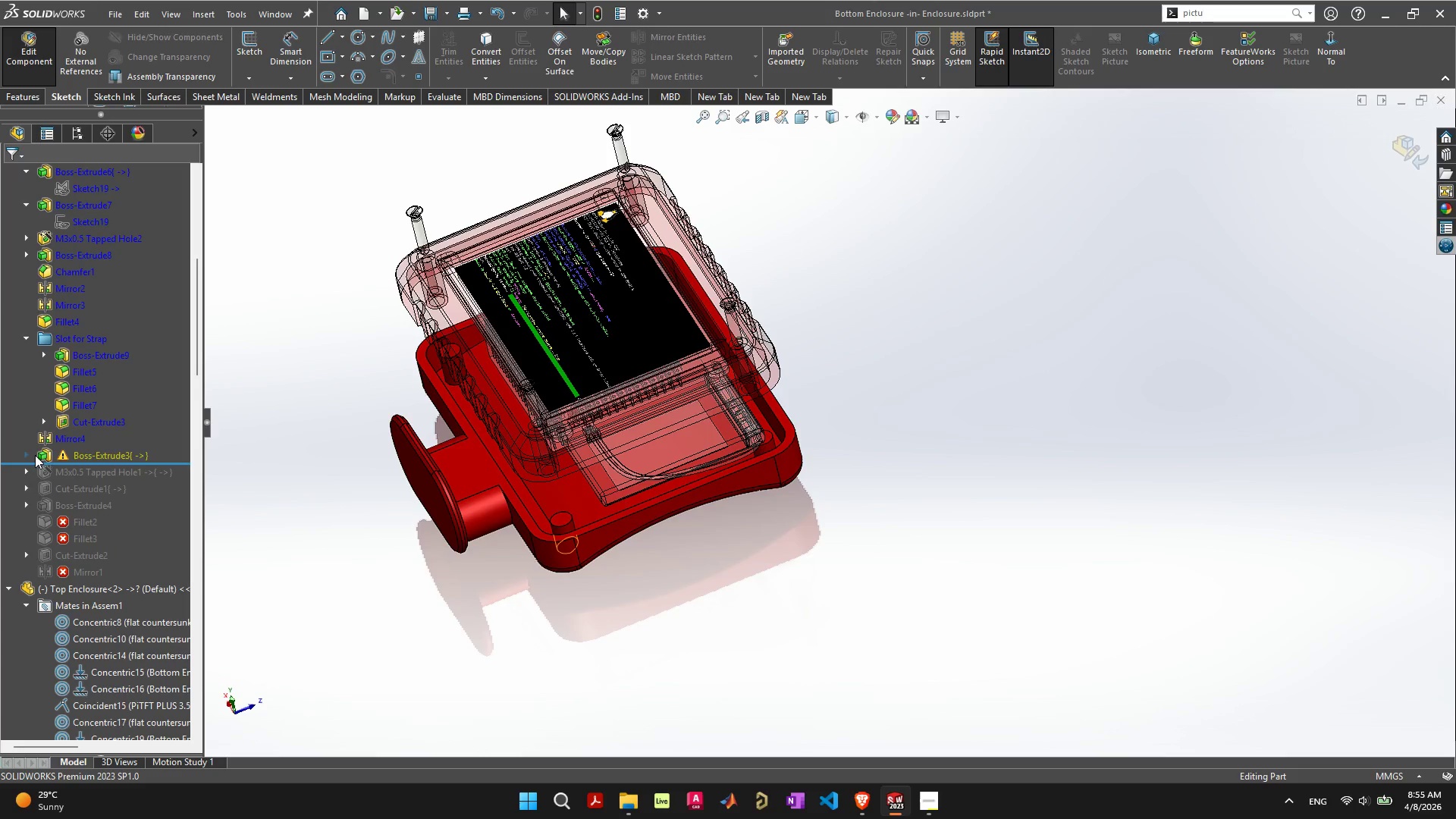 
left_click([29, 453])
 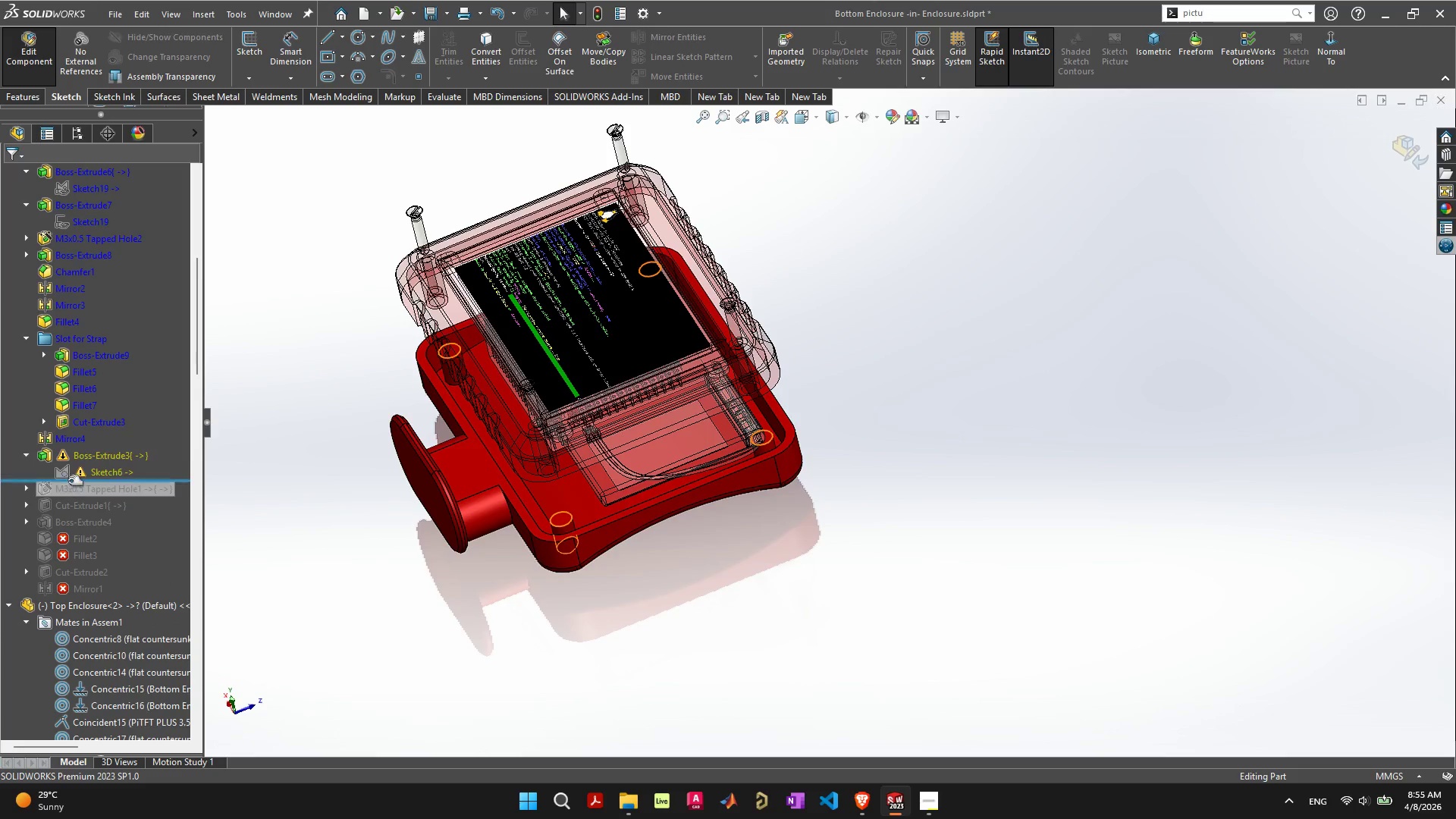 
left_click_drag(start_coordinate=[69, 480], to_coordinate=[77, 446])
 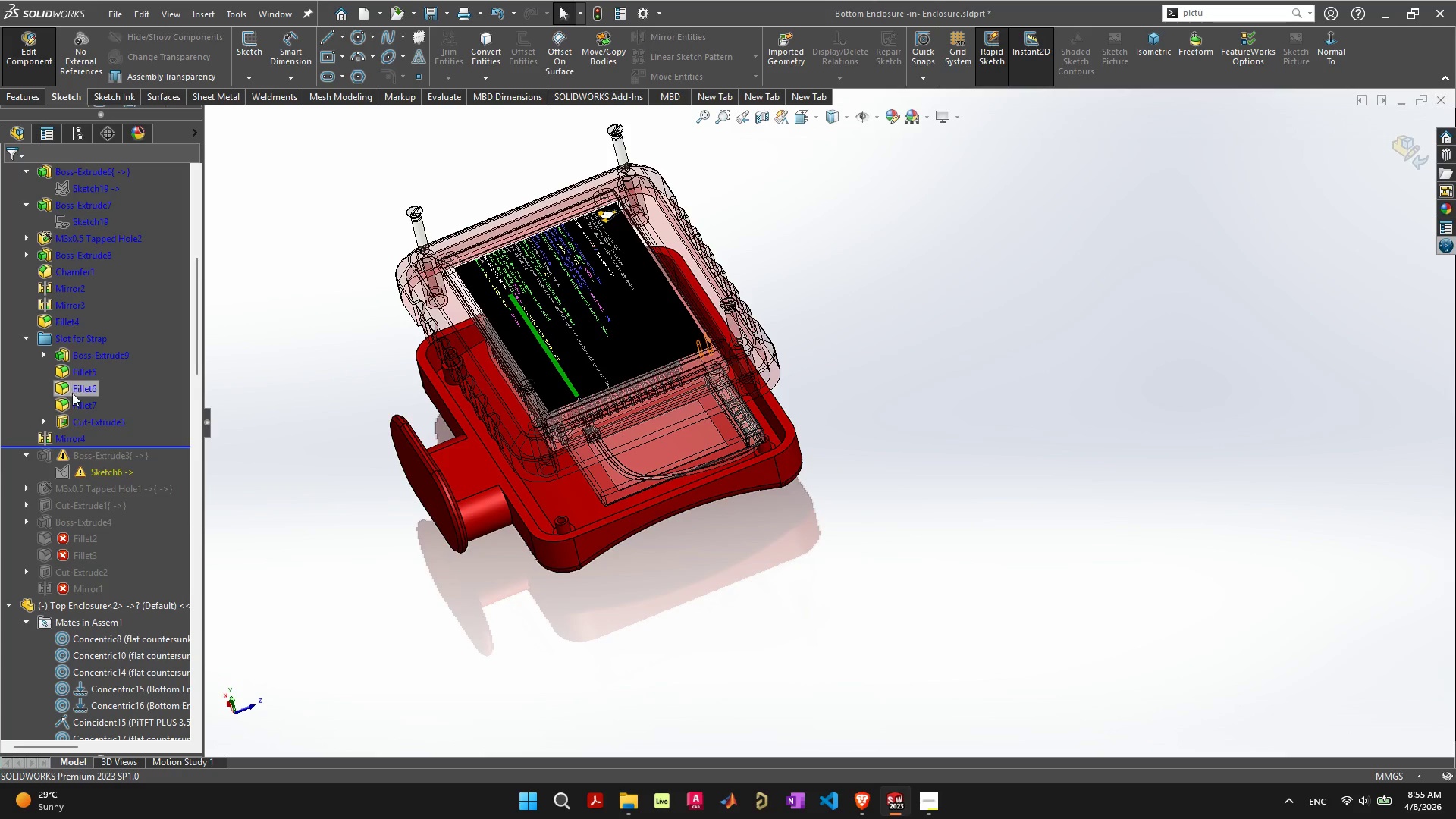 
wait(5.12)
 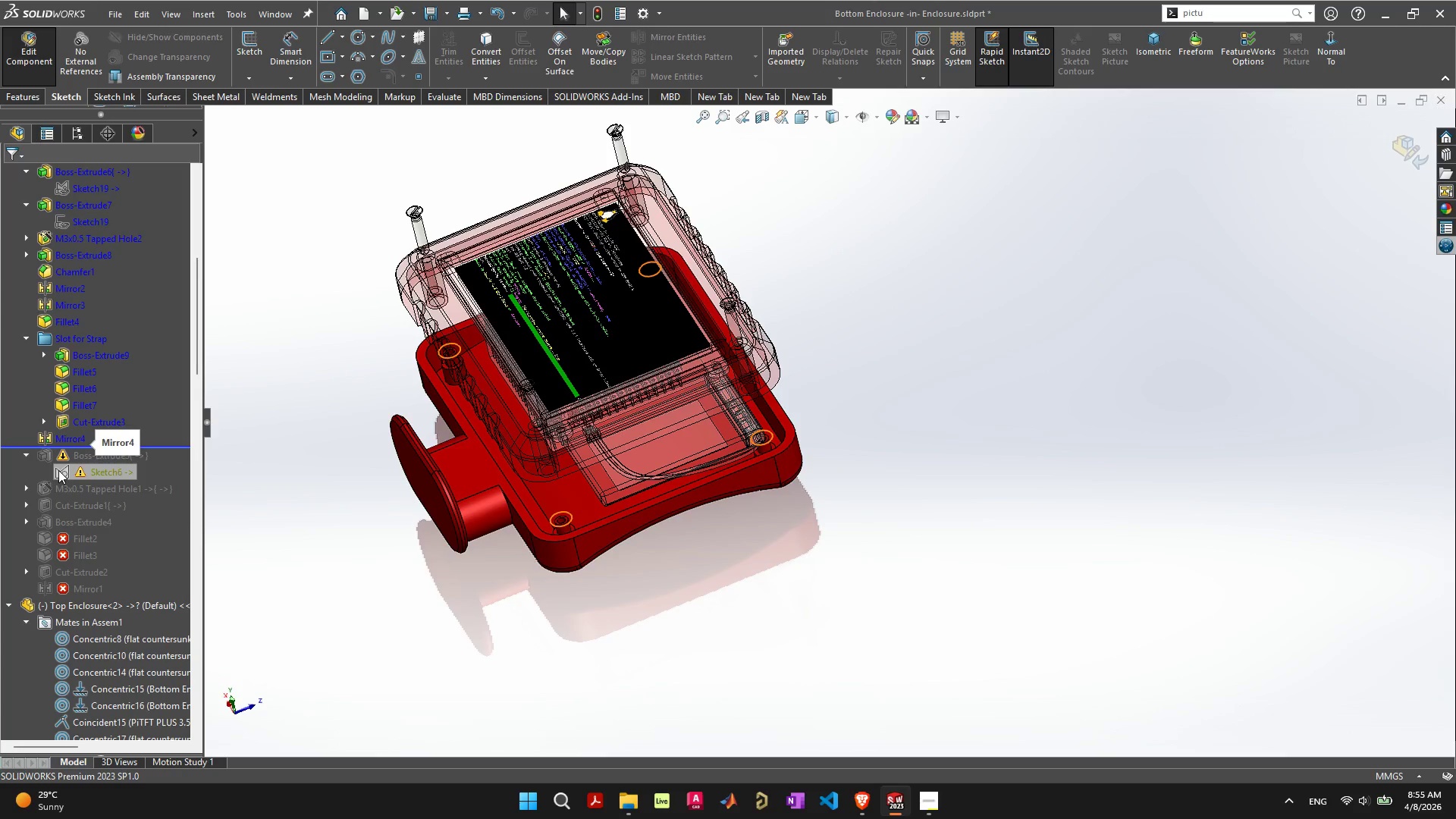 
mouse_move([61, 296])
 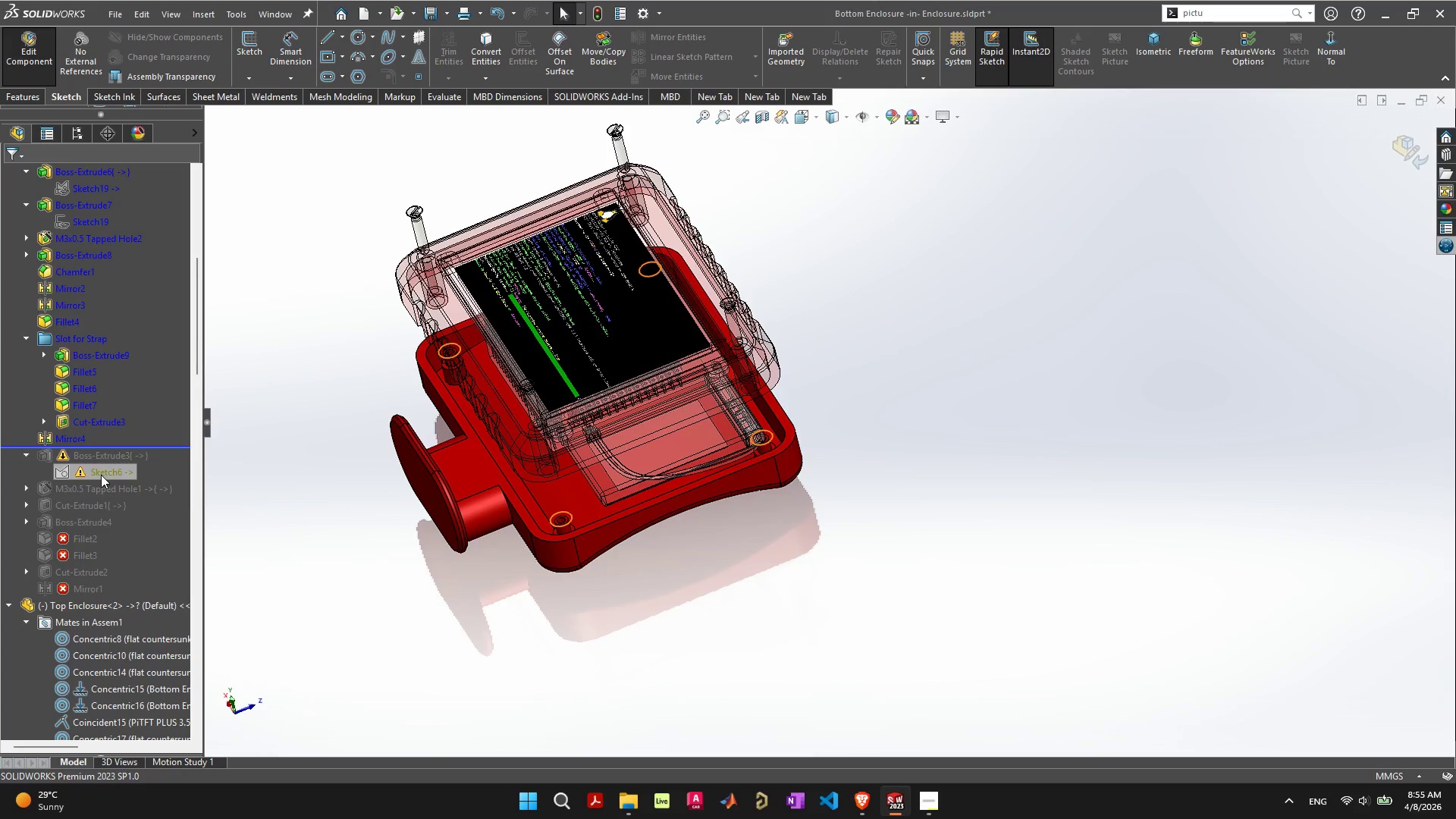 
wait(6.86)
 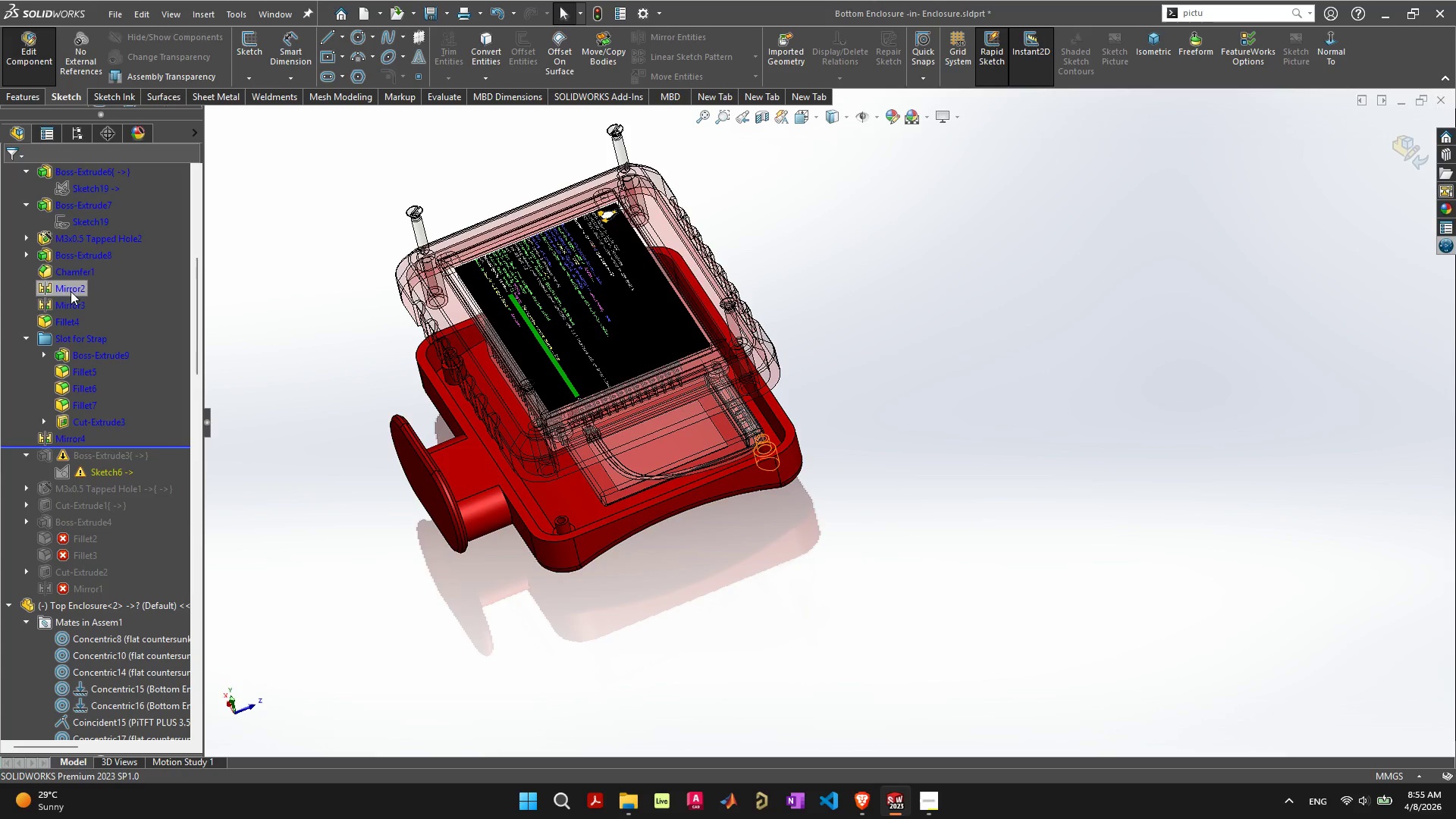 
left_click_drag(start_coordinate=[89, 446], to_coordinate=[89, 480])
 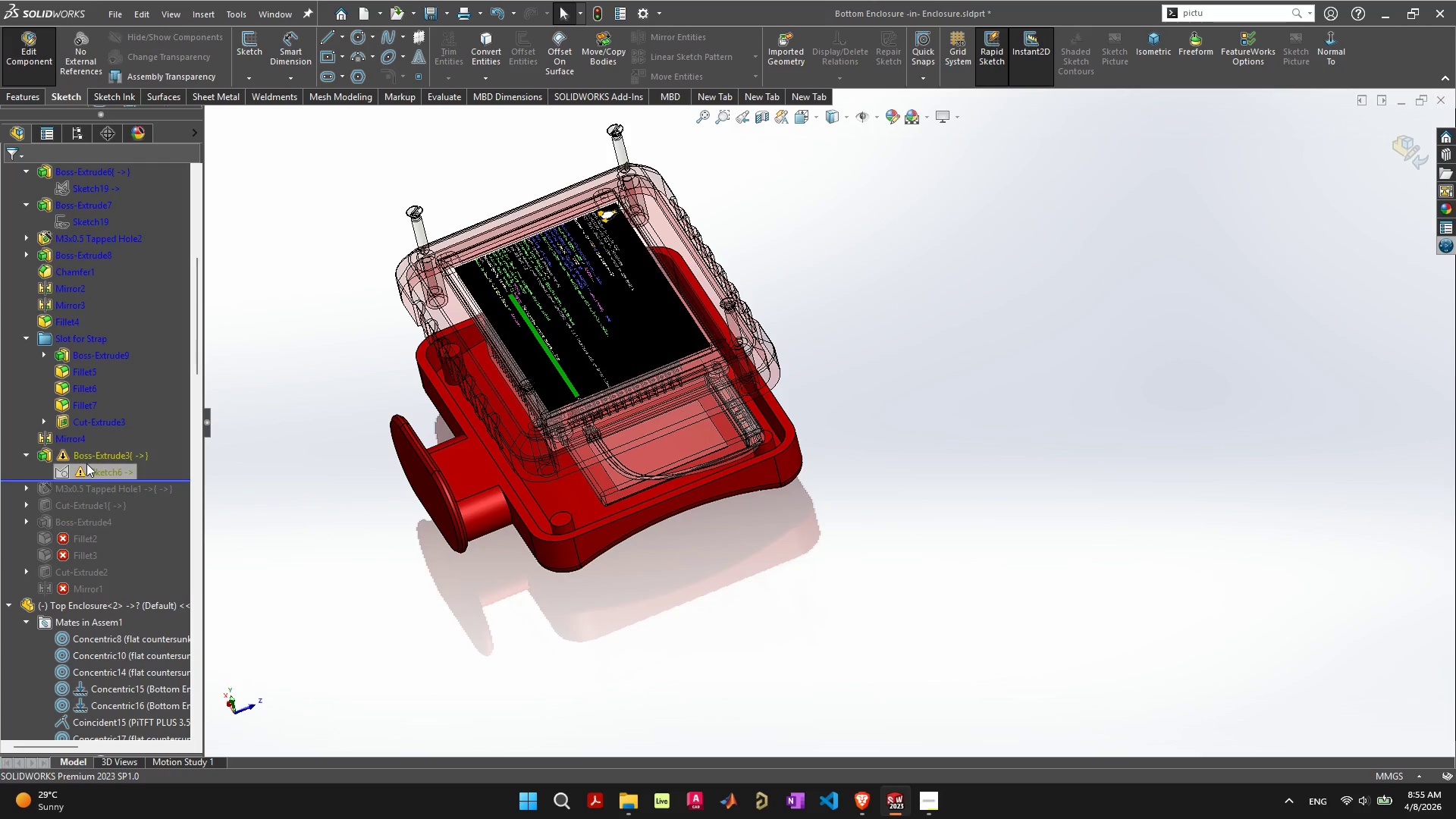 
right_click([89, 455])
 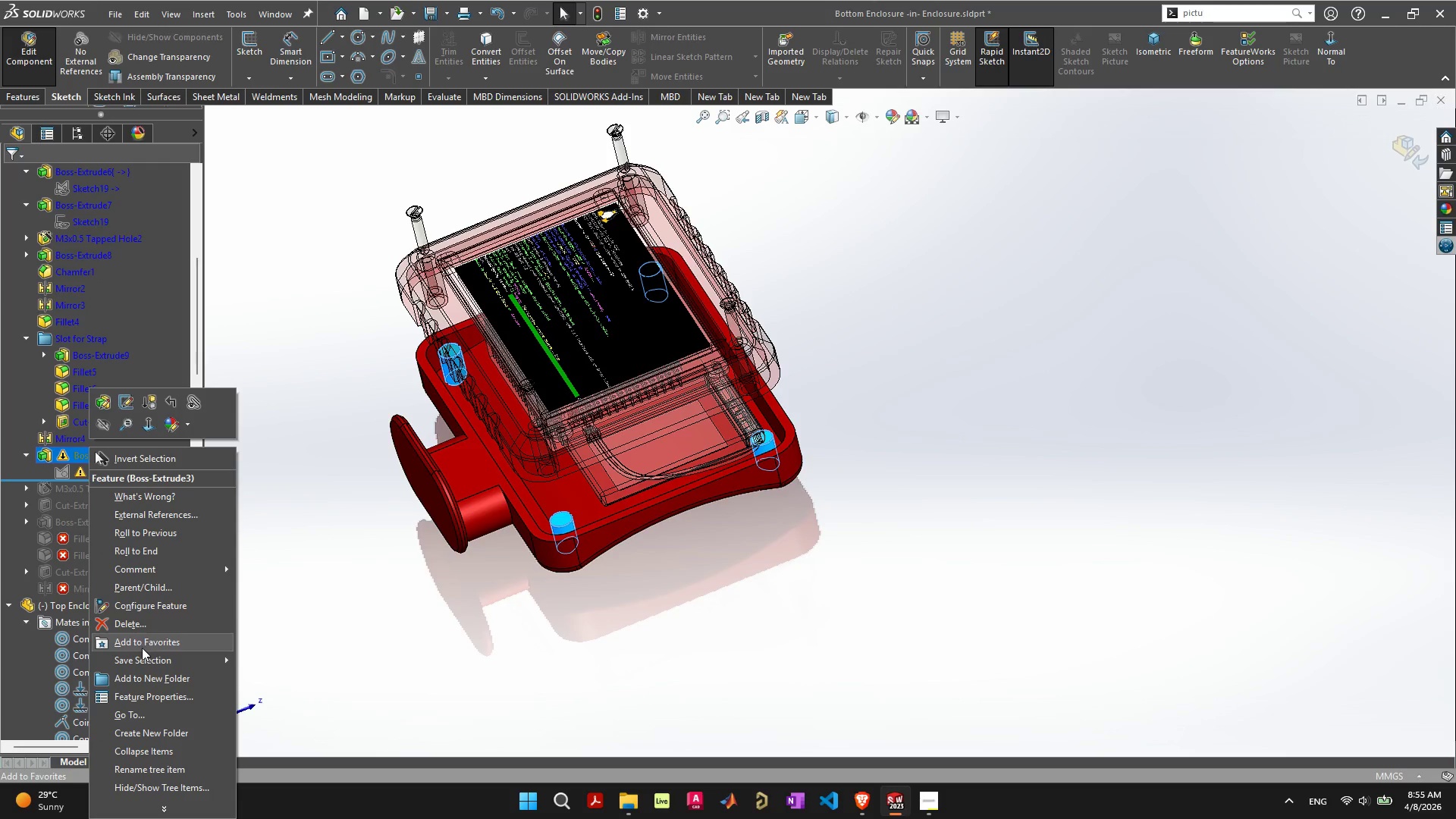 
left_click([146, 623])
 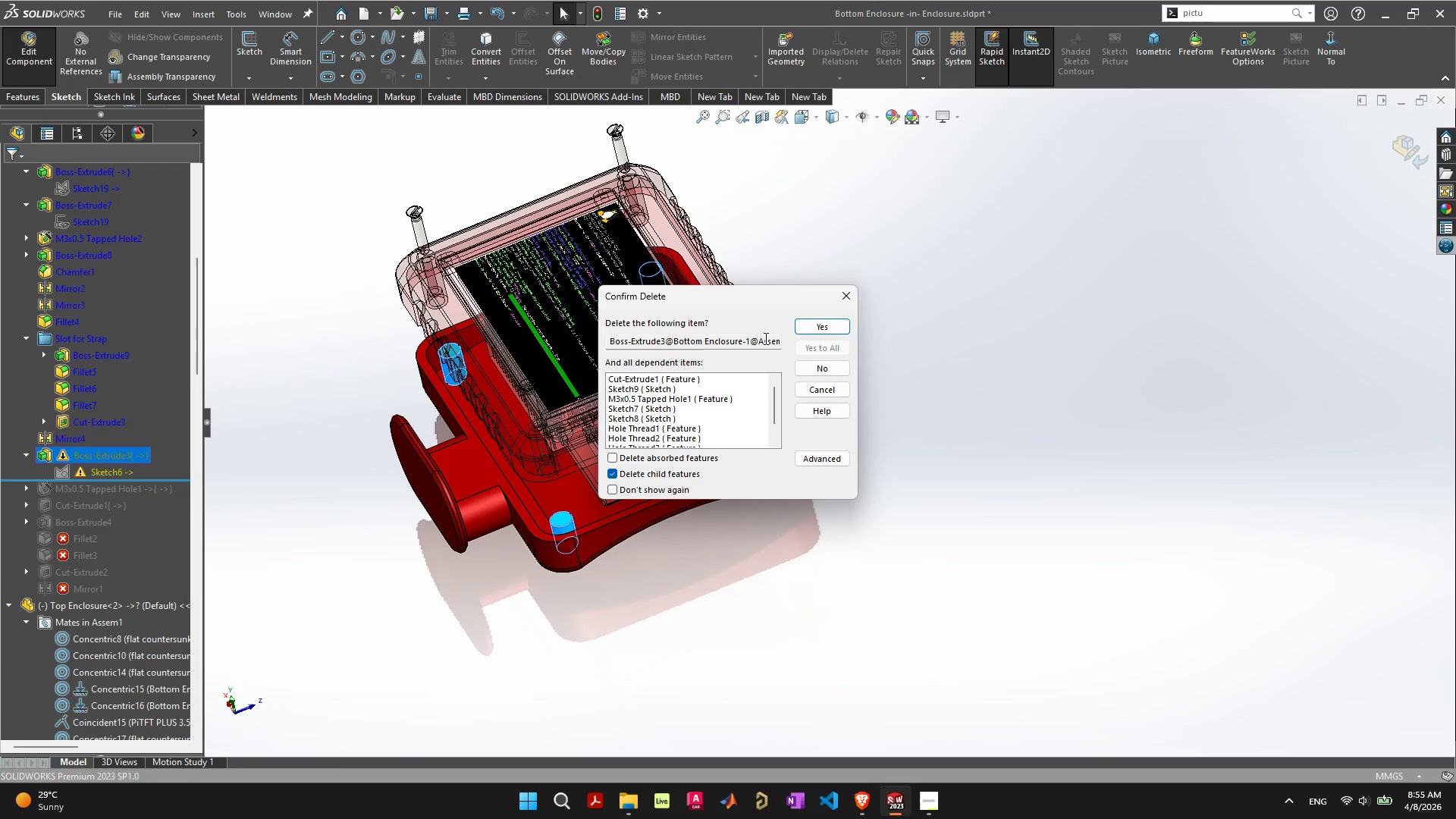 
left_click([820, 325])
 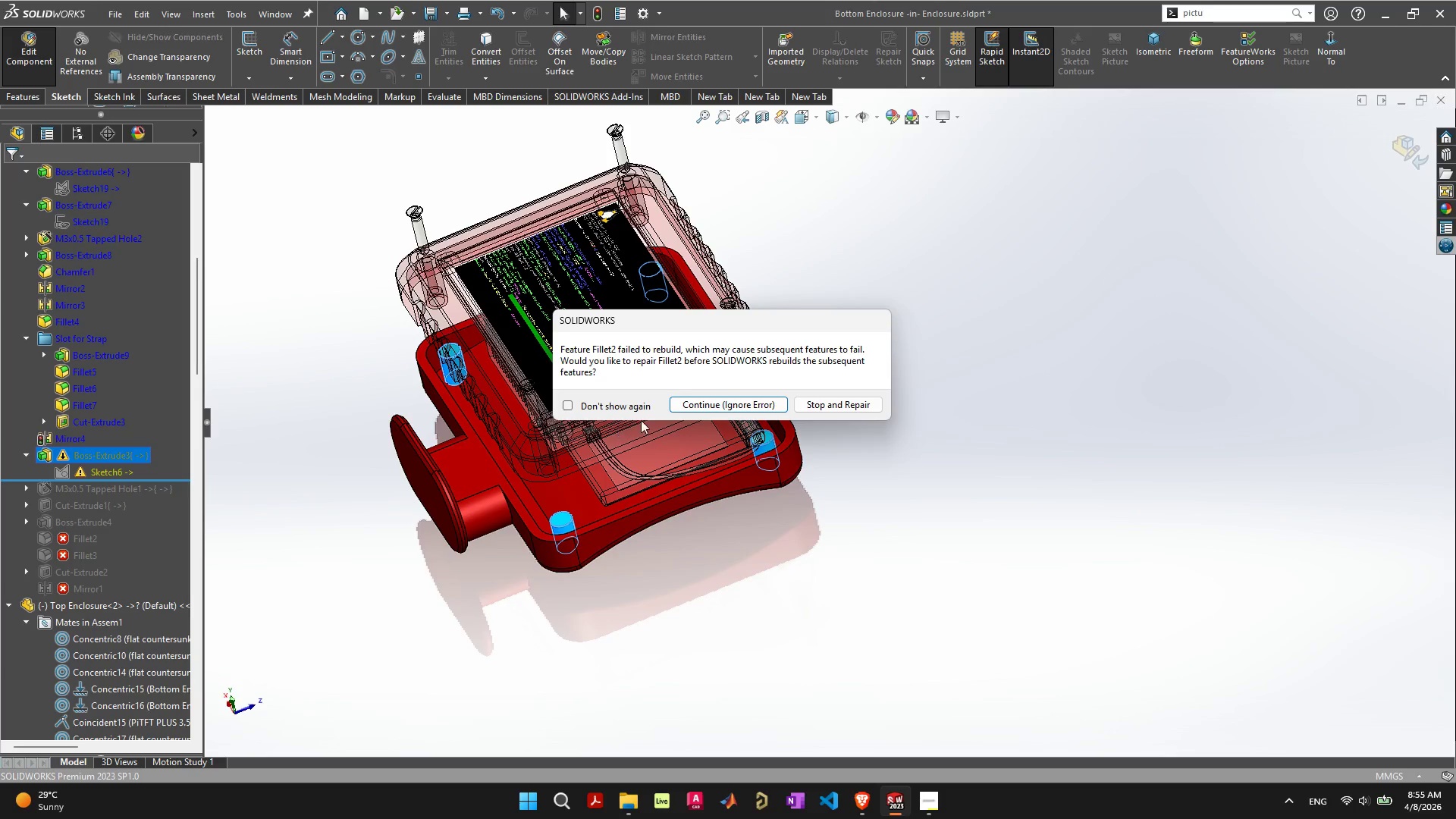 
left_click([696, 402])
 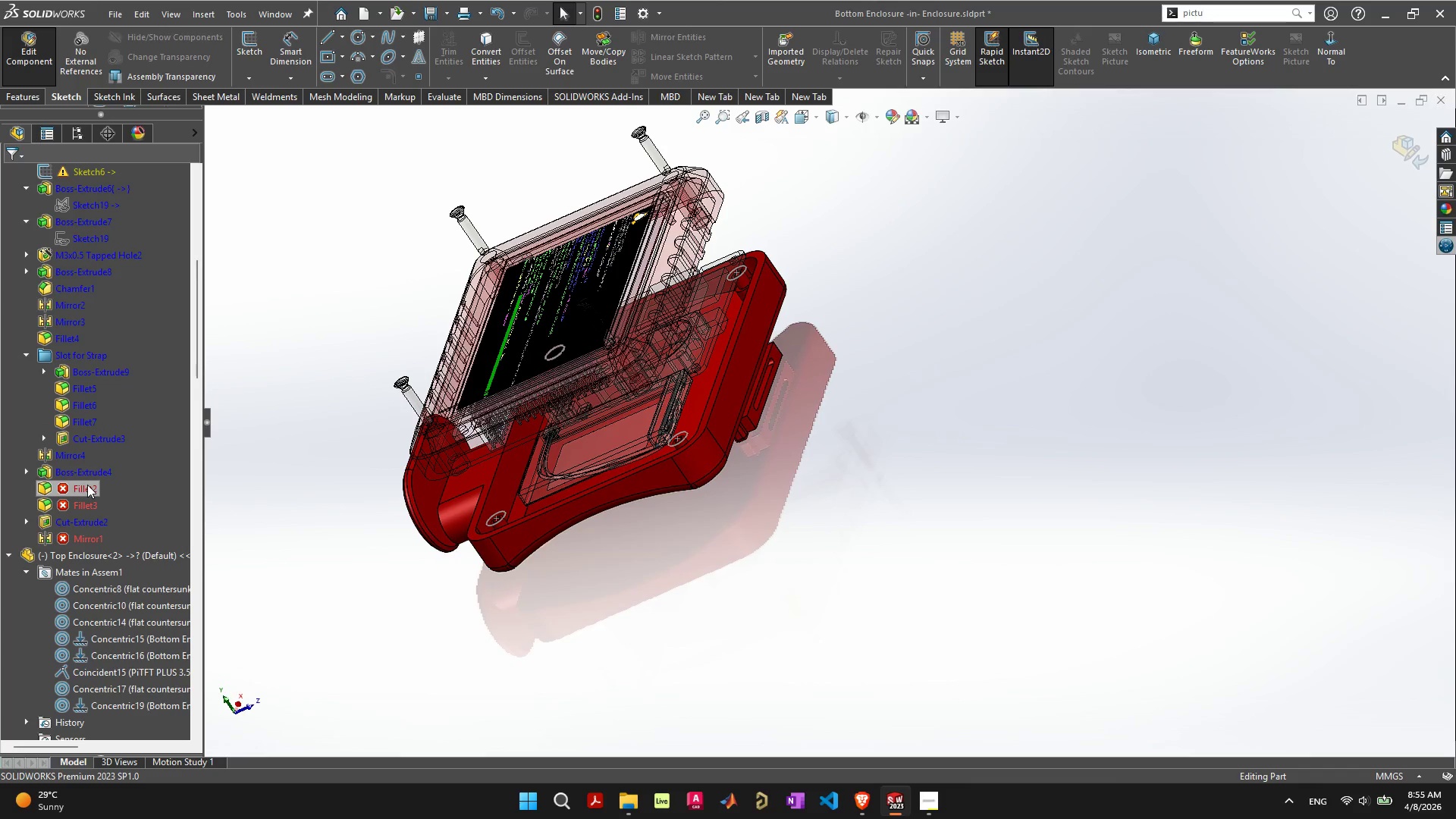 
wait(13.31)
 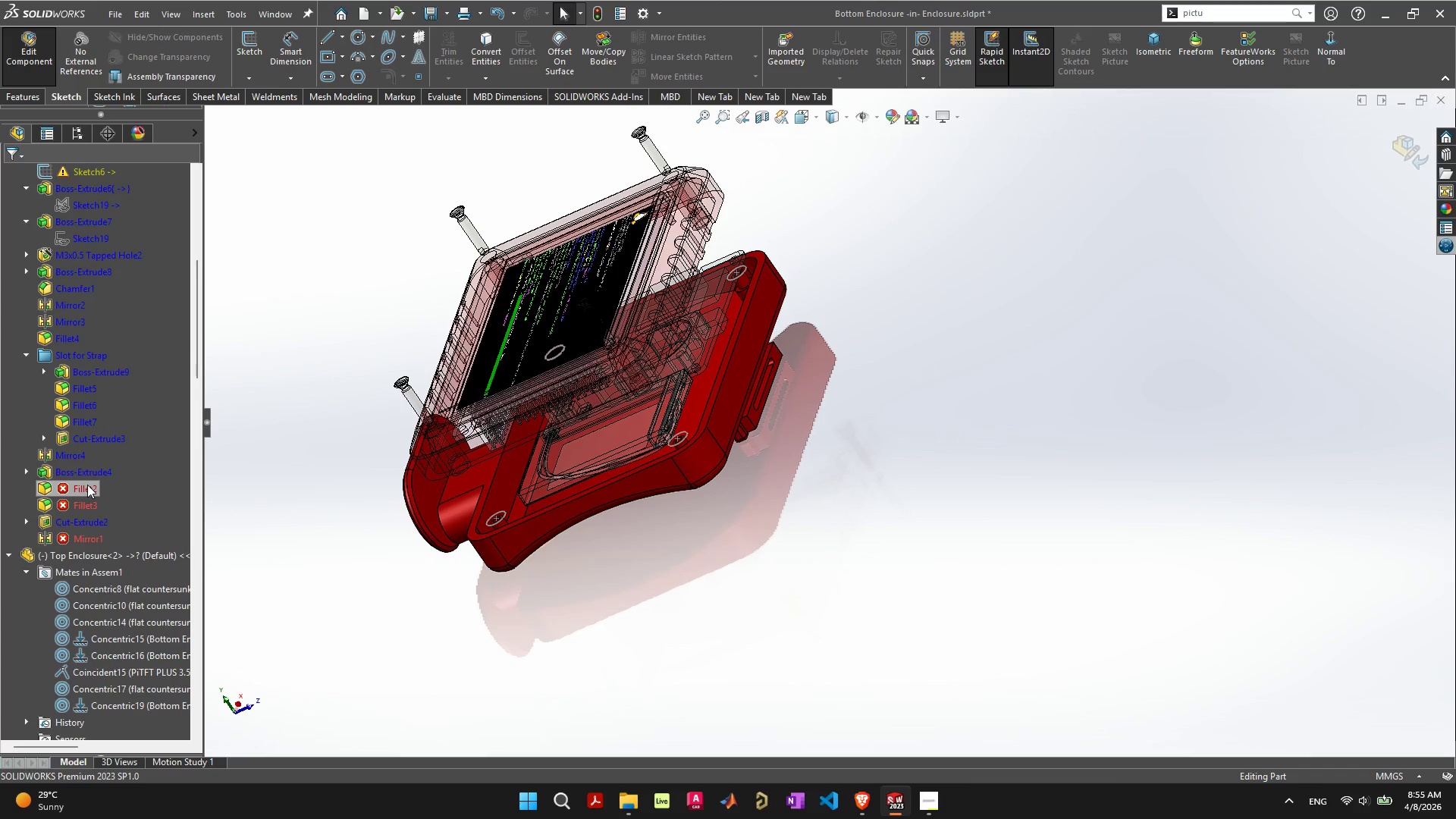 
left_click([87, 475])
 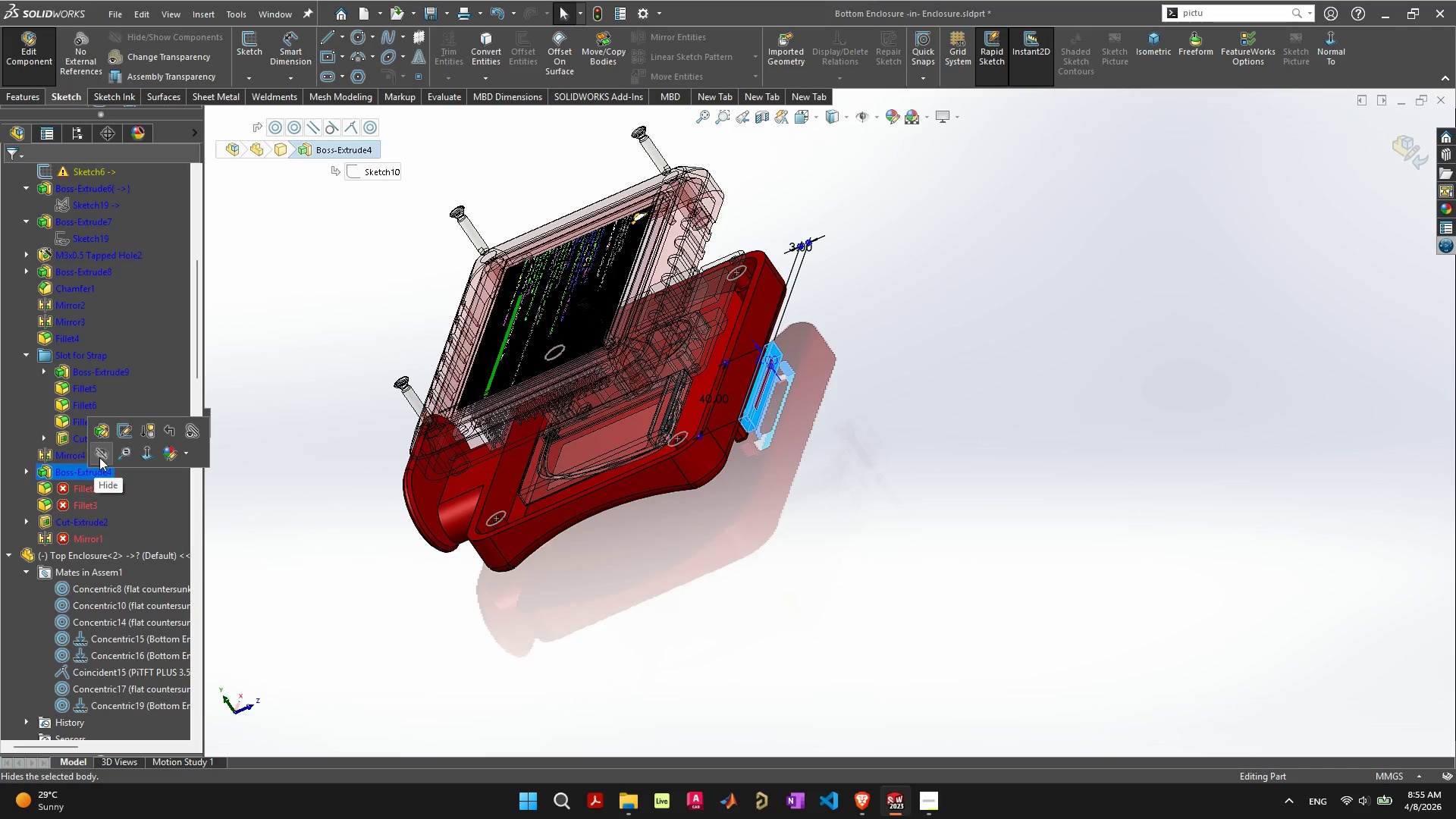 
right_click([74, 472])
 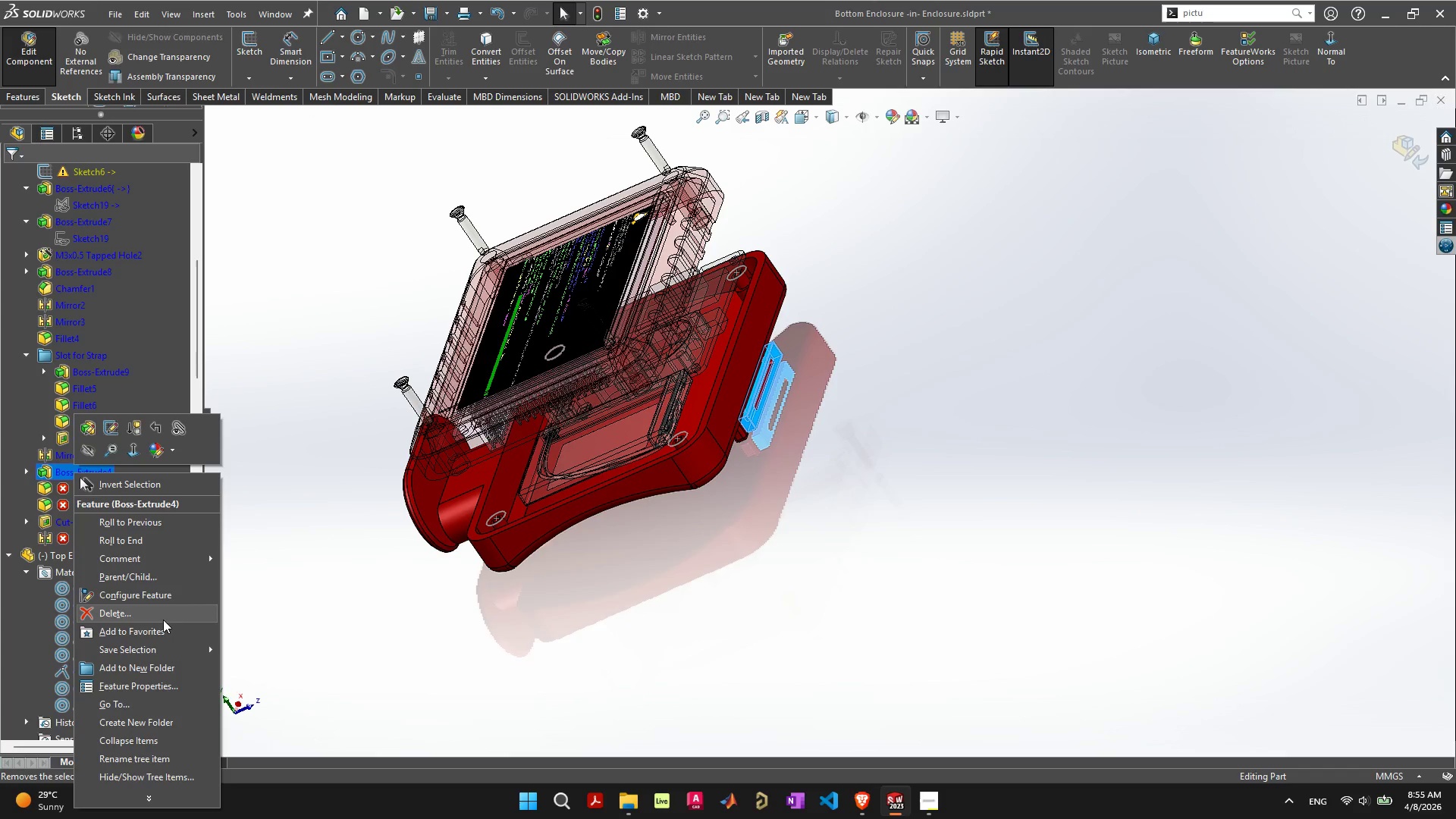 
left_click([163, 613])
 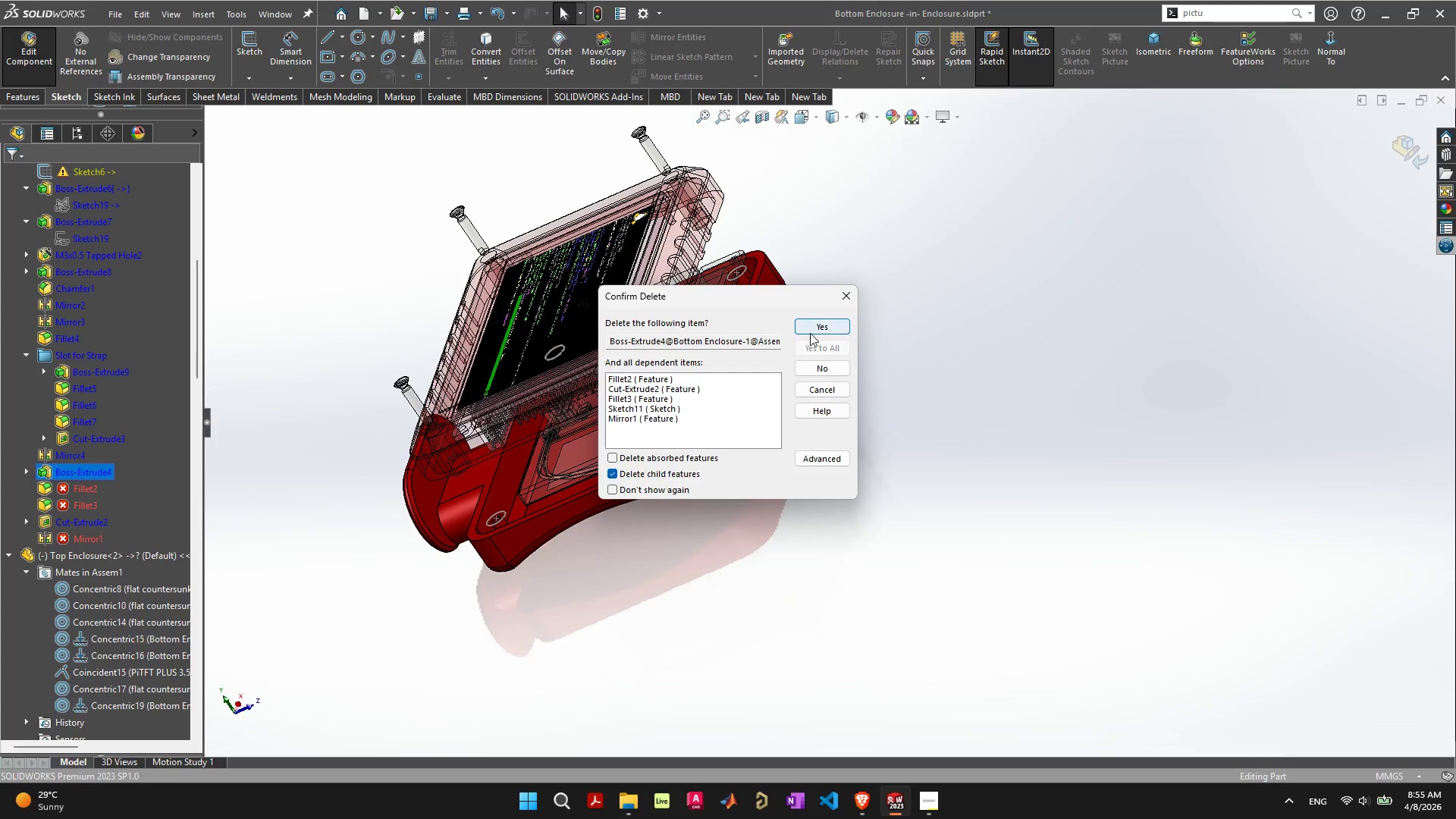 
left_click([811, 331])
 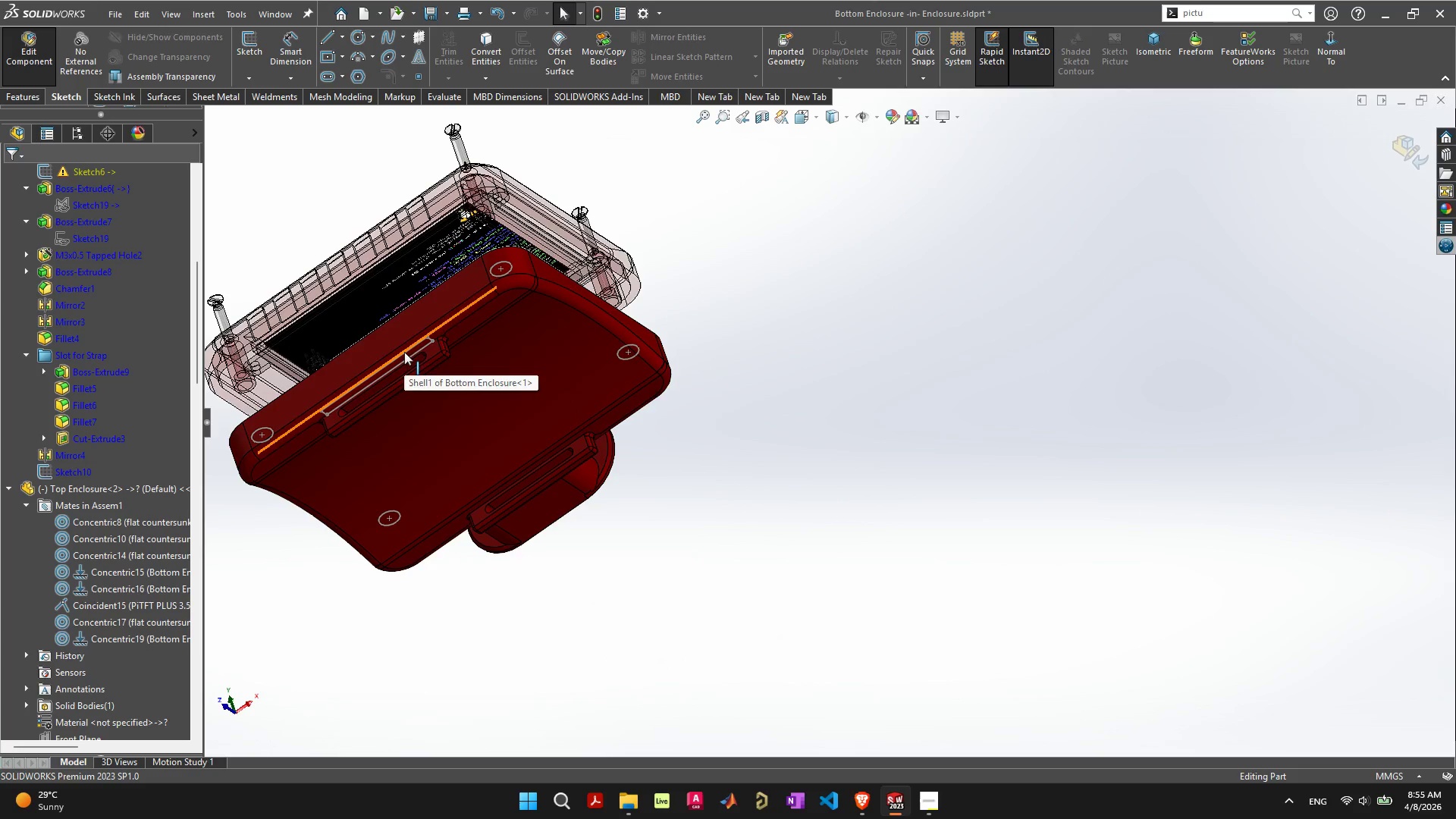 
wait(11.53)
 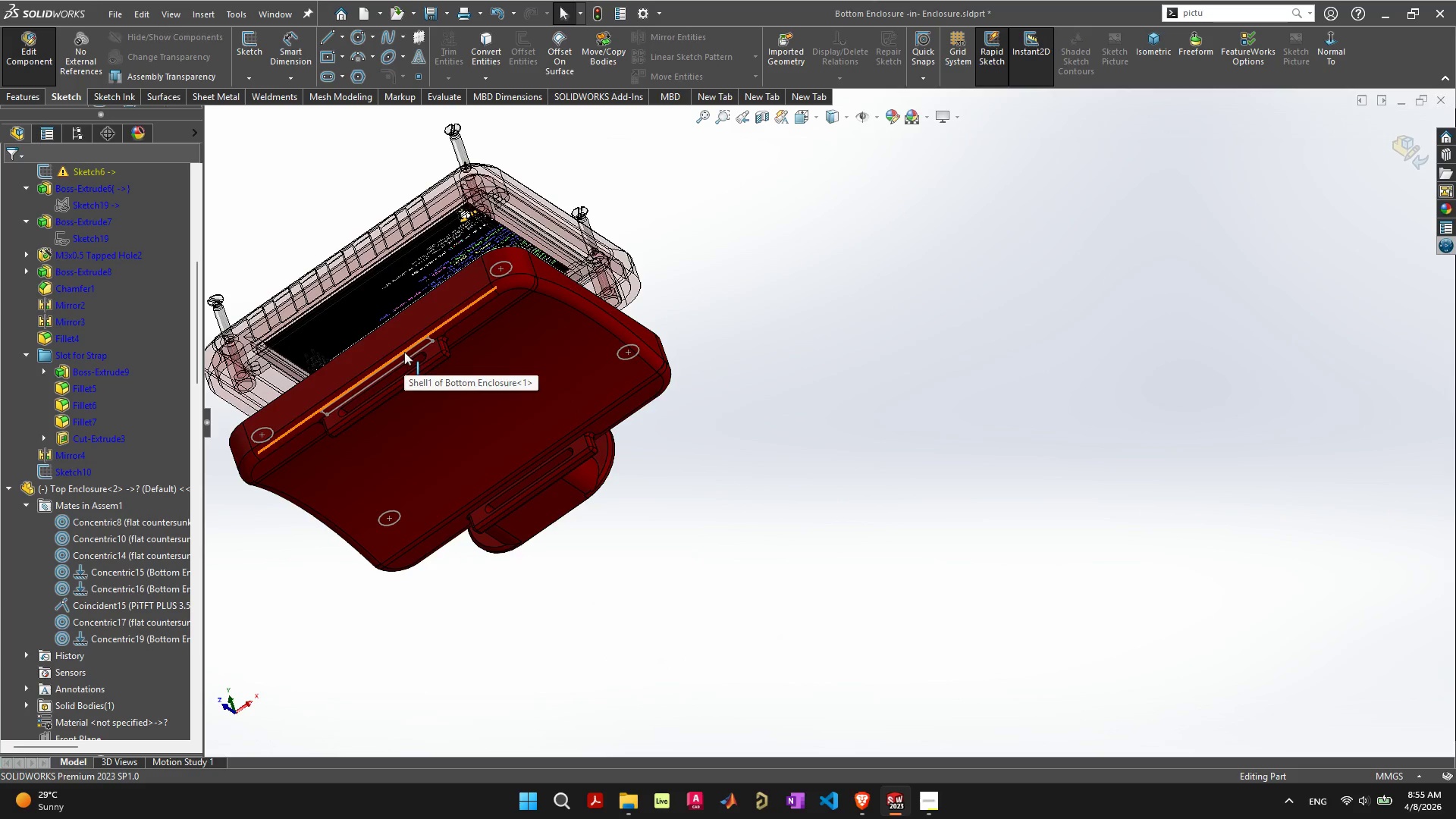 
left_click([324, 232])
 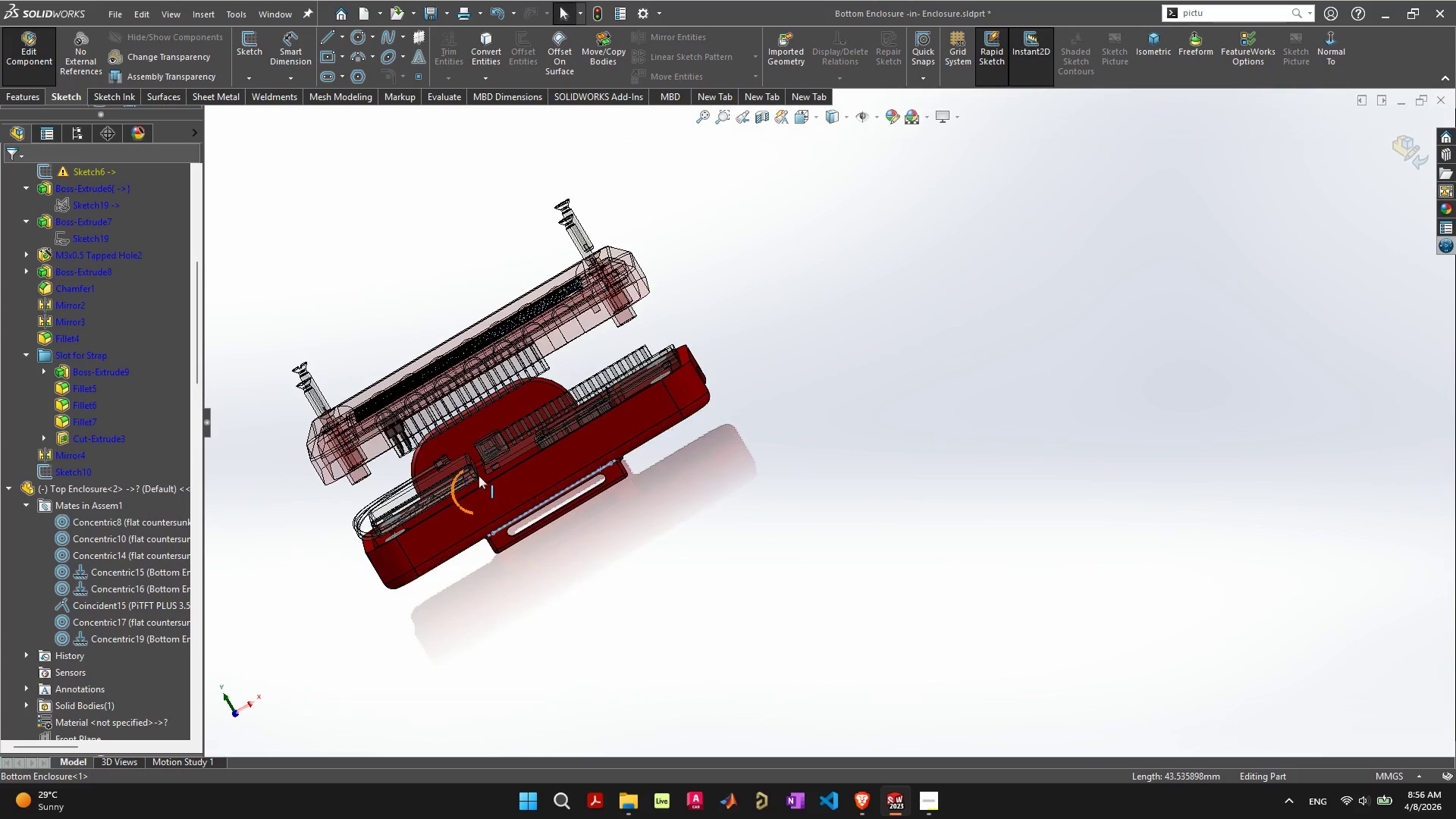 
scroll: coordinate [572, 463], scroll_direction: up, amount: 8.0
 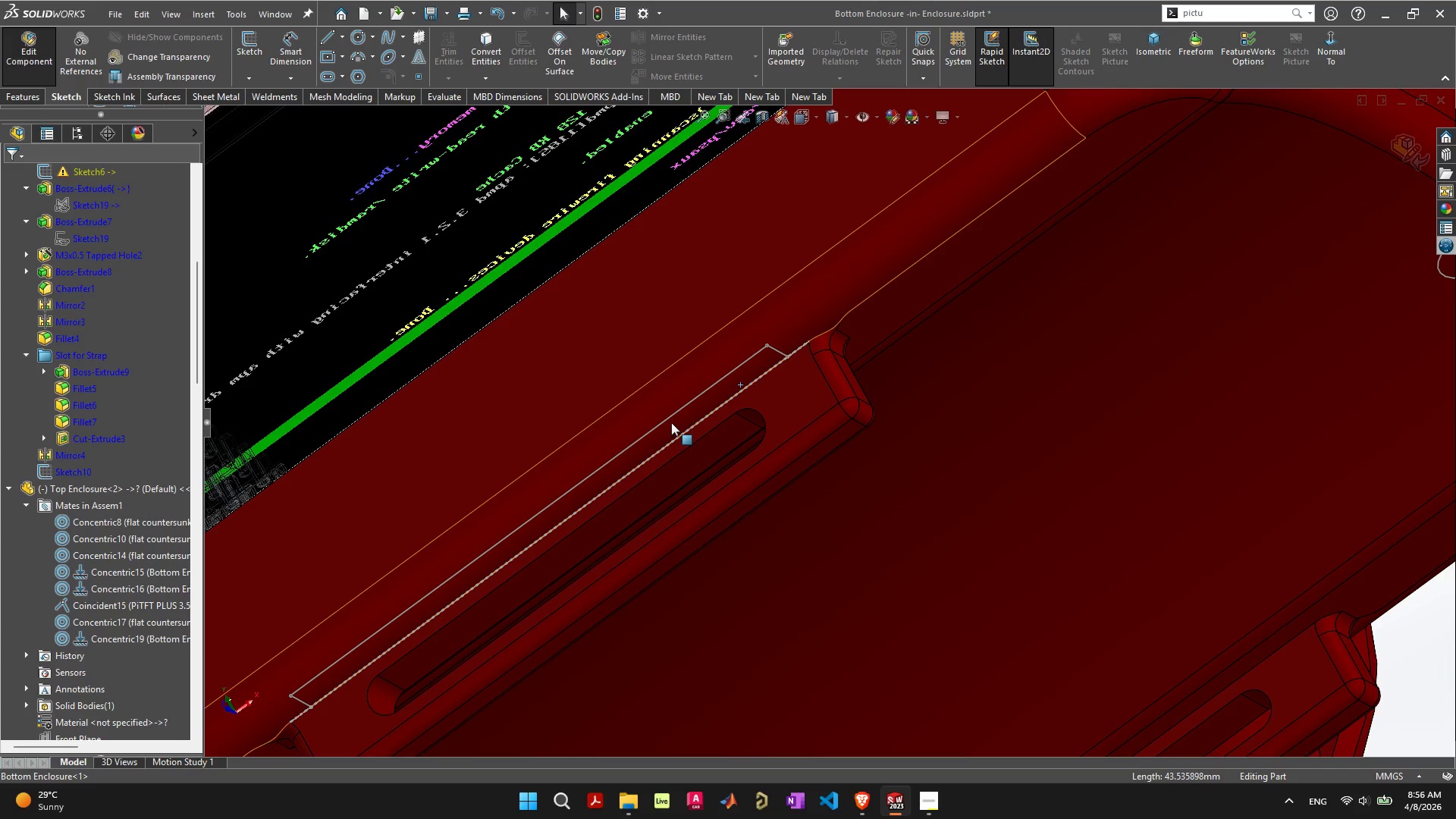 
left_click([670, 419])
 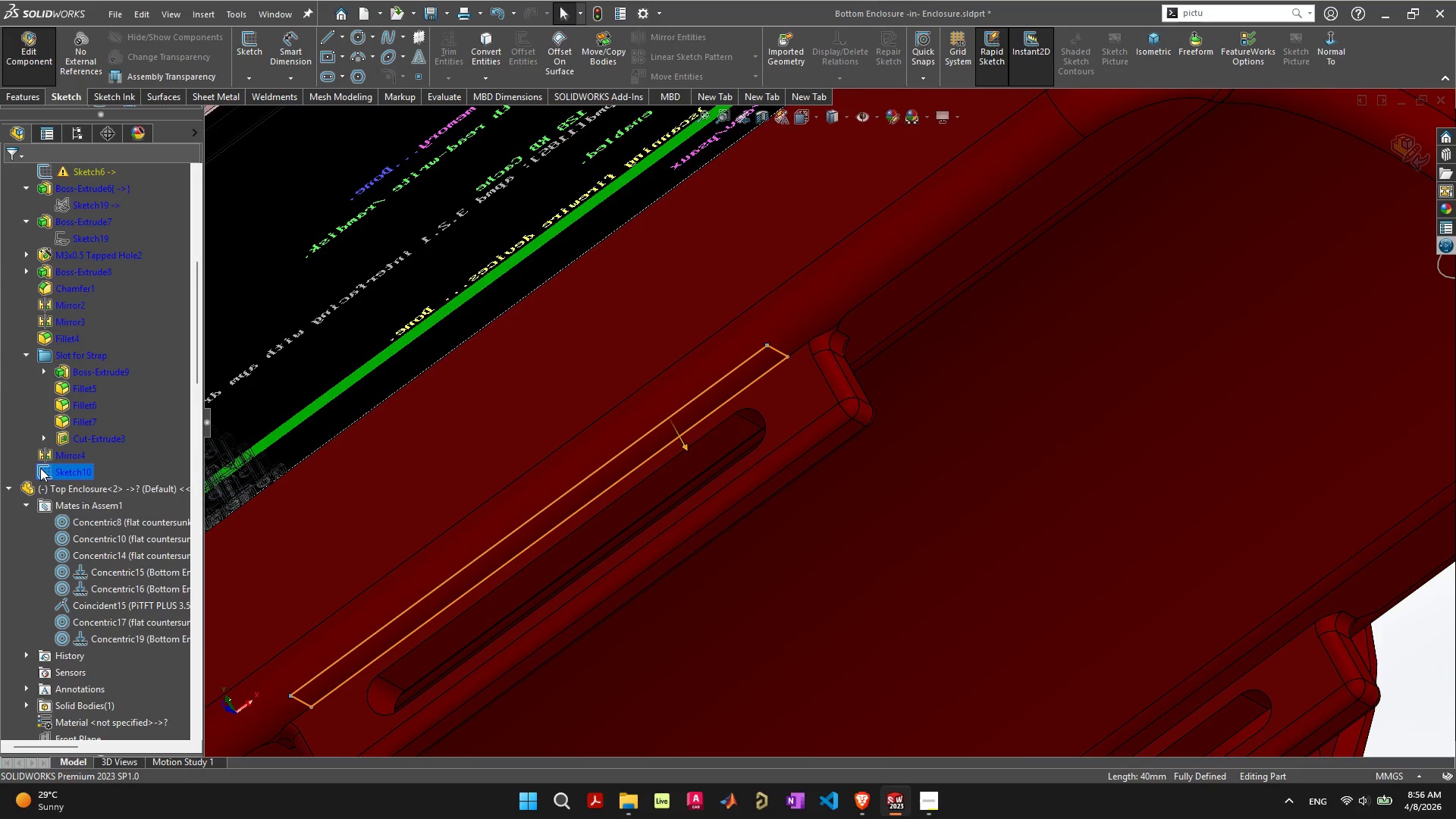 
right_click([49, 473])
 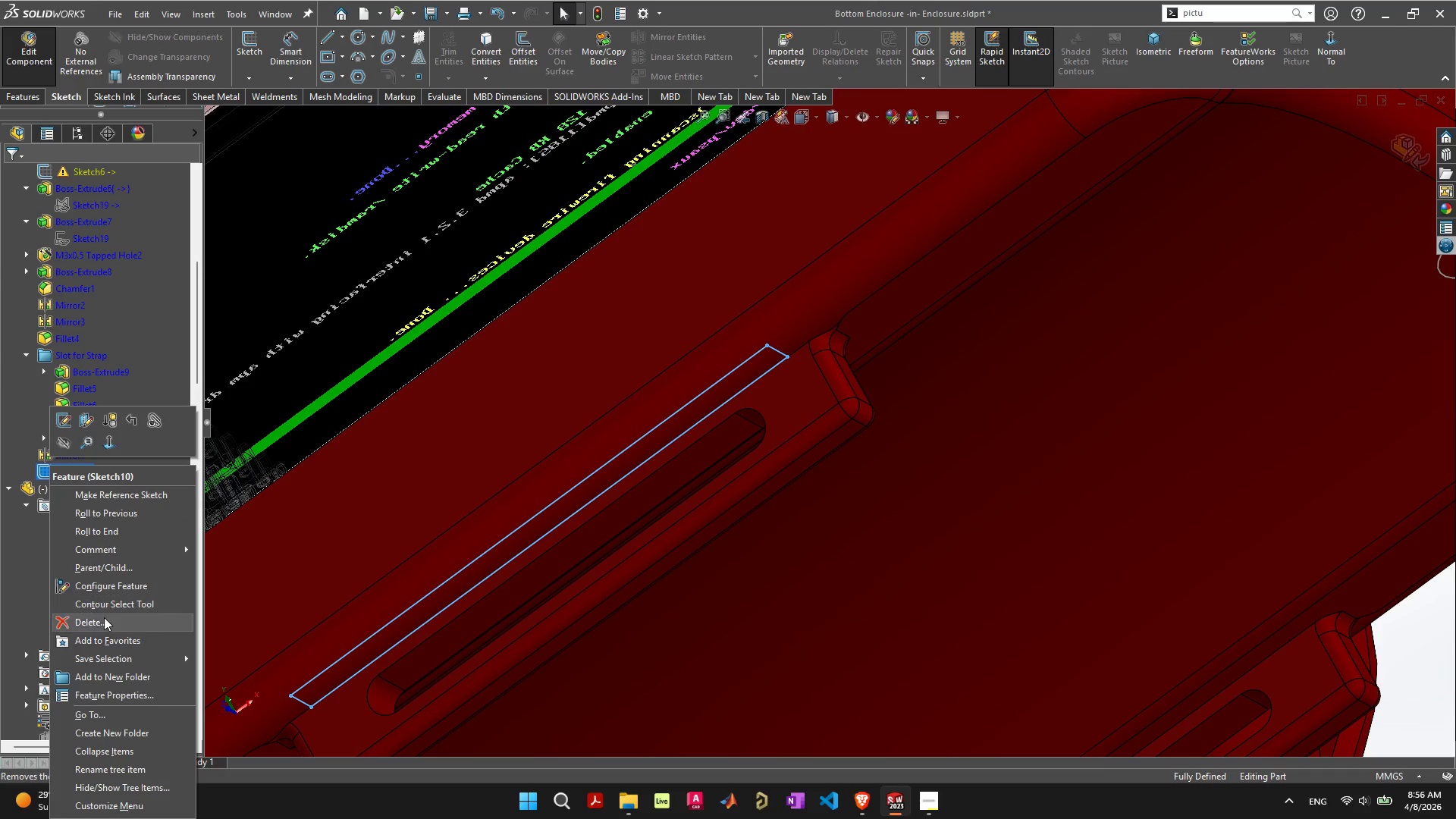 
left_click([105, 622])
 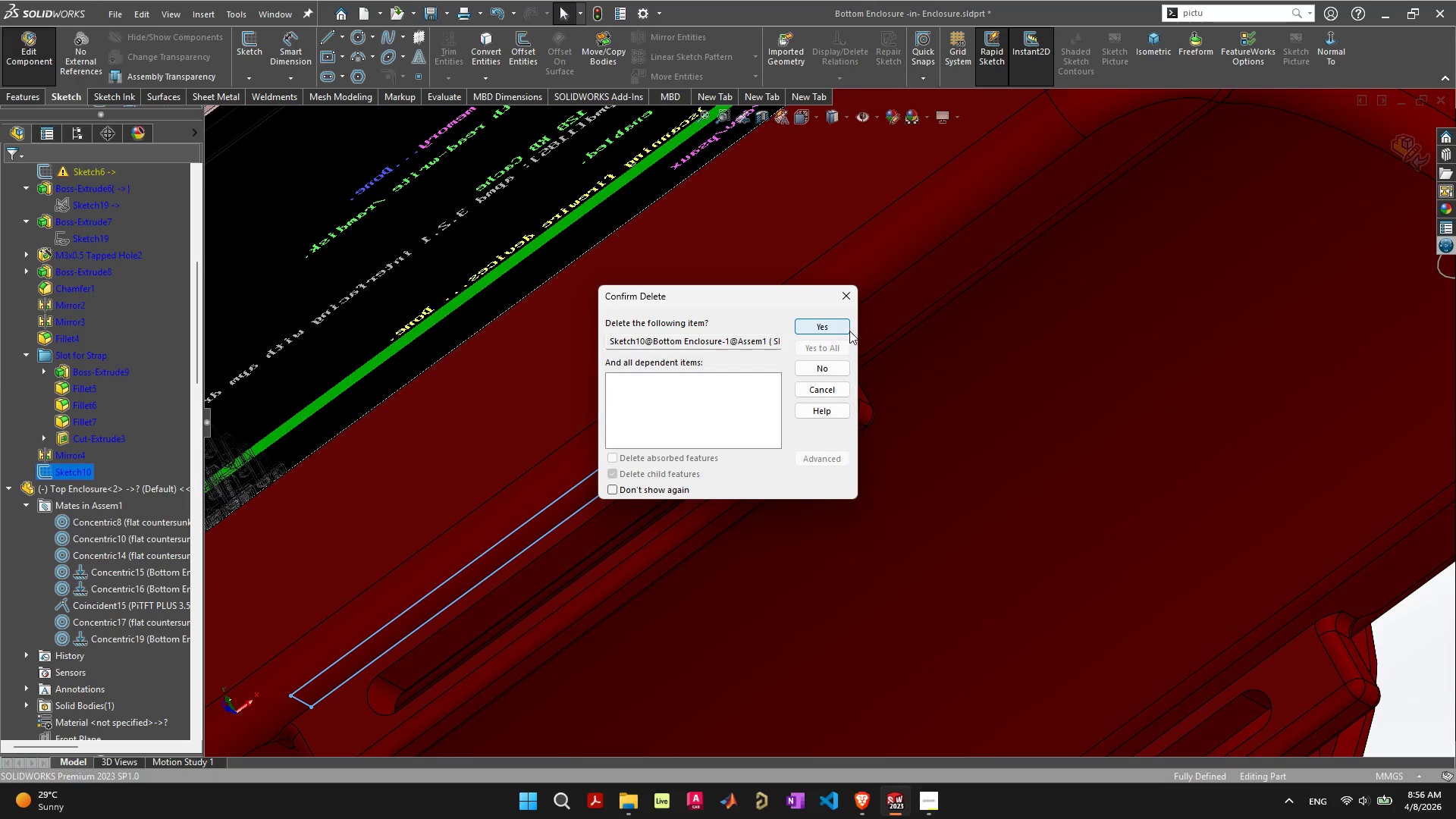 
left_click([849, 328])
 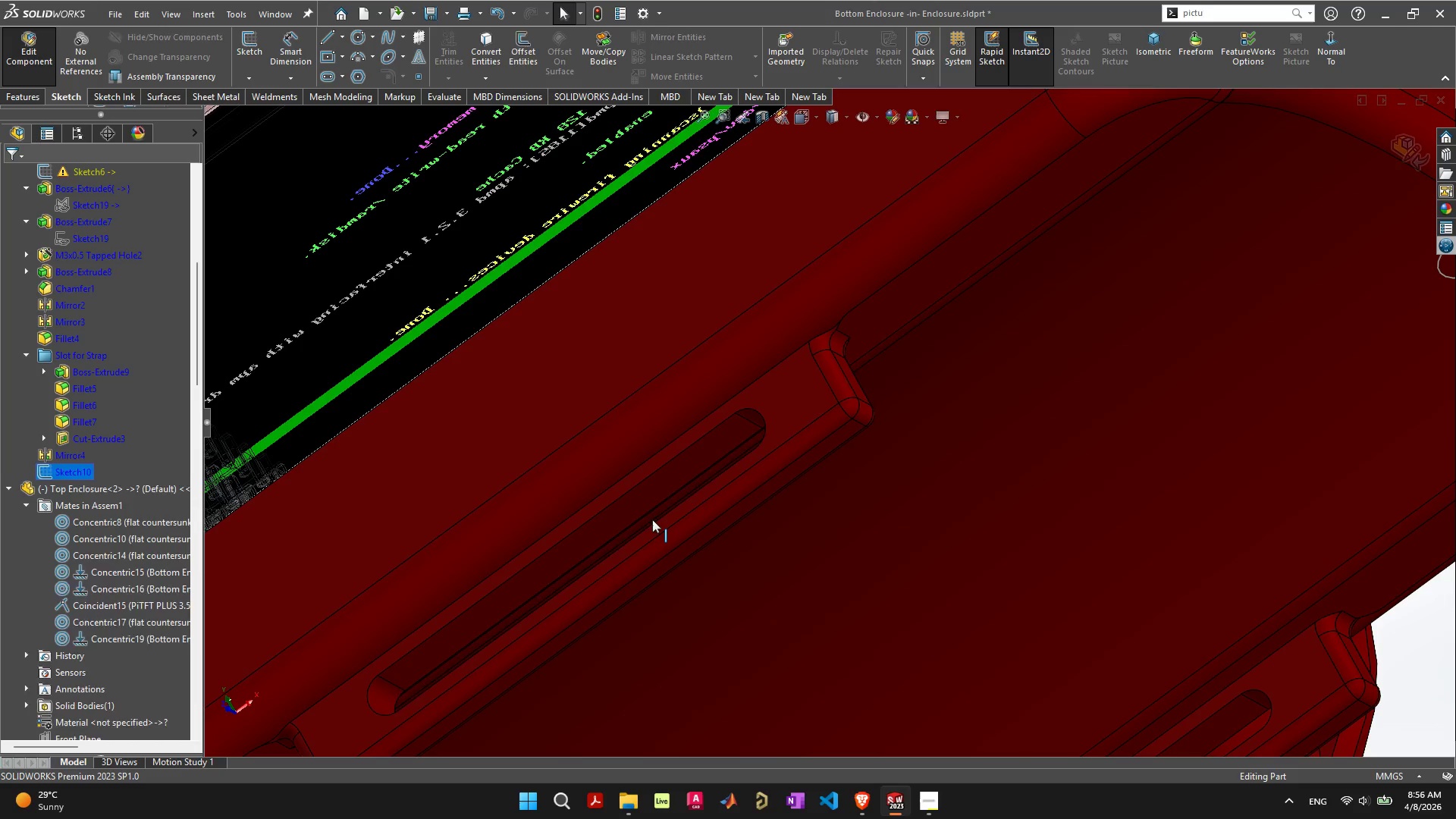 
scroll: coordinate [659, 532], scroll_direction: down, amount: 7.0
 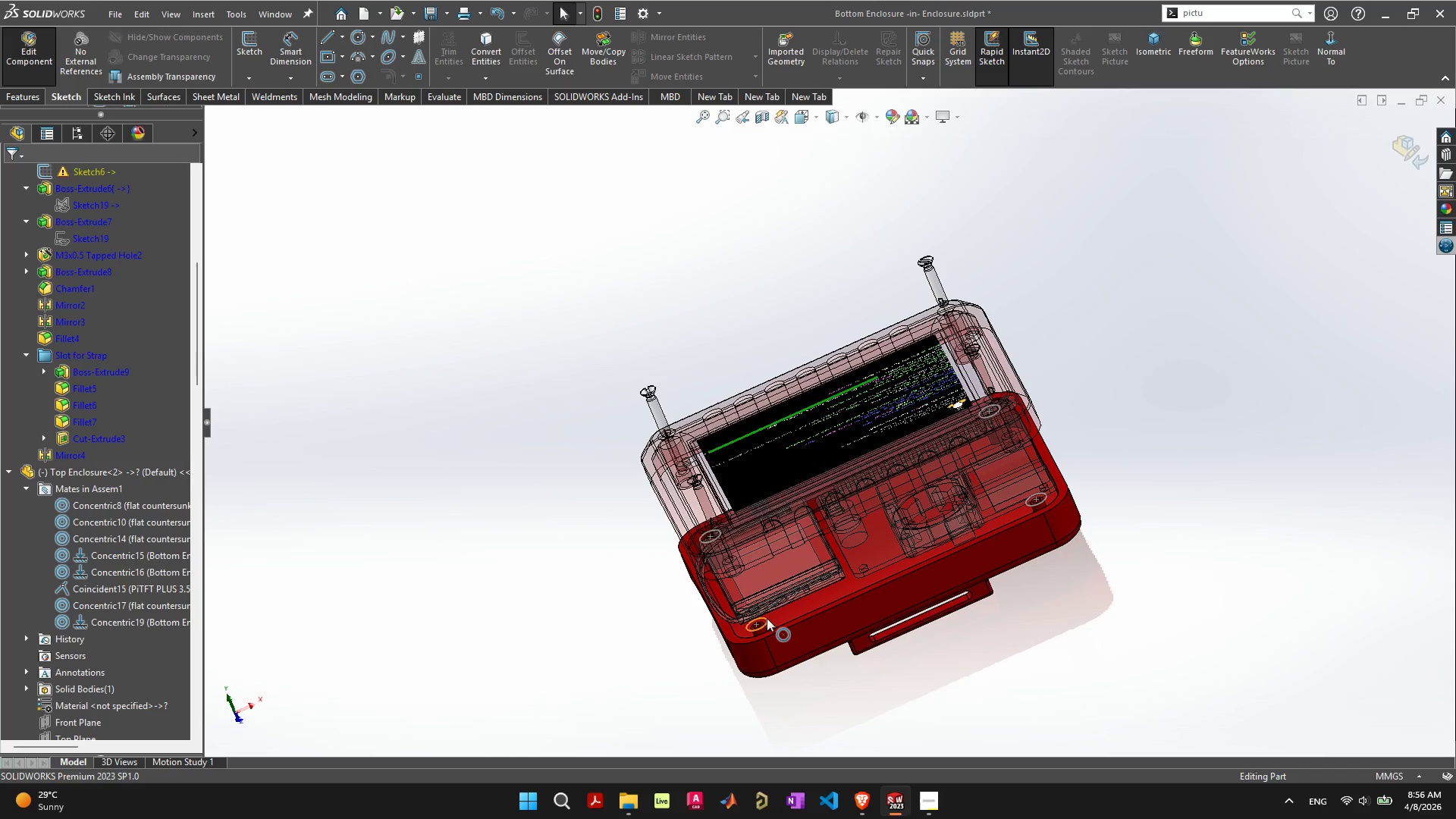 
scroll: coordinate [56, 485], scroll_direction: up, amount: 1.0
 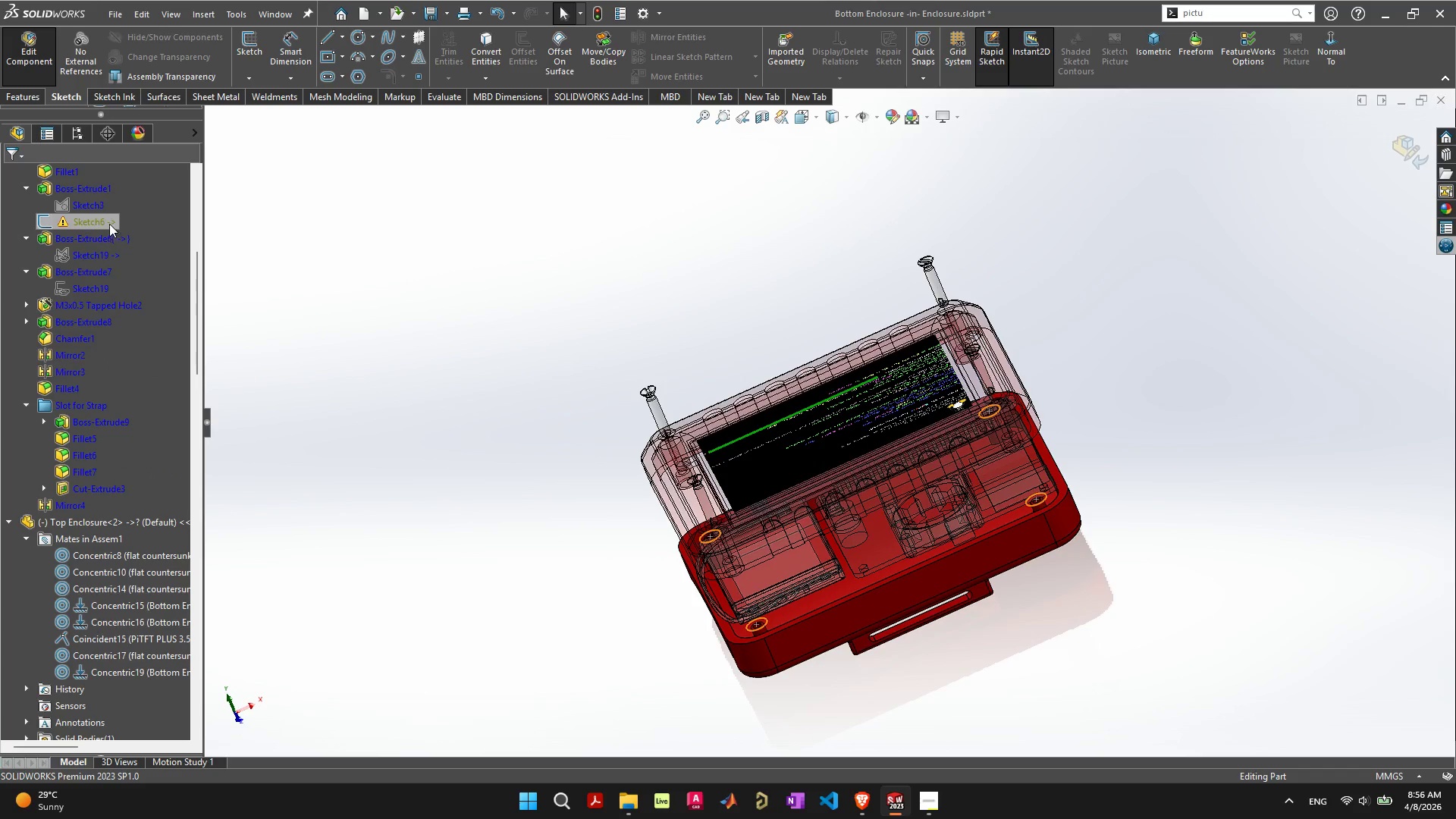 
left_click([106, 218])
 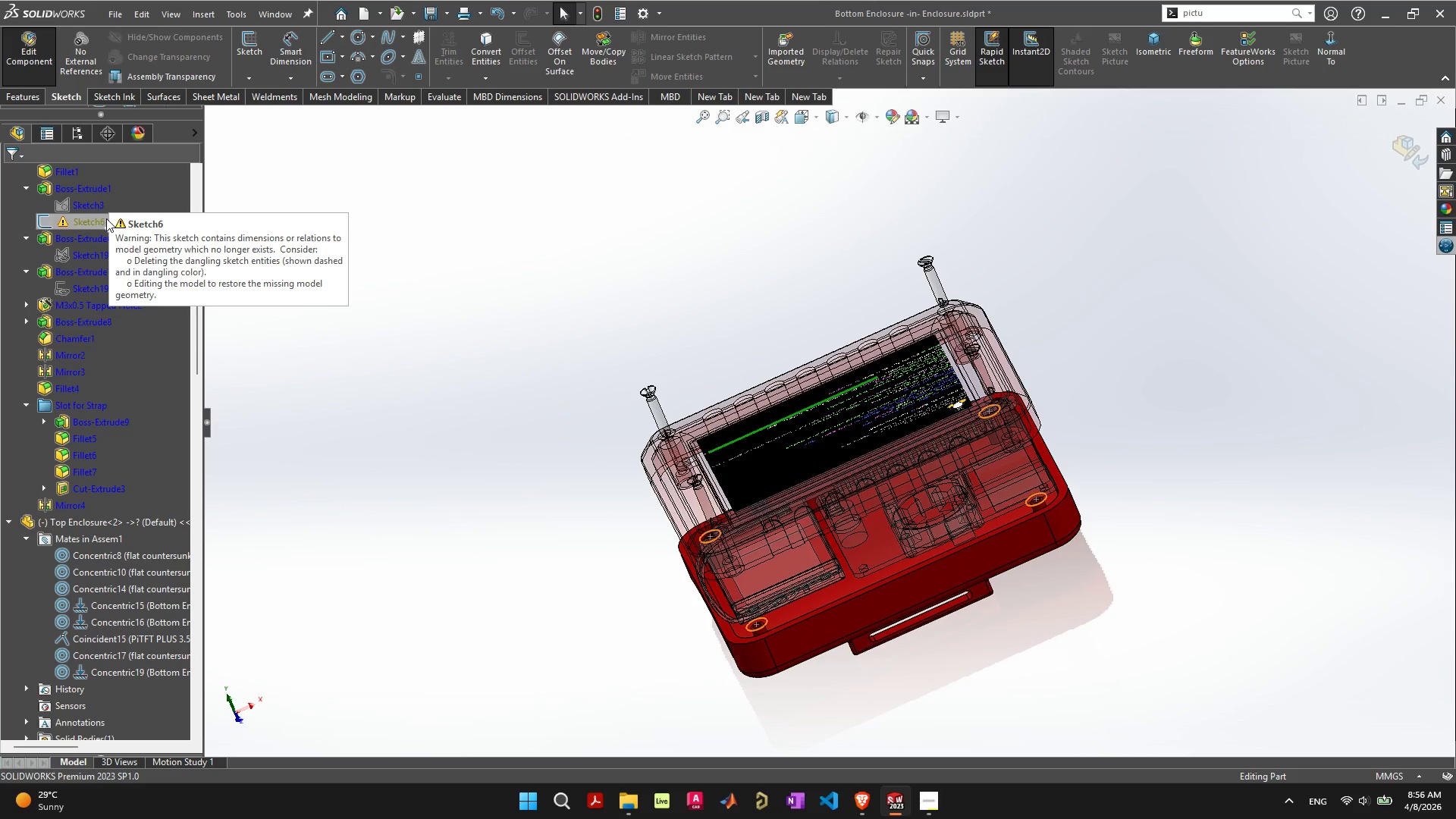 
right_click([106, 218])
 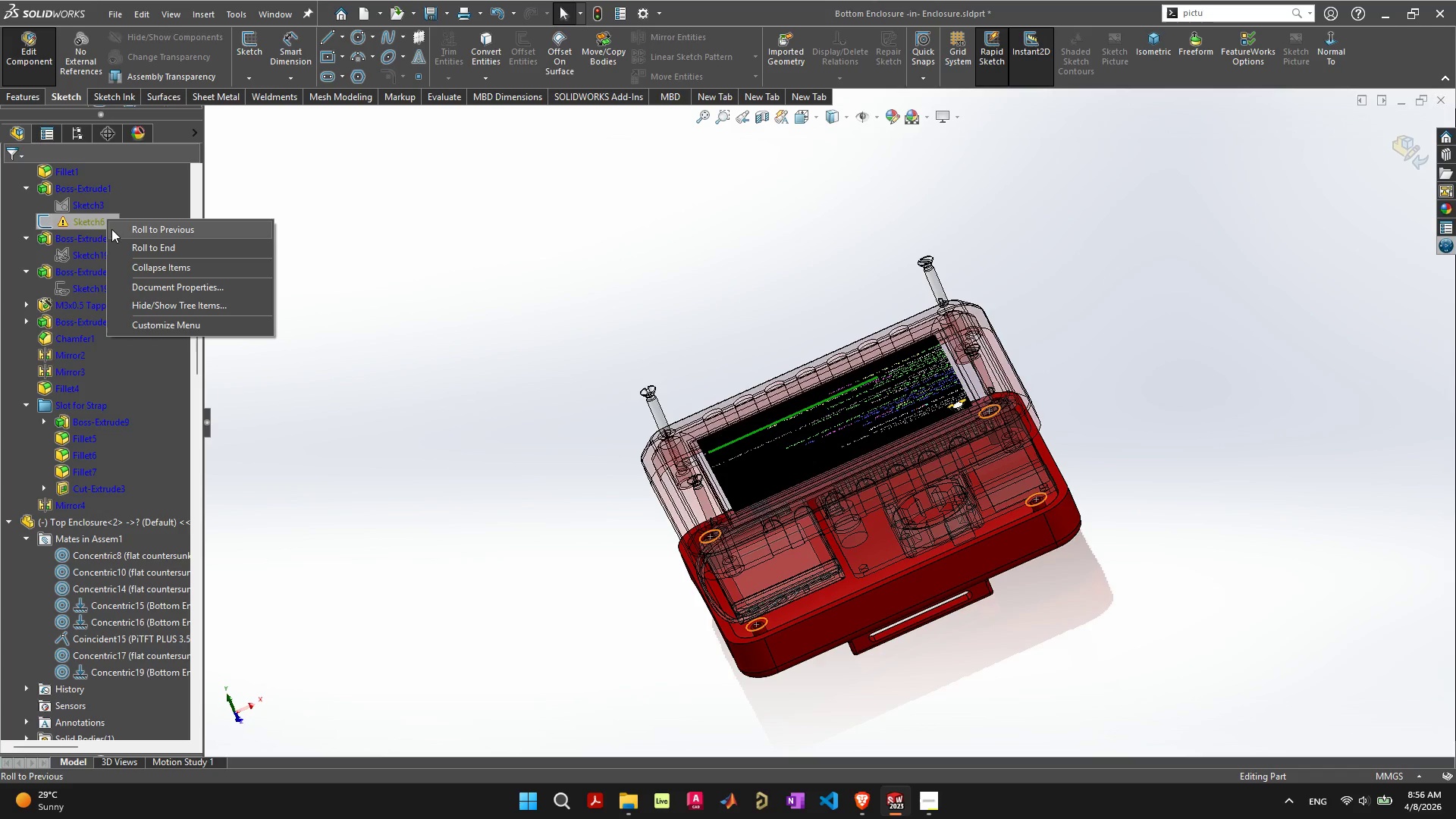 
right_click([83, 224])
 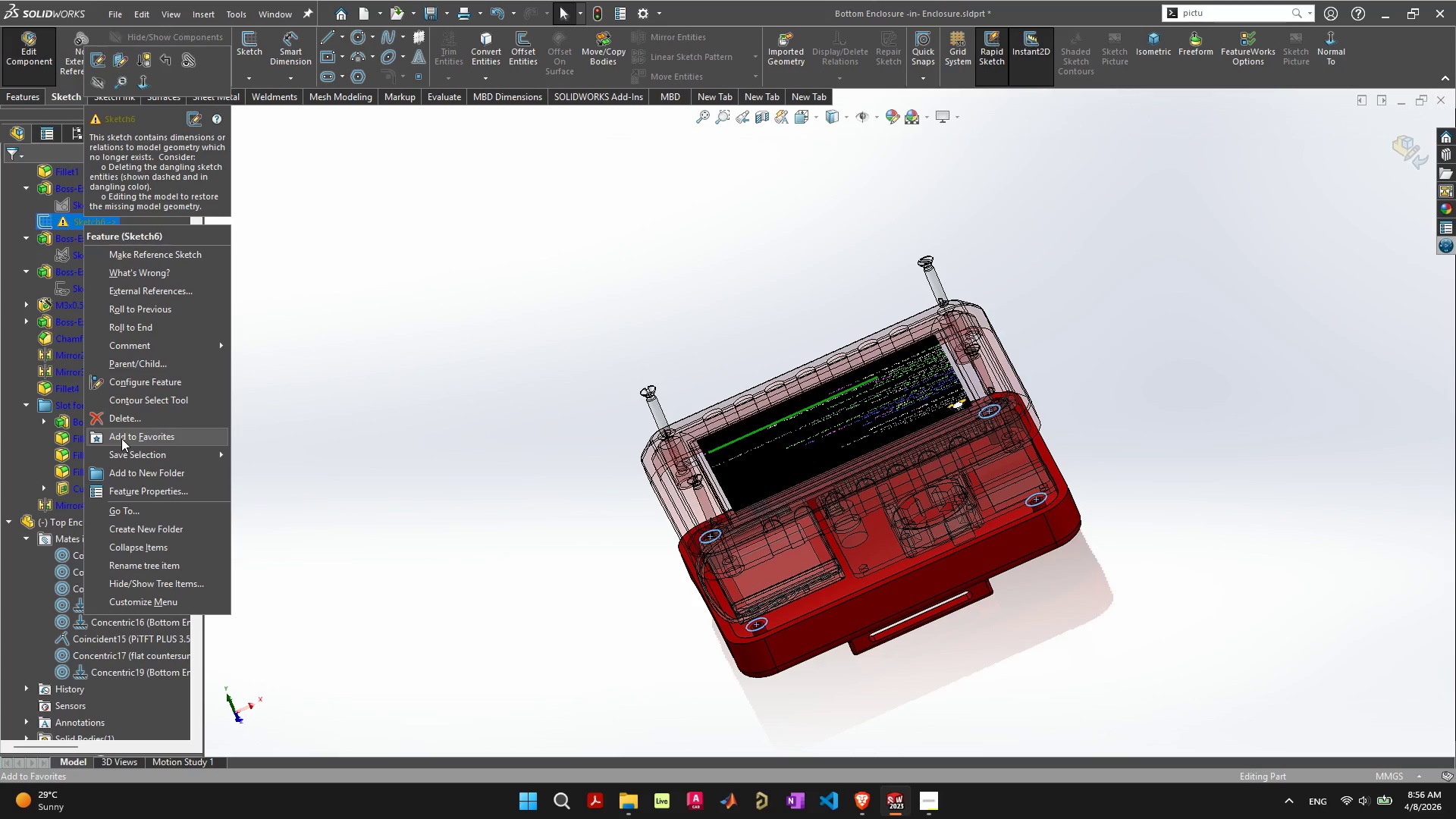 
left_click([120, 421])
 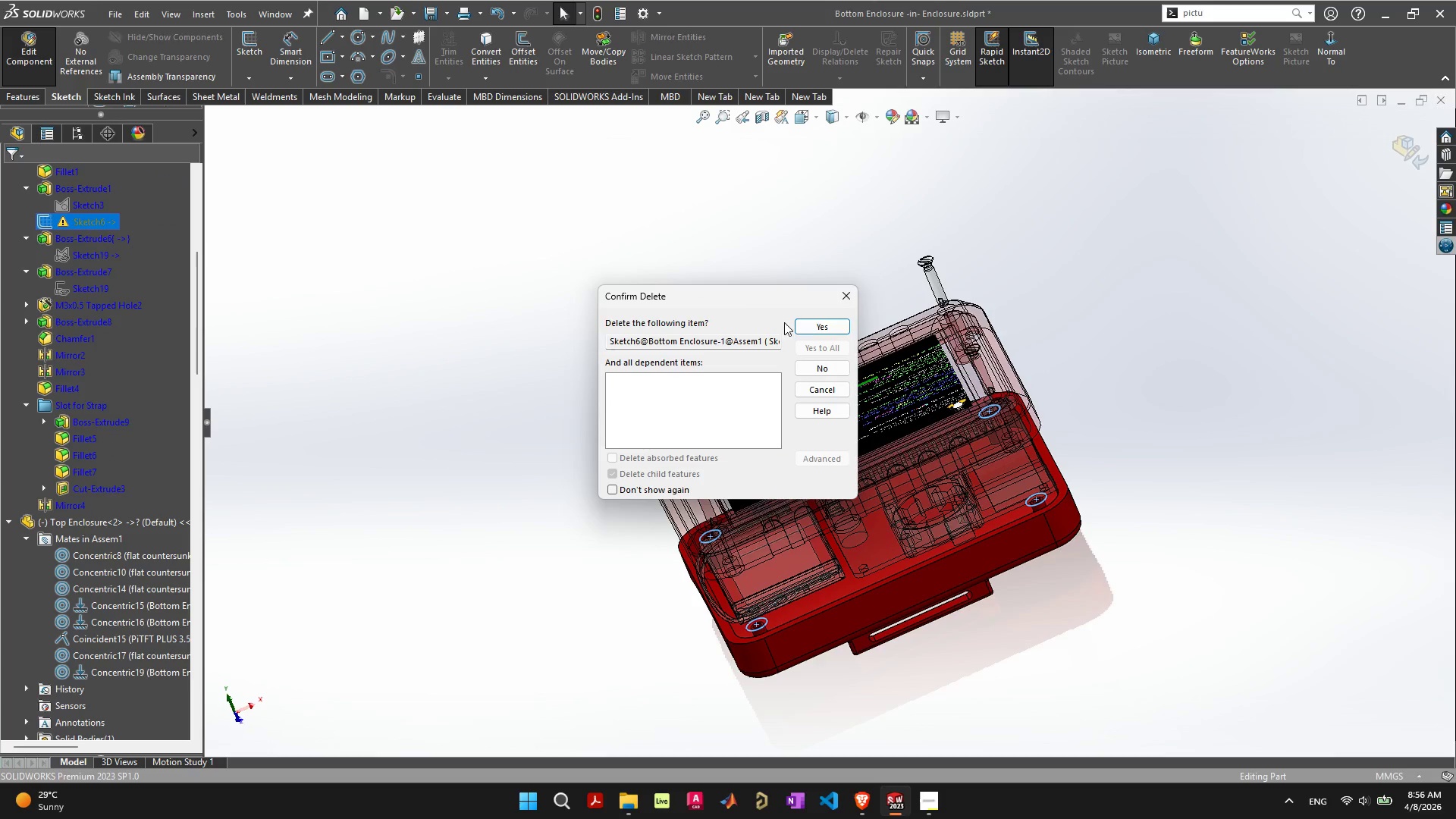 
left_click([810, 328])
 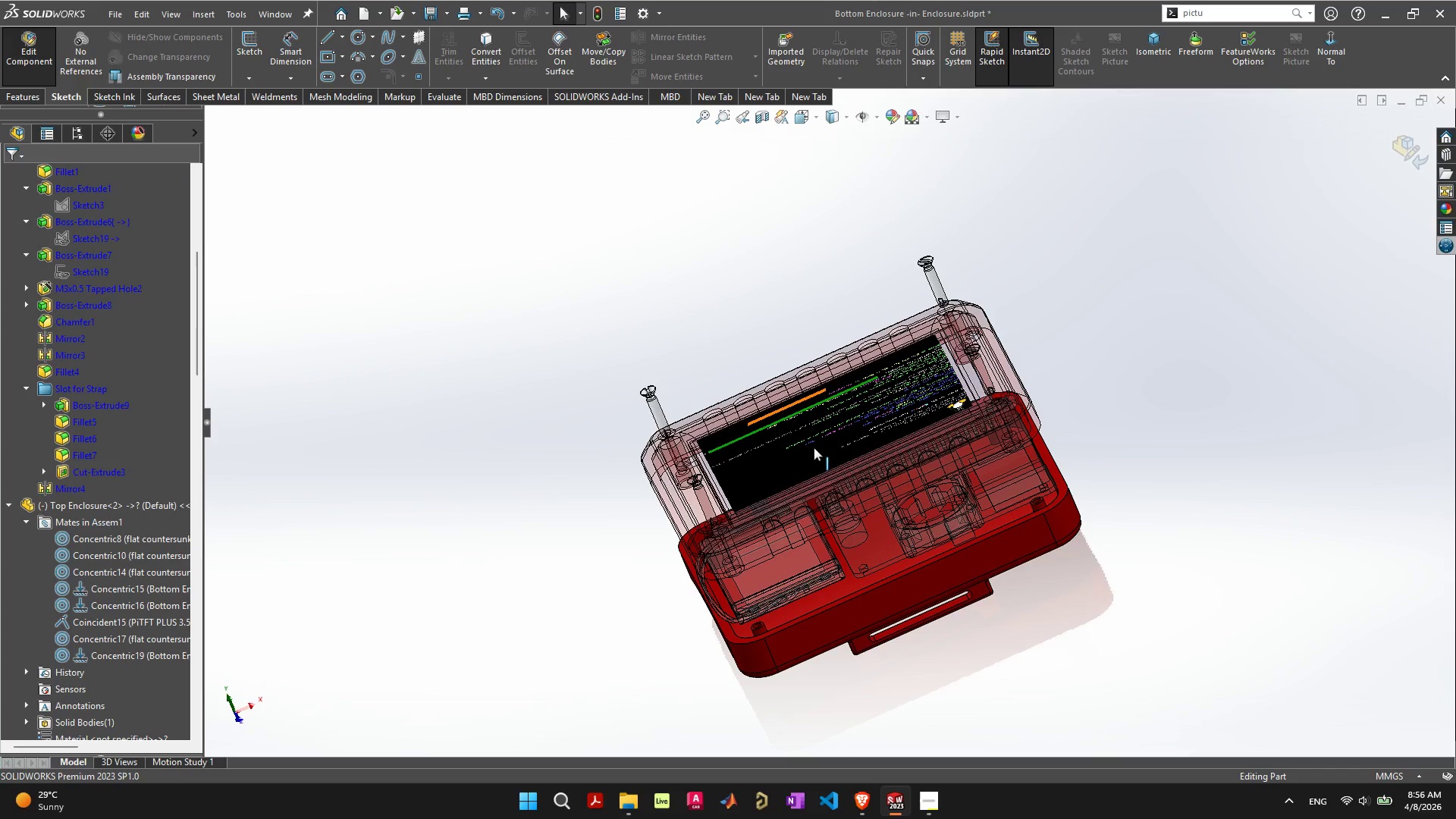 
scroll: coordinate [797, 620], scroll_direction: up, amount: 4.0
 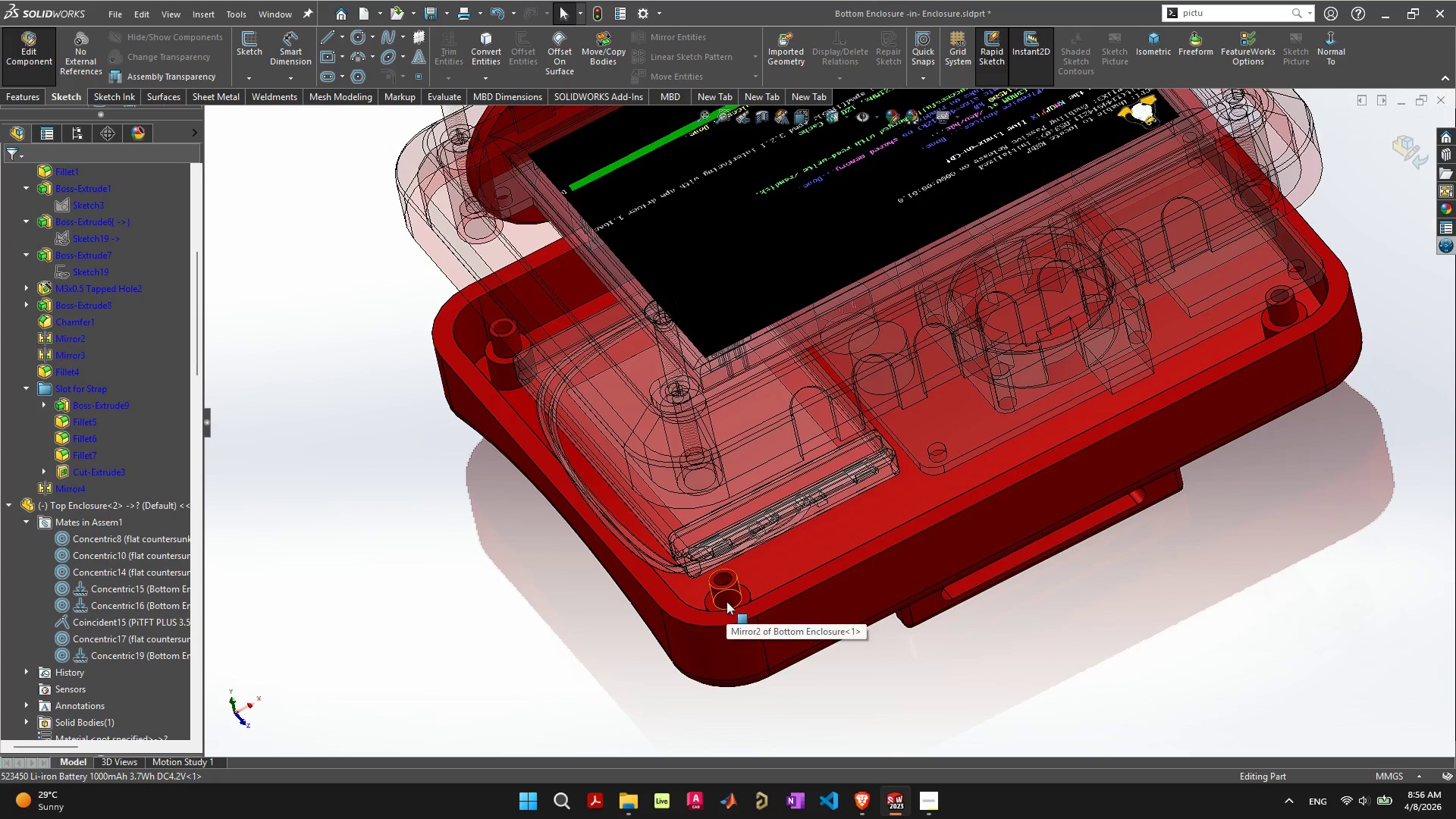 
scroll: coordinate [57, 461], scroll_direction: down, amount: 11.0
 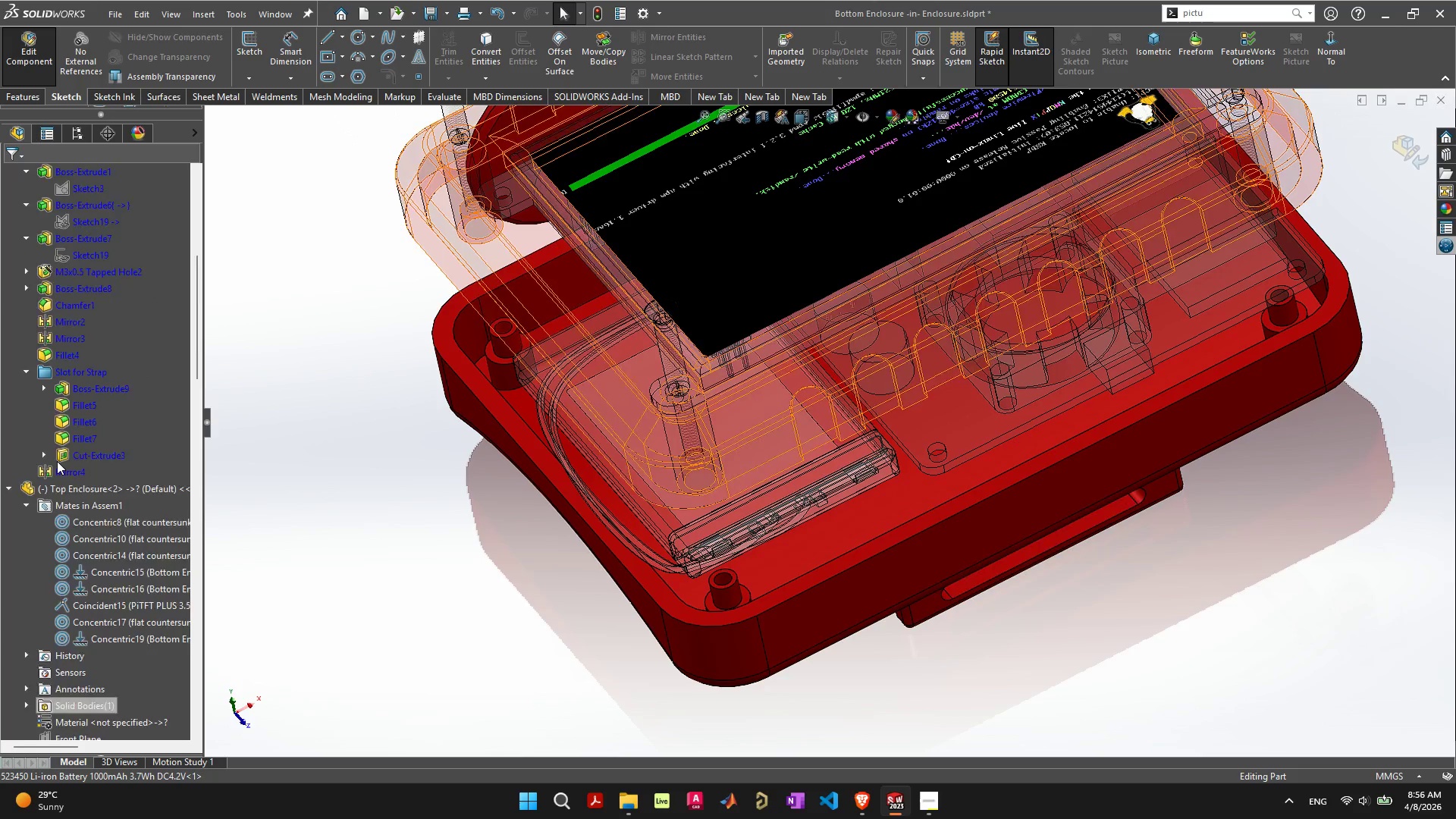 
scroll: coordinate [67, 447], scroll_direction: up, amount: 11.0
 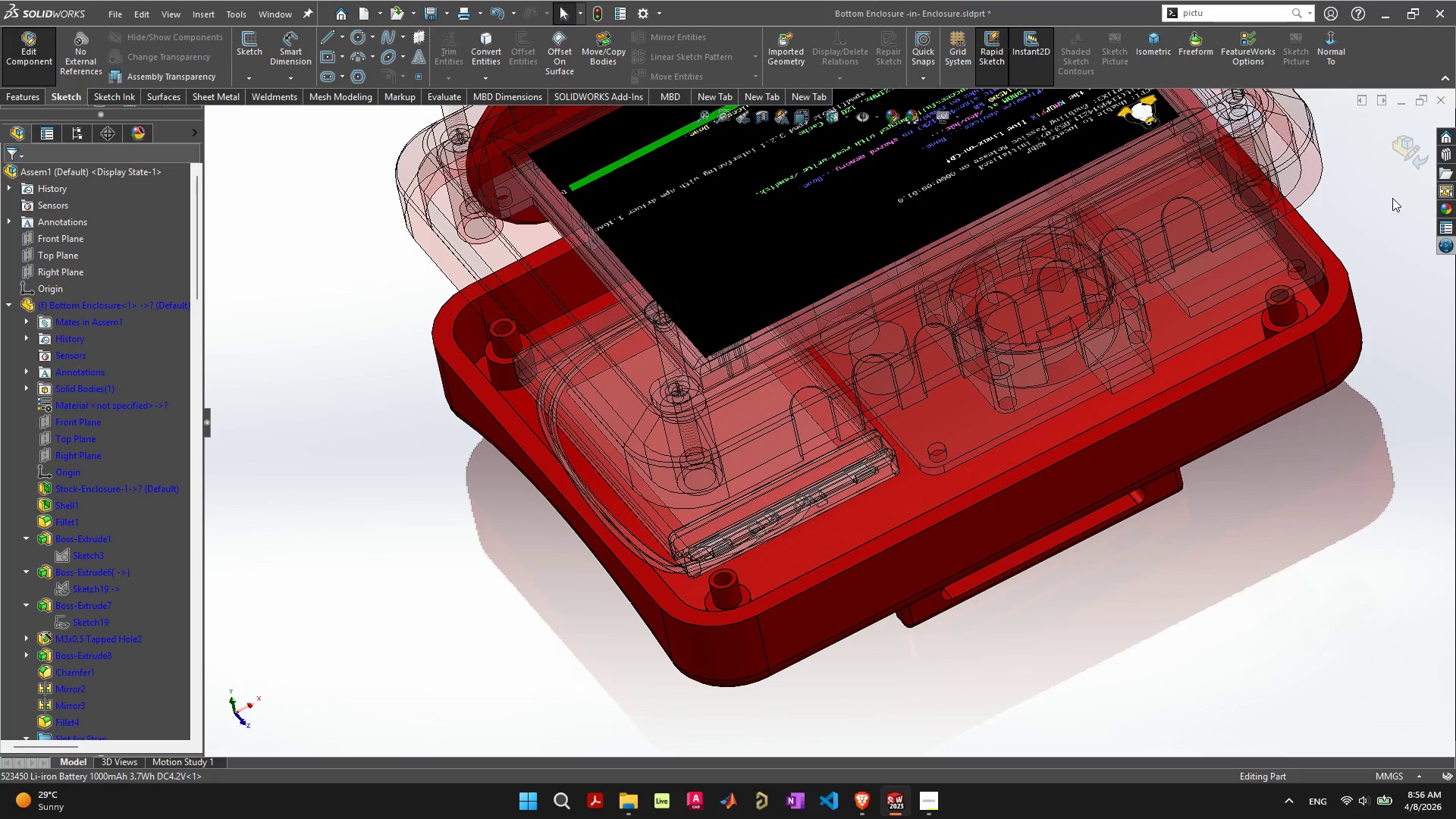 
left_click([1403, 147])
 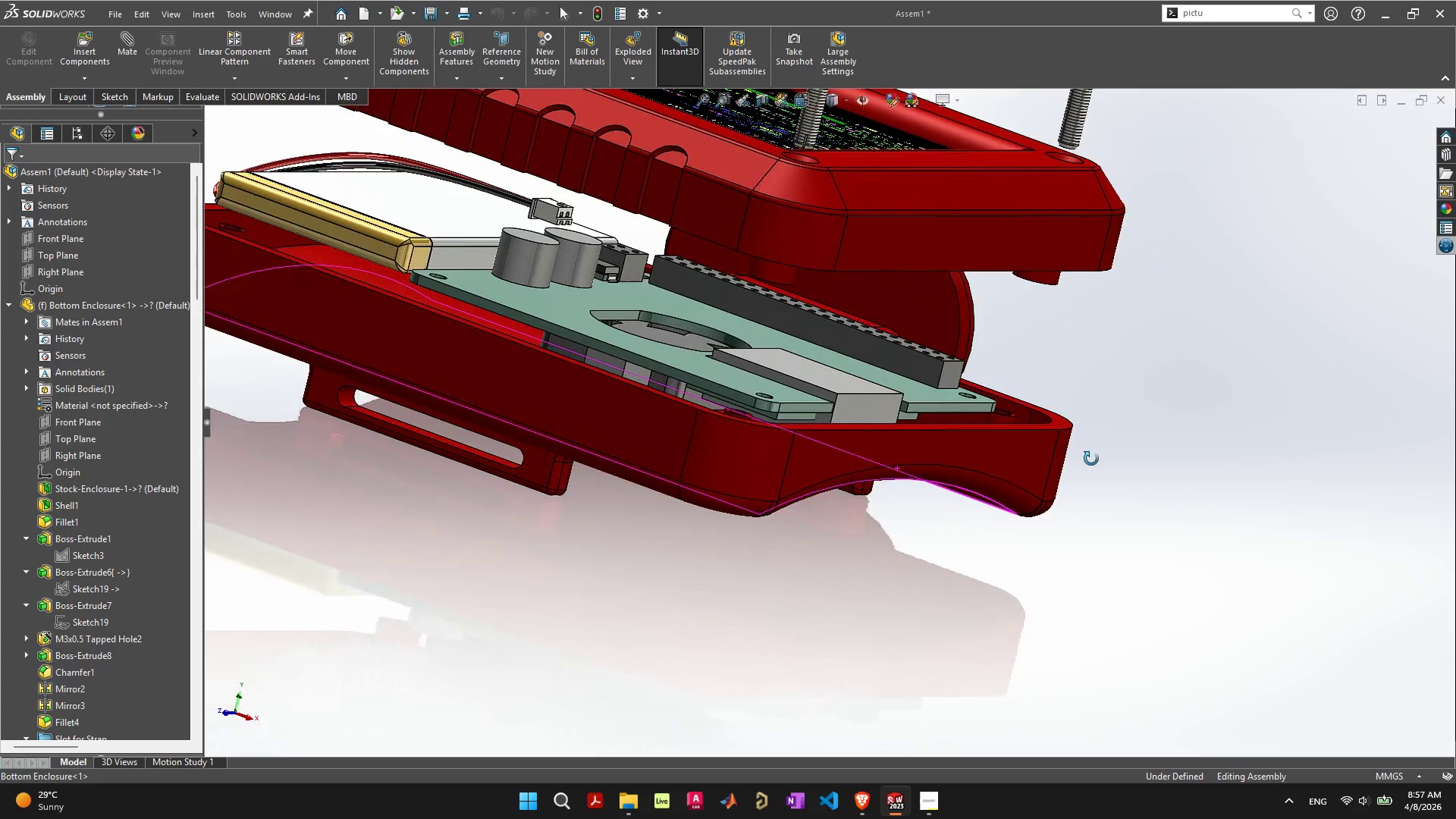 
wait(29.7)
 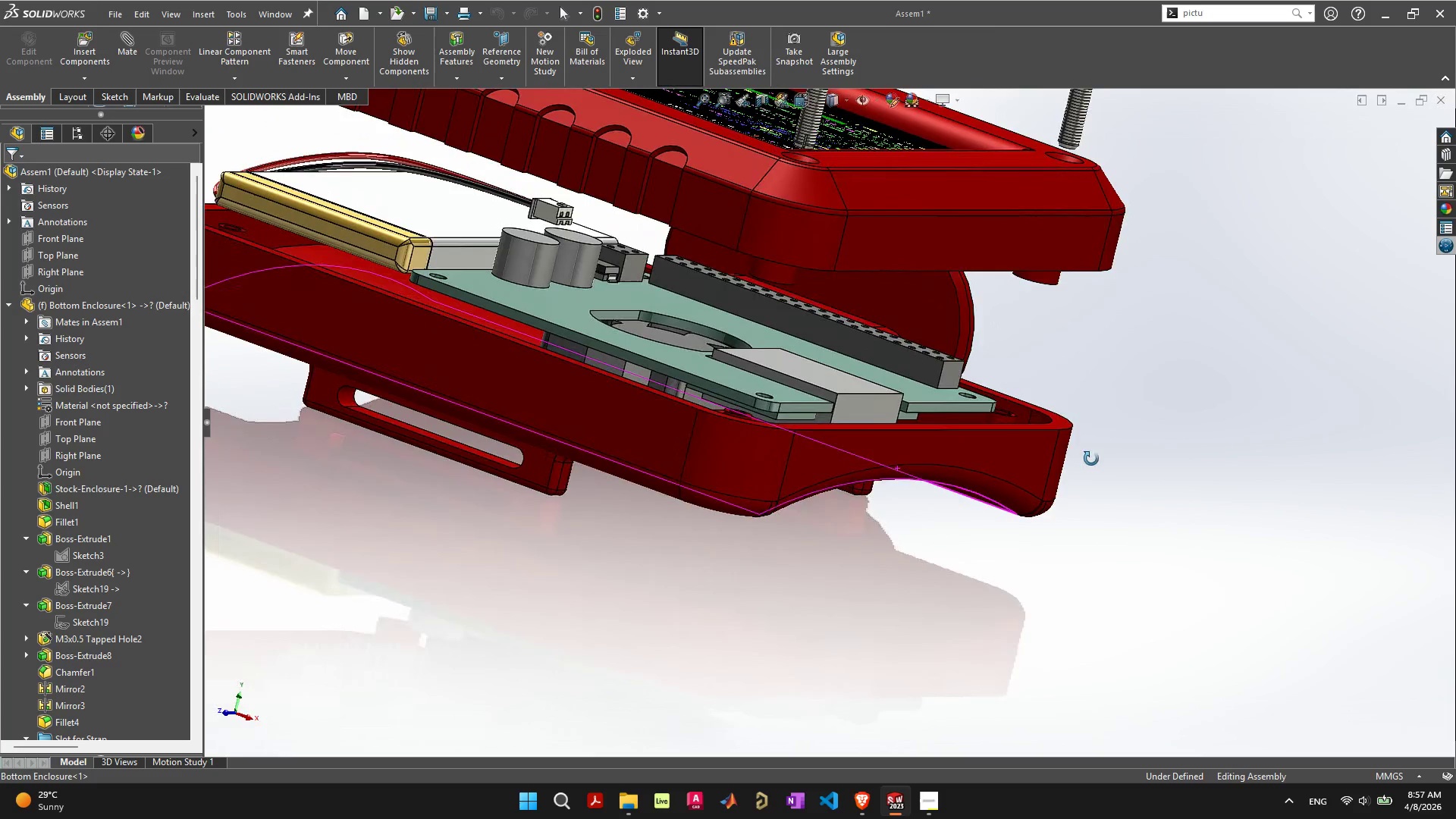 
left_click([730, 626])
 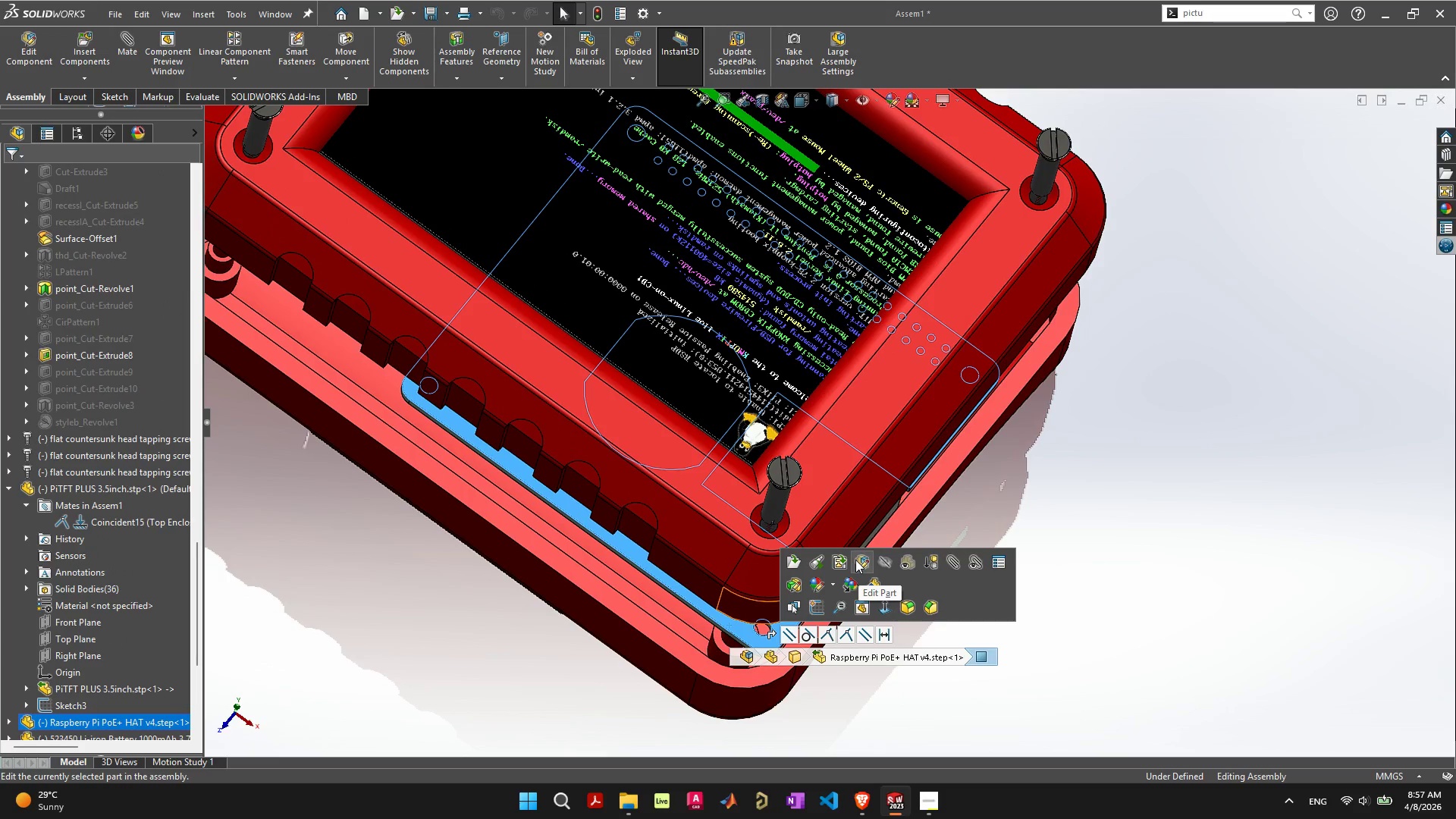 
left_click([864, 560])
 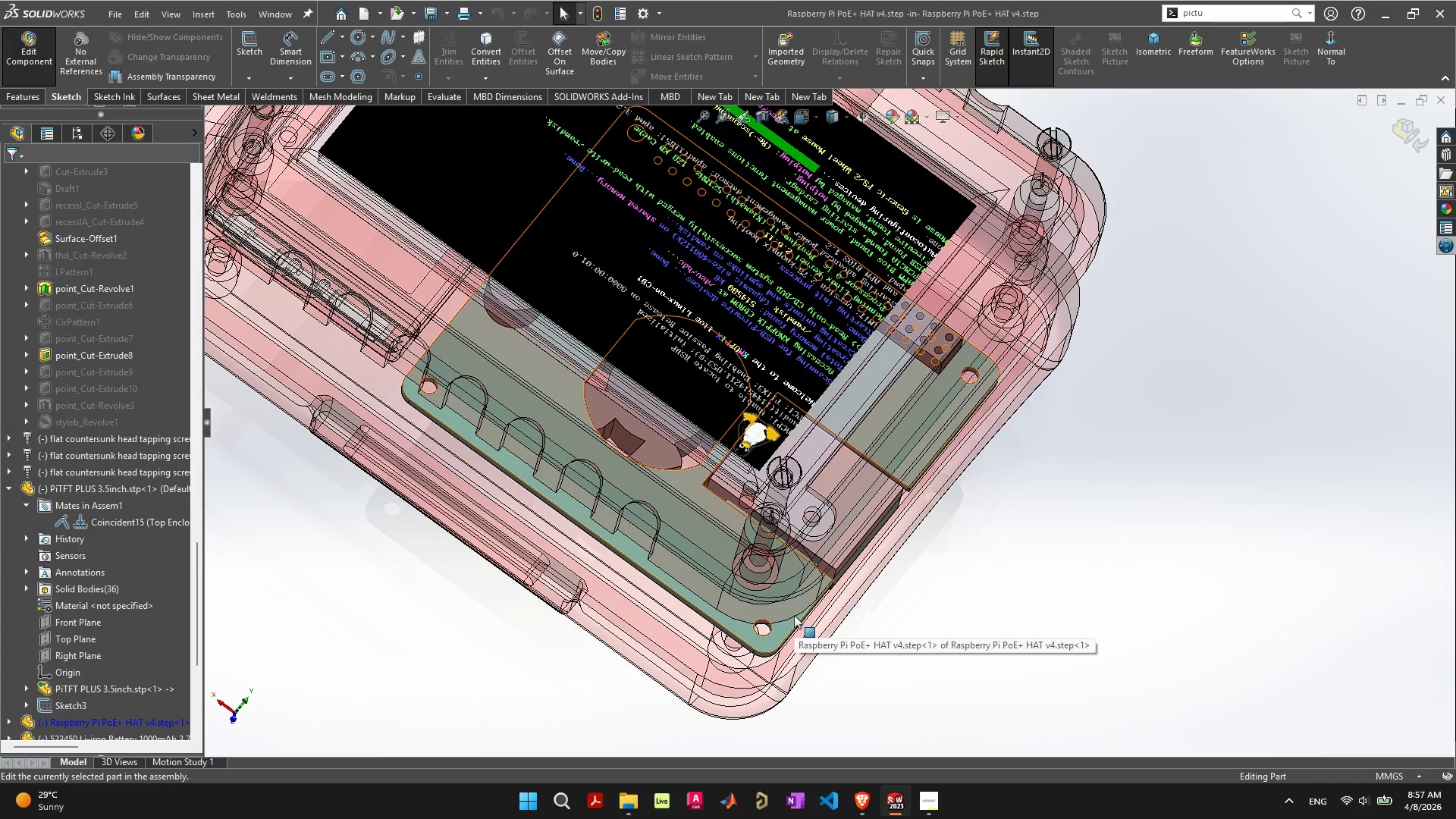 
scroll: coordinate [765, 629], scroll_direction: up, amount: 4.0
 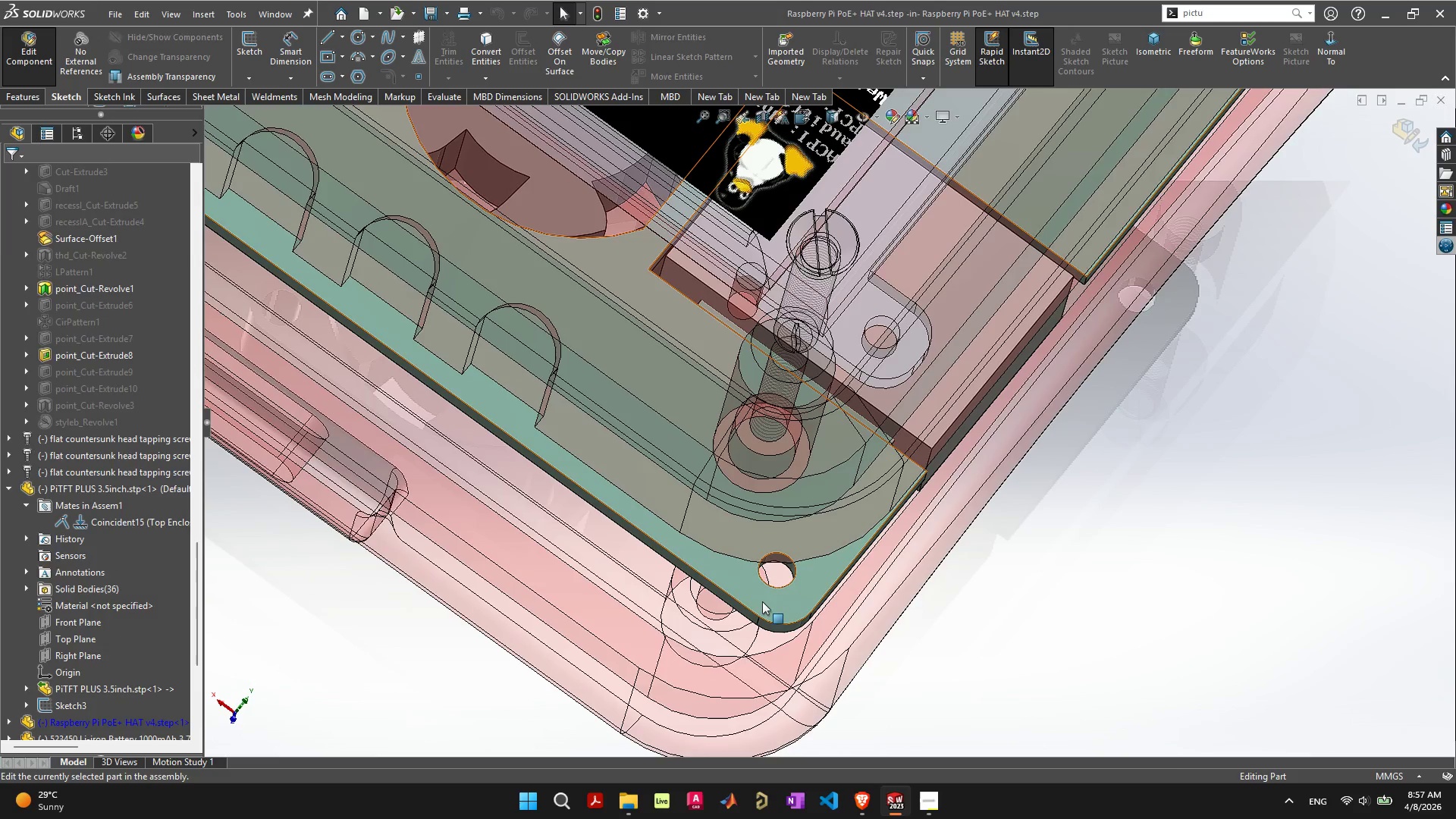 
left_click([762, 597])
 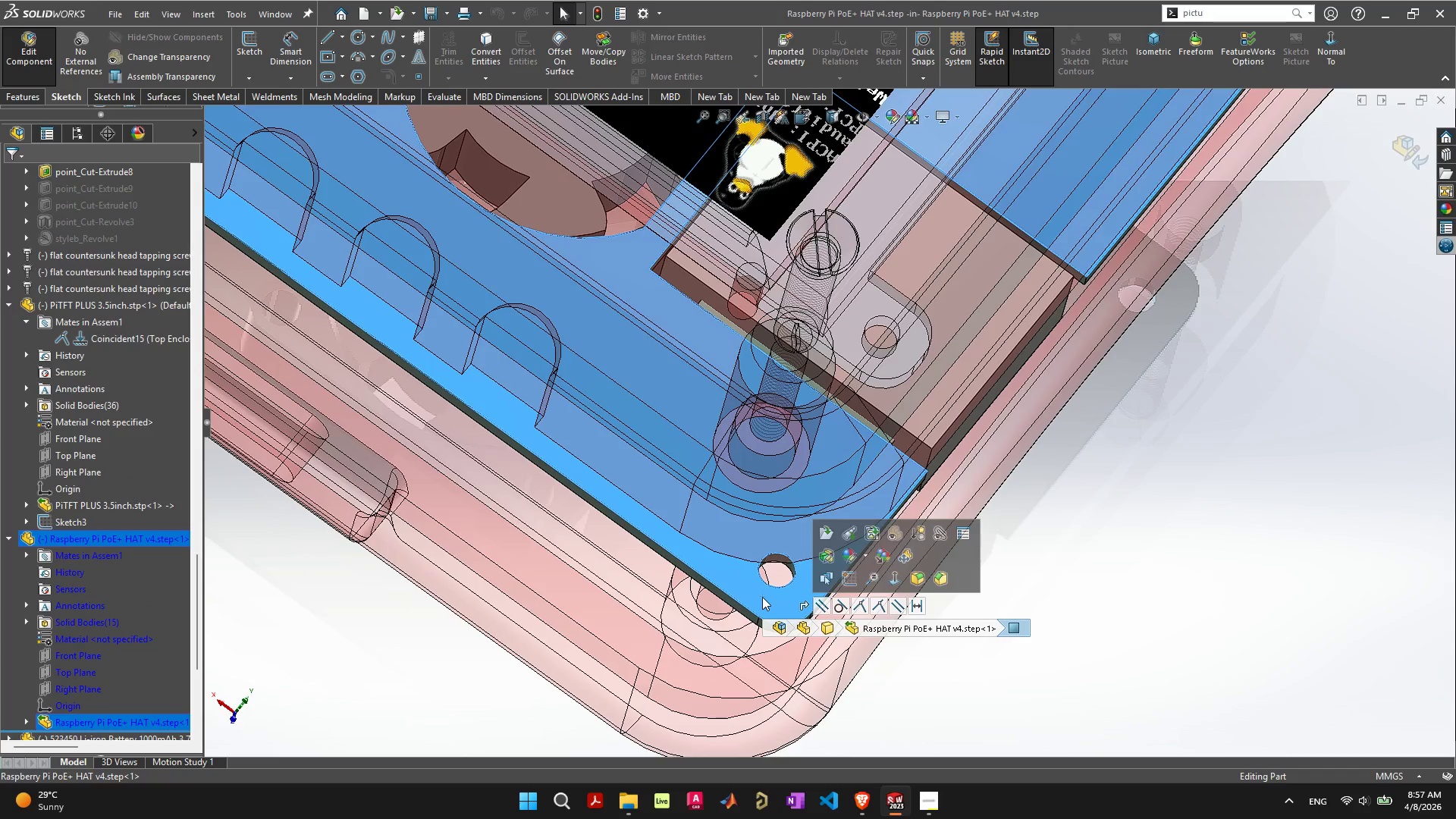 
key(Control+8)
 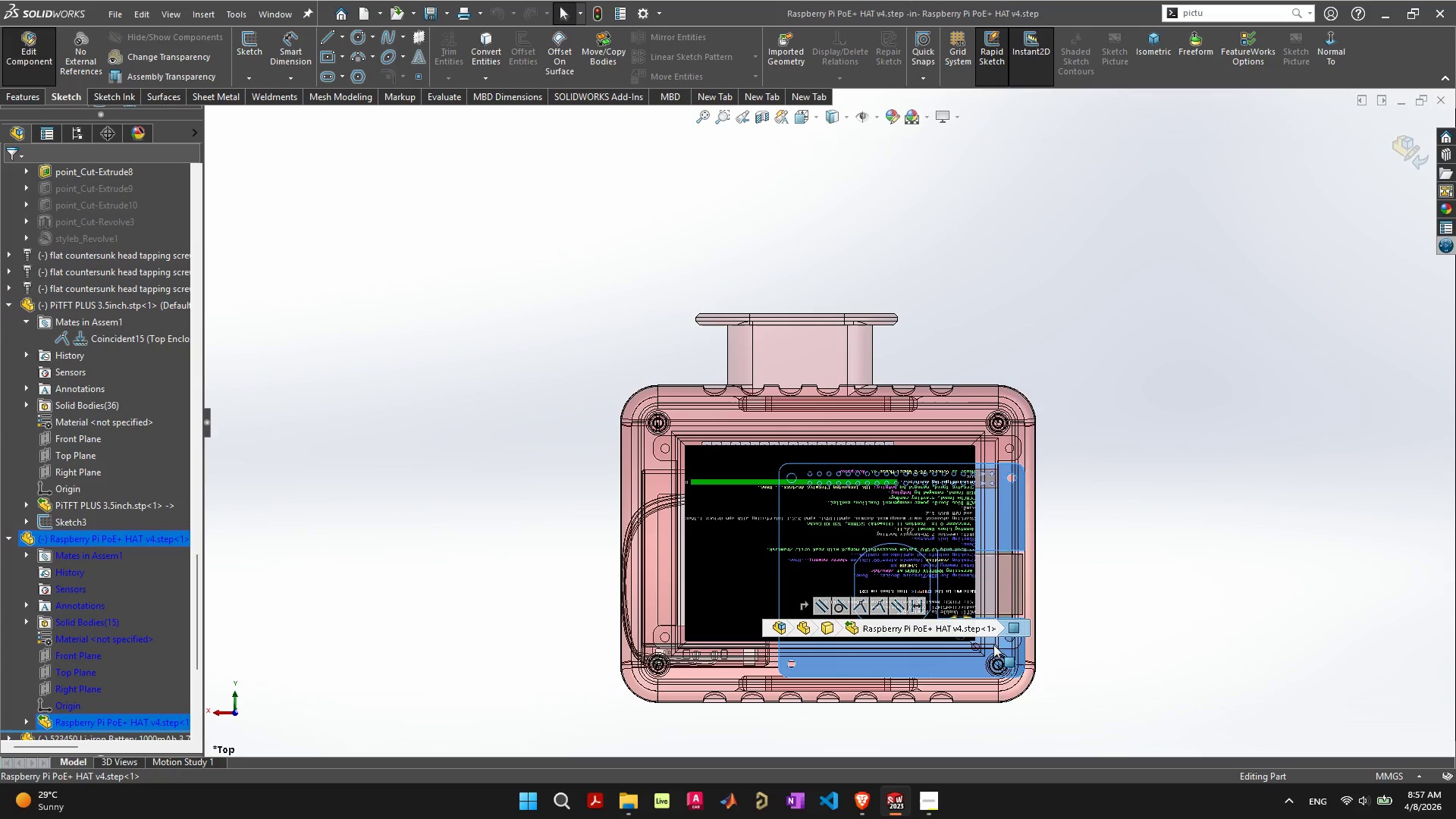 
scroll: coordinate [928, 526], scroll_direction: up, amount: 8.0
 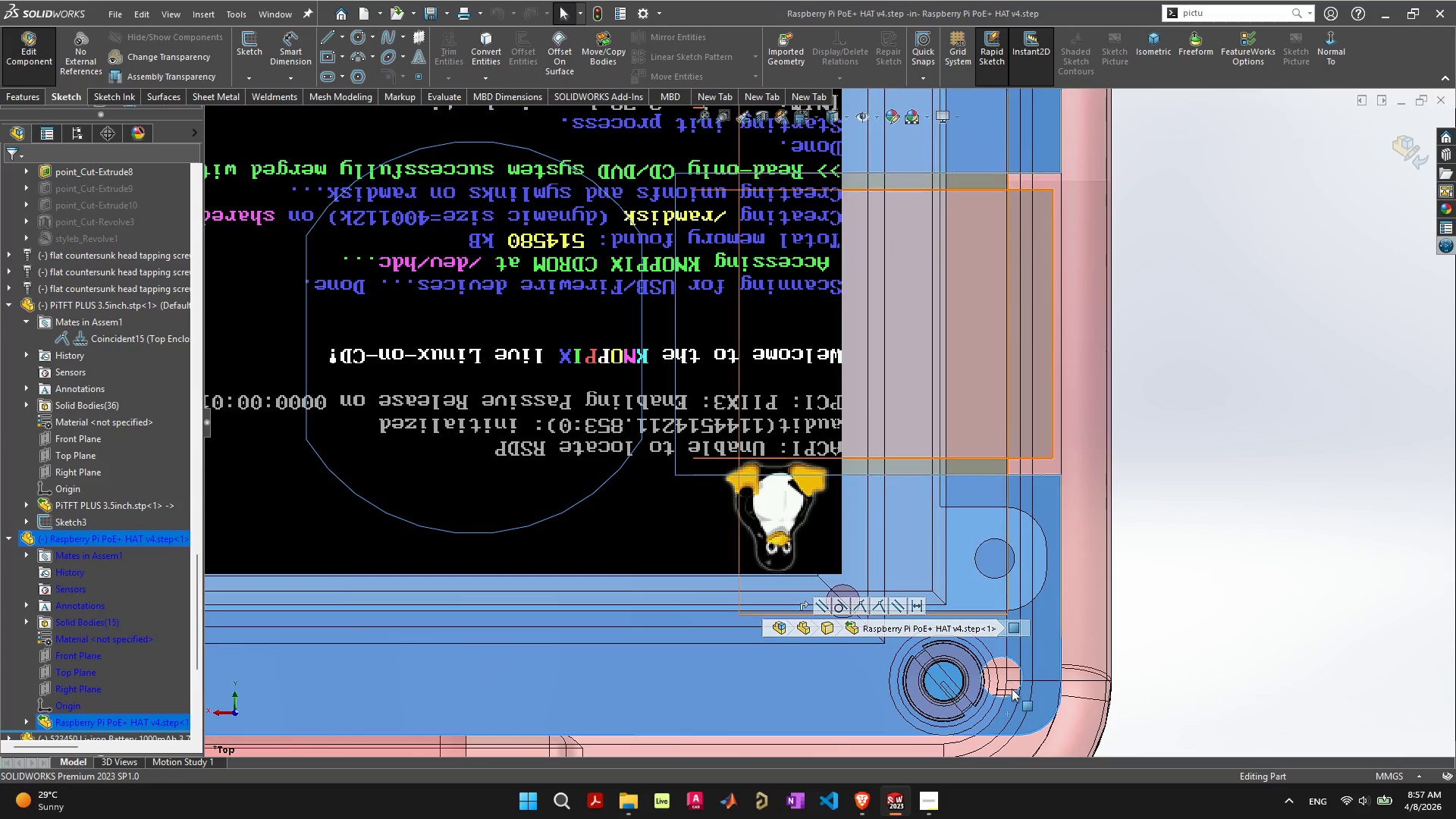 
scroll: coordinate [1010, 691], scroll_direction: down, amount: 4.0
 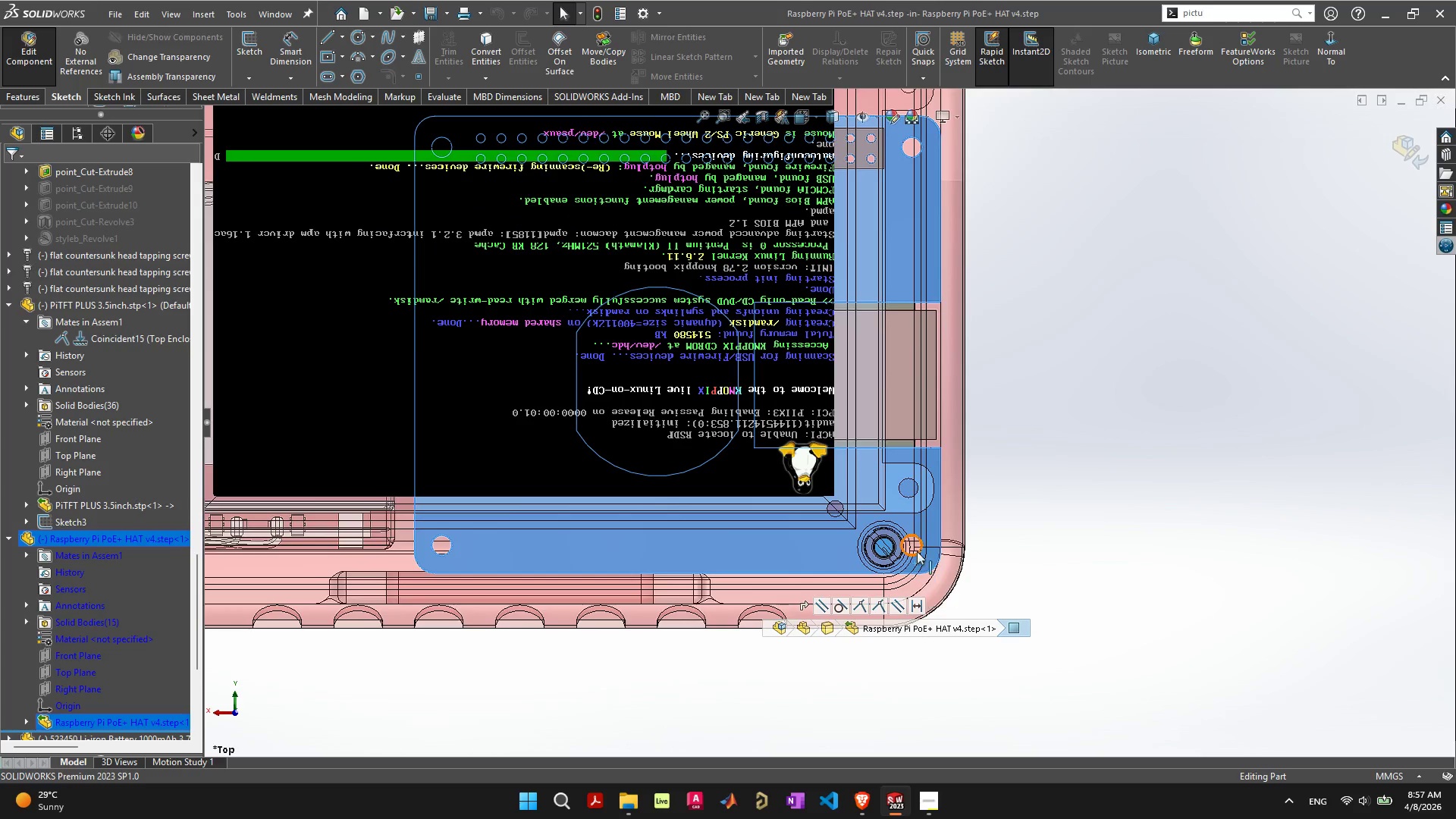 
scroll: coordinate [877, 496], scroll_direction: up, amount: 10.0
 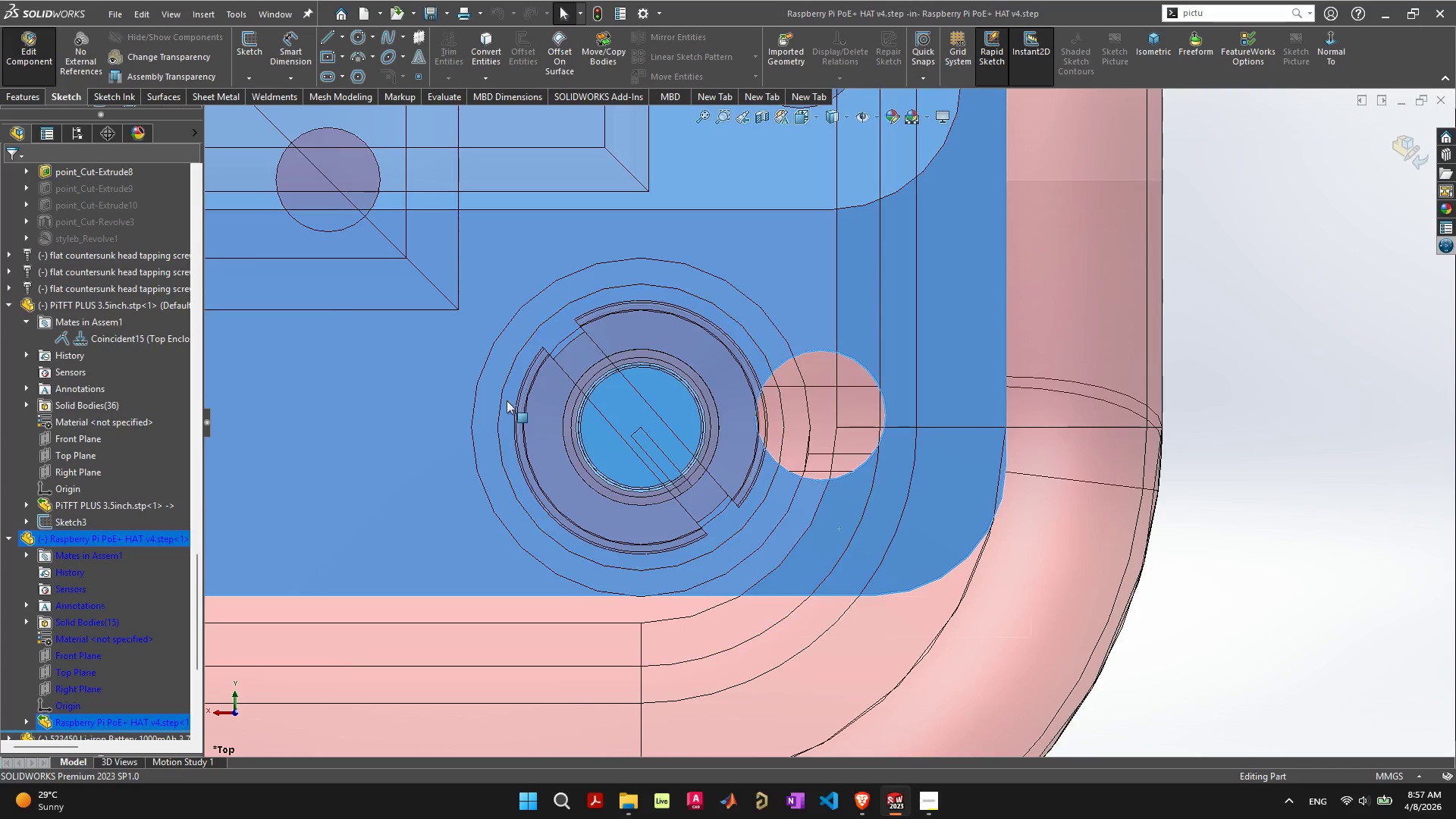 
wait(12.74)
 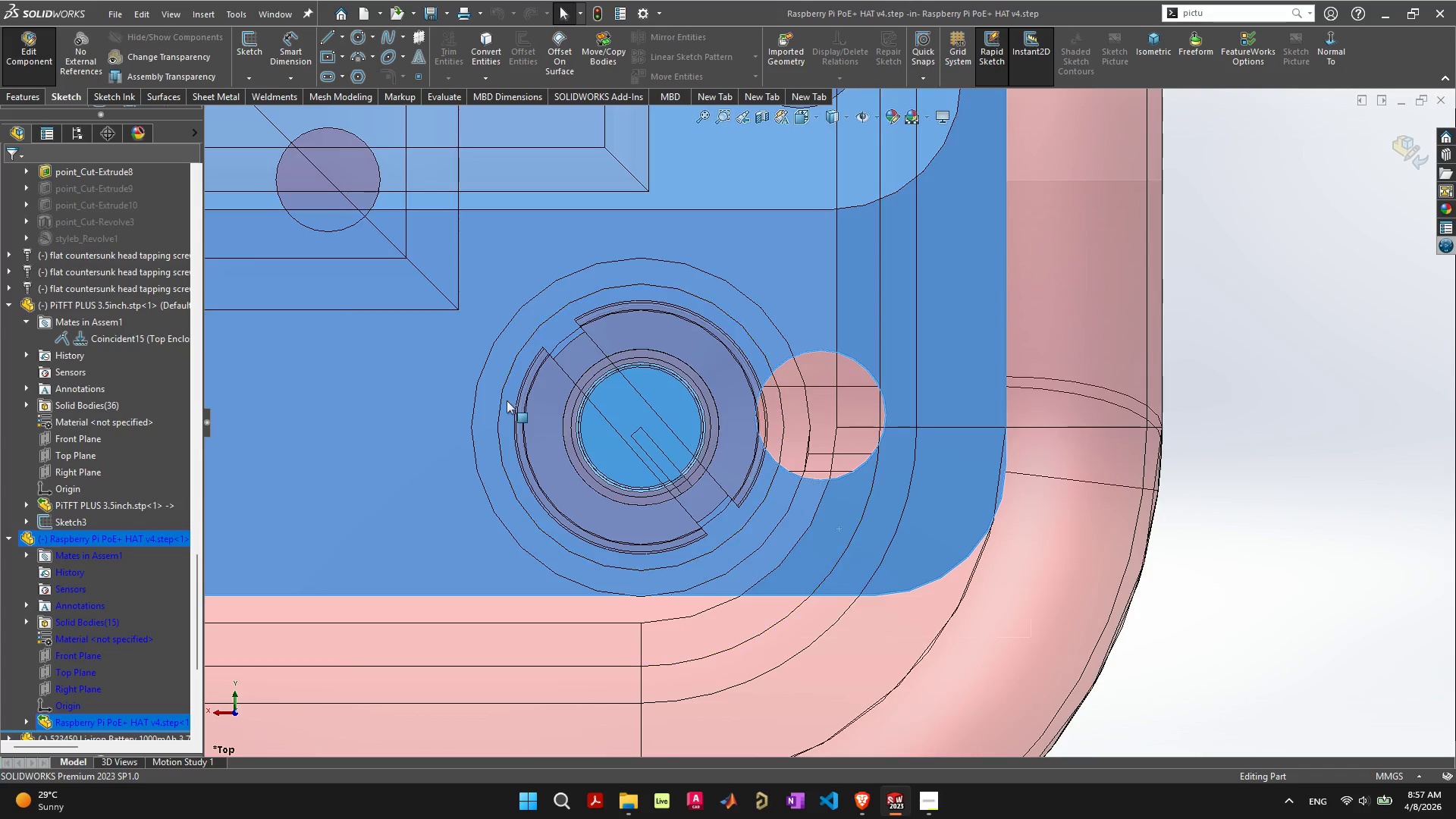 
right_click([962, 510])
 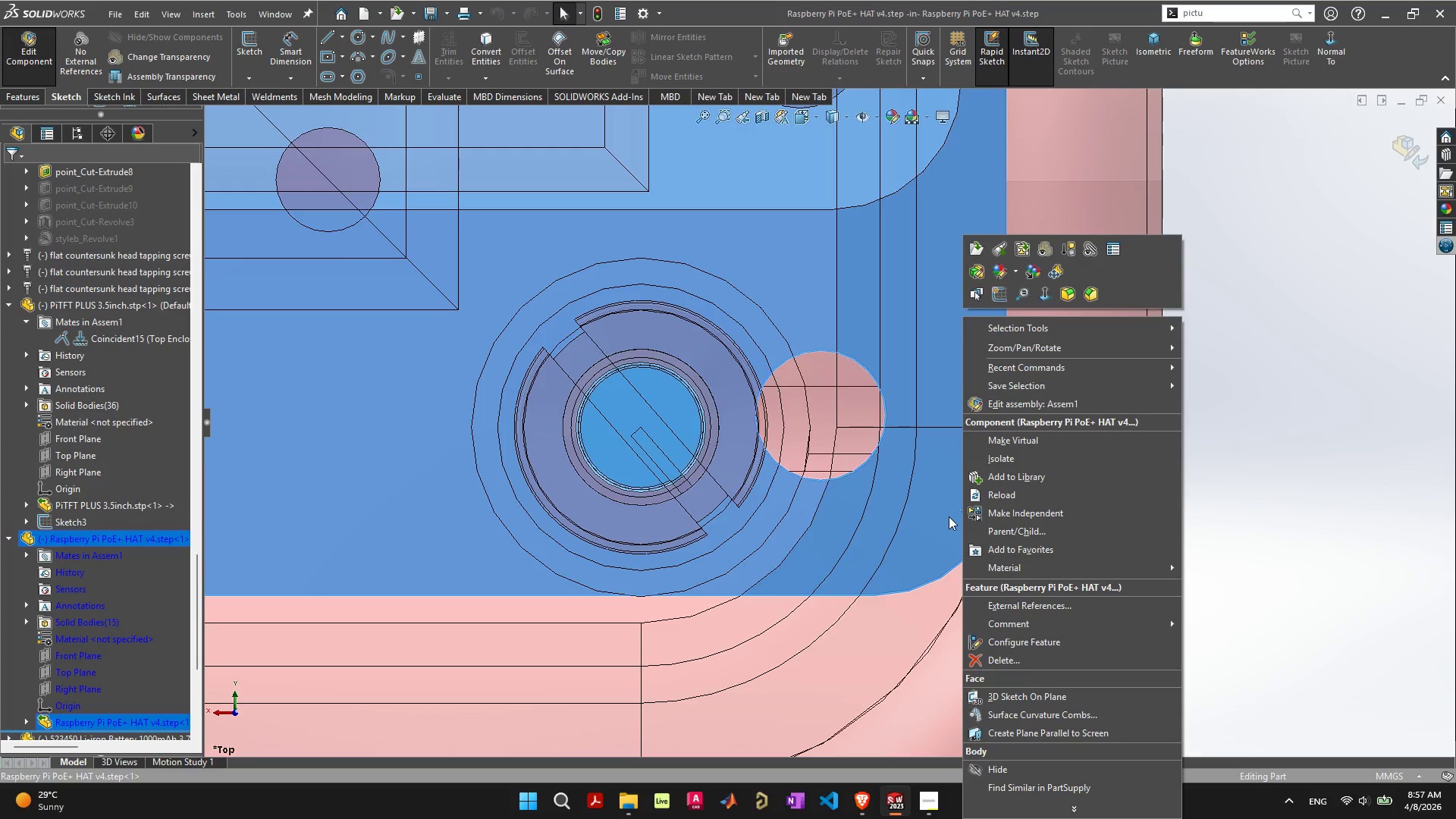 
left_click([949, 516])
 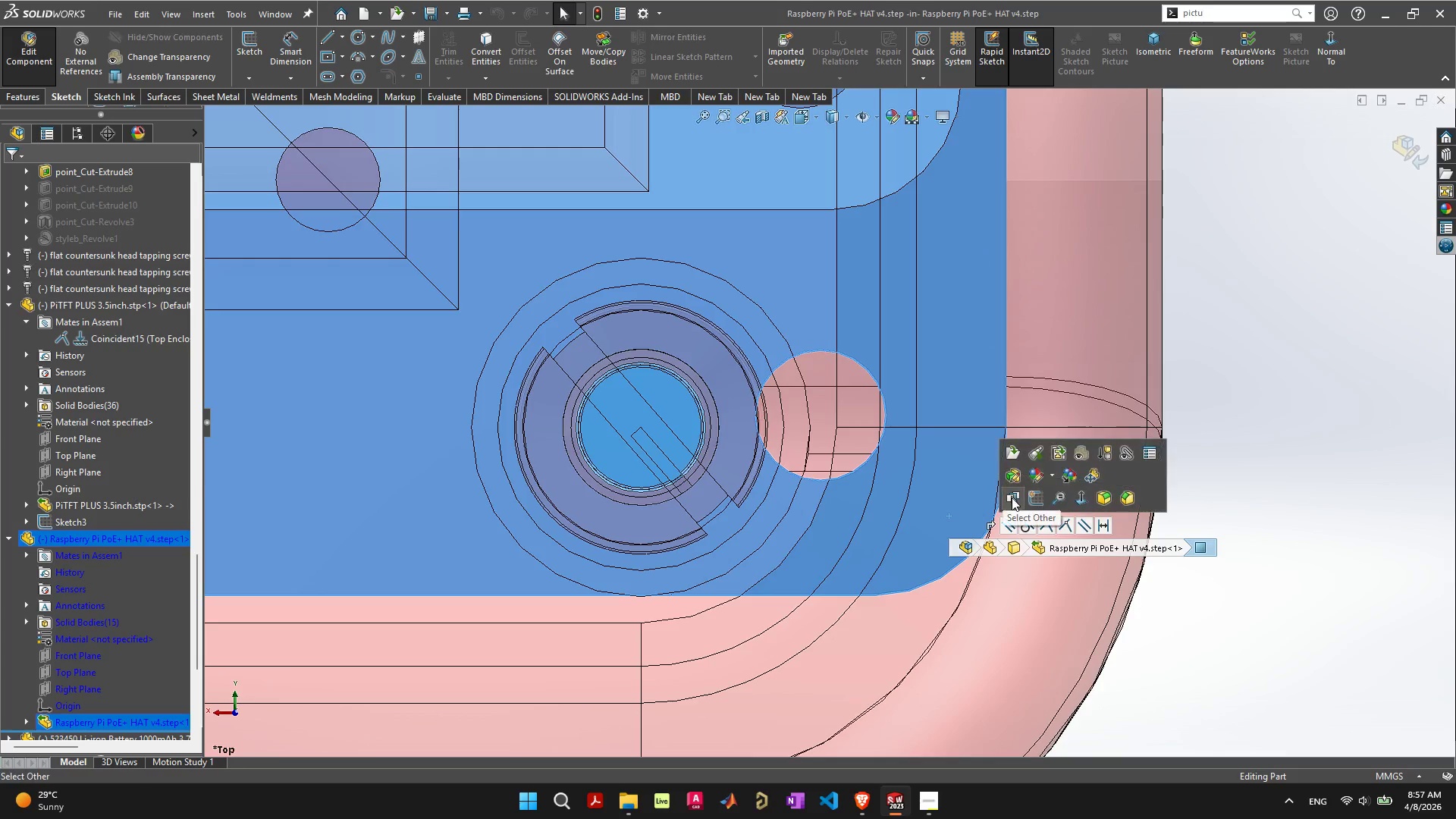 
left_click([1032, 500])
 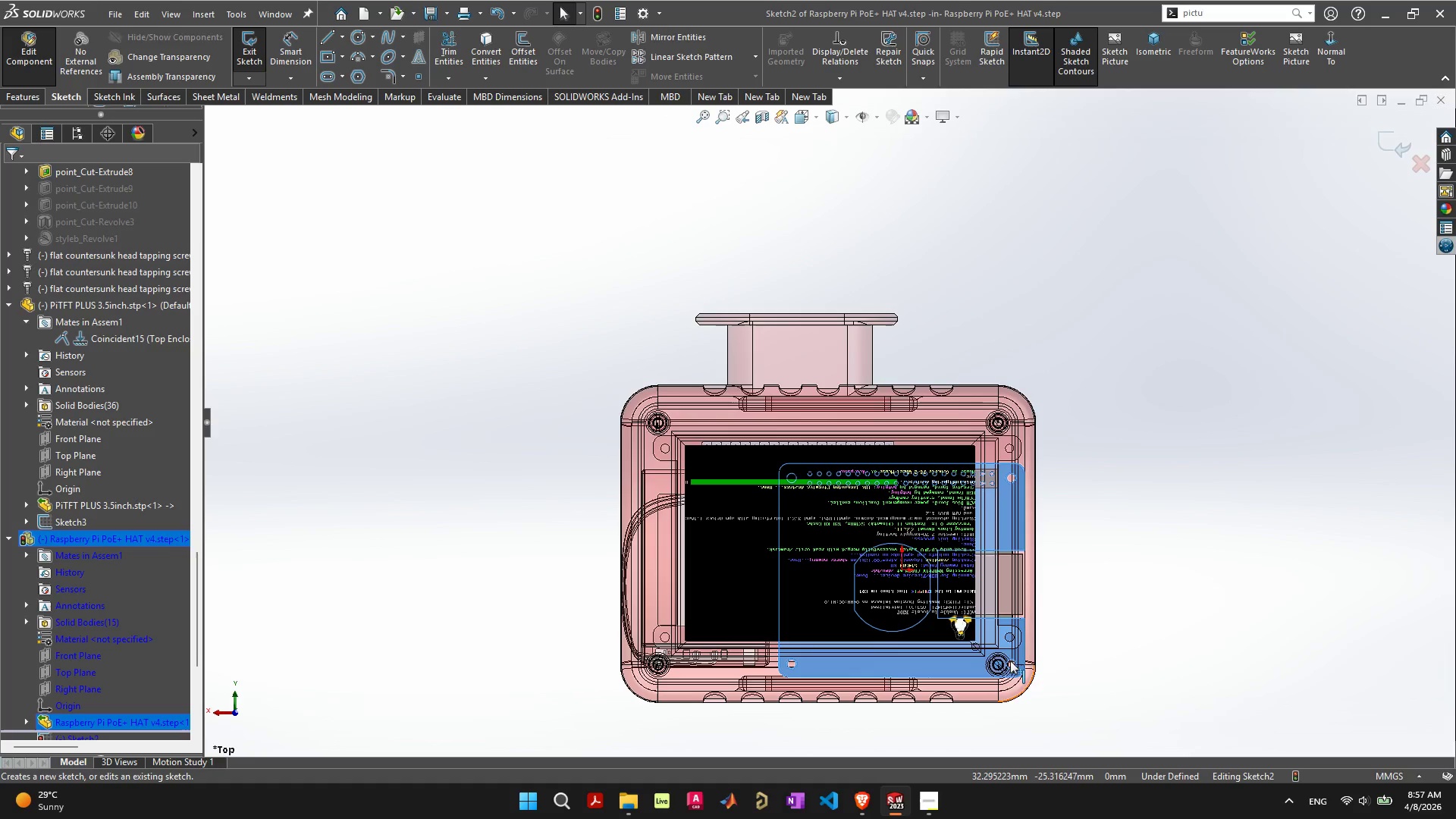 
scroll: coordinate [891, 504], scroll_direction: up, amount: 10.0
 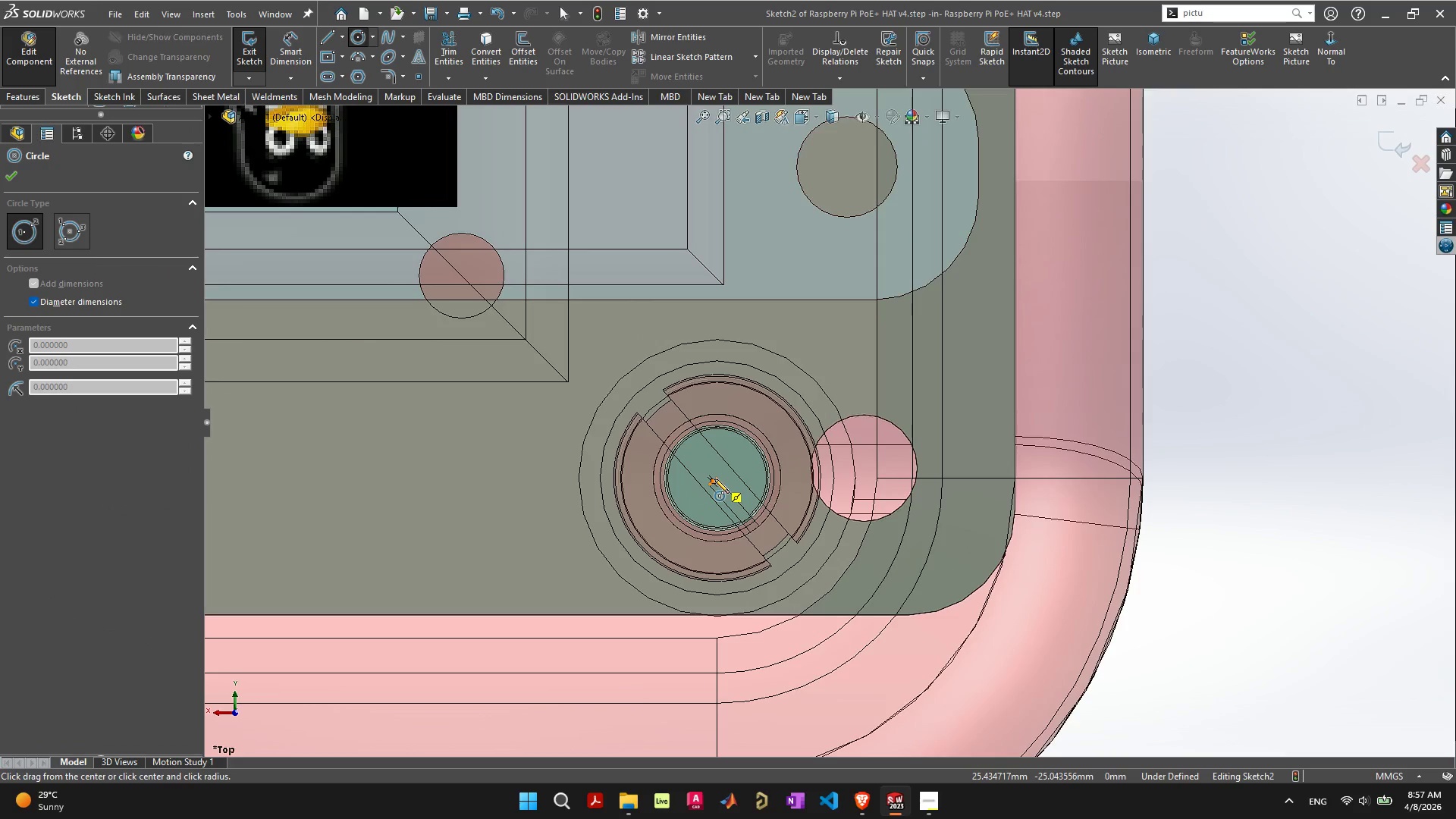 
left_click_drag(start_coordinate=[721, 476], to_coordinate=[817, 577])
 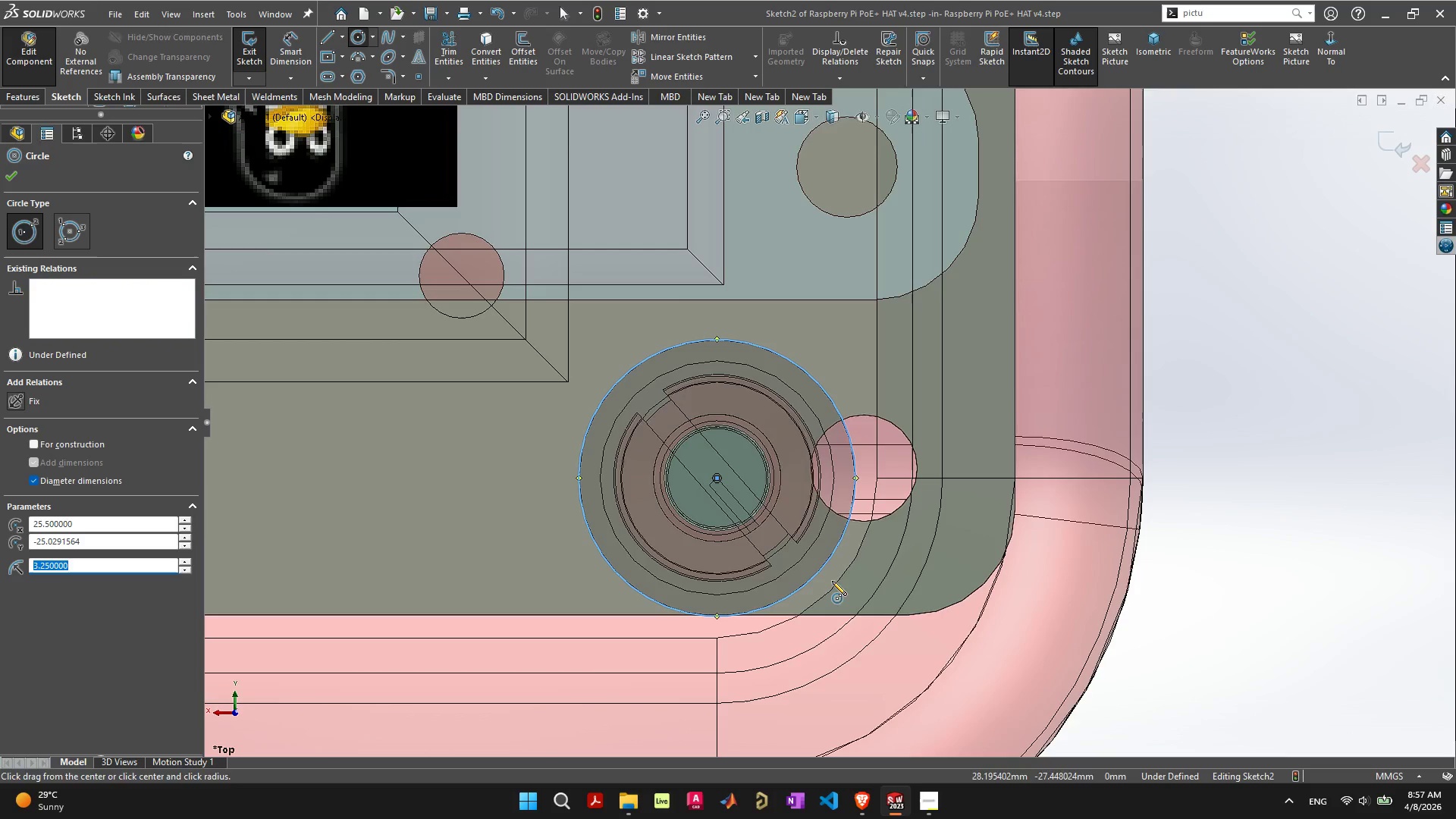 
wait(5.23)
 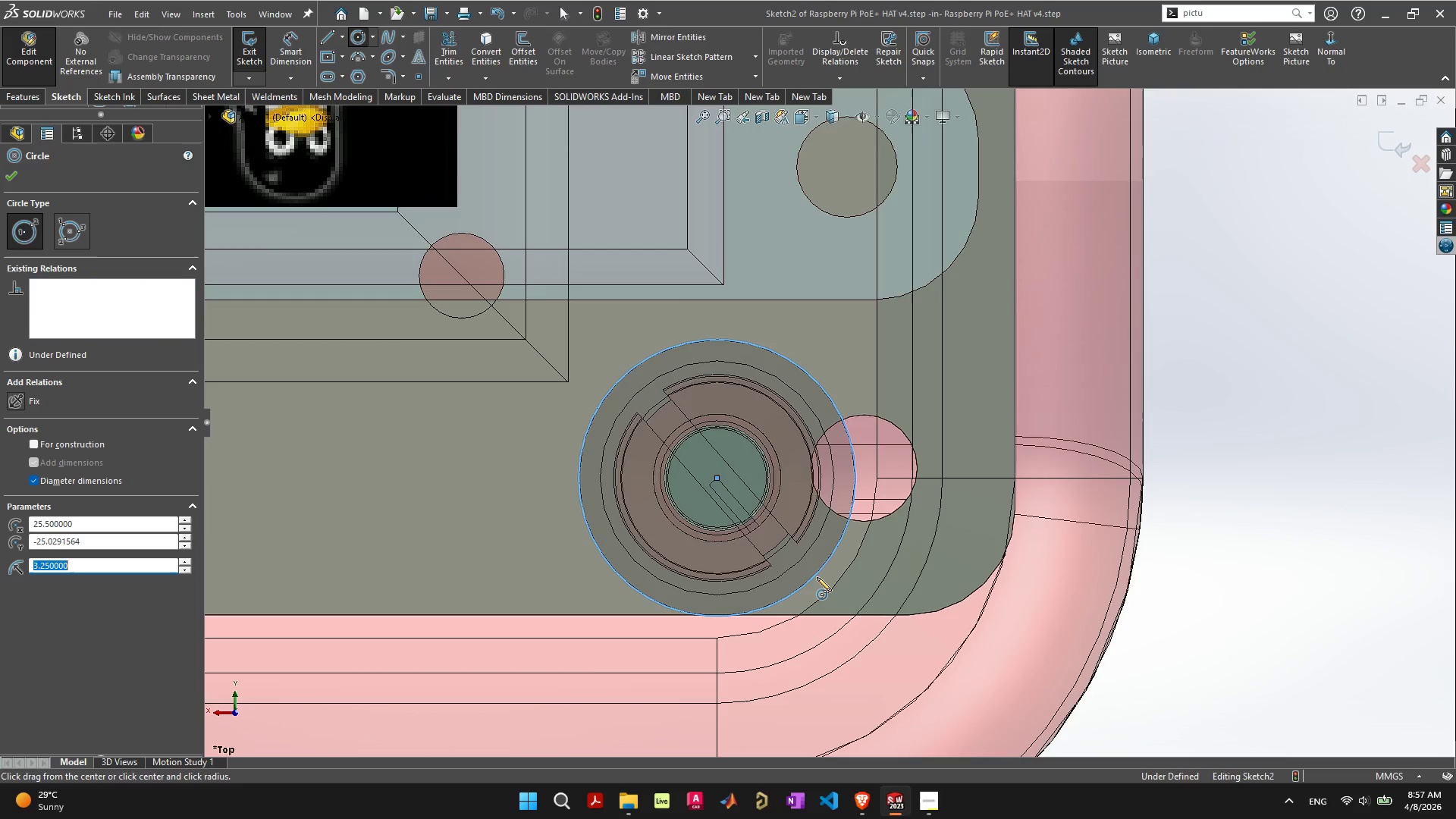 
left_click([838, 549])
 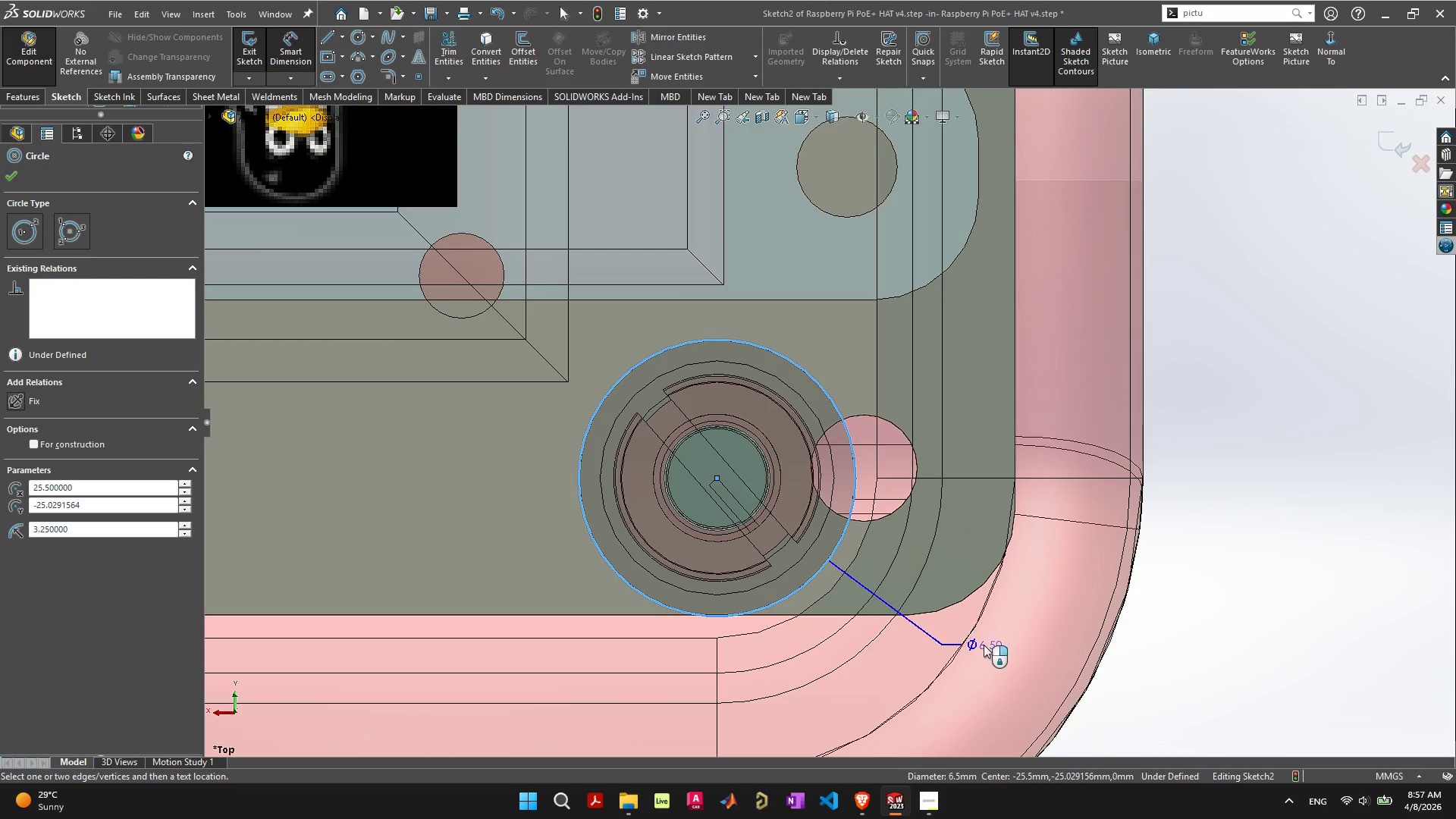 
left_click([984, 645])
 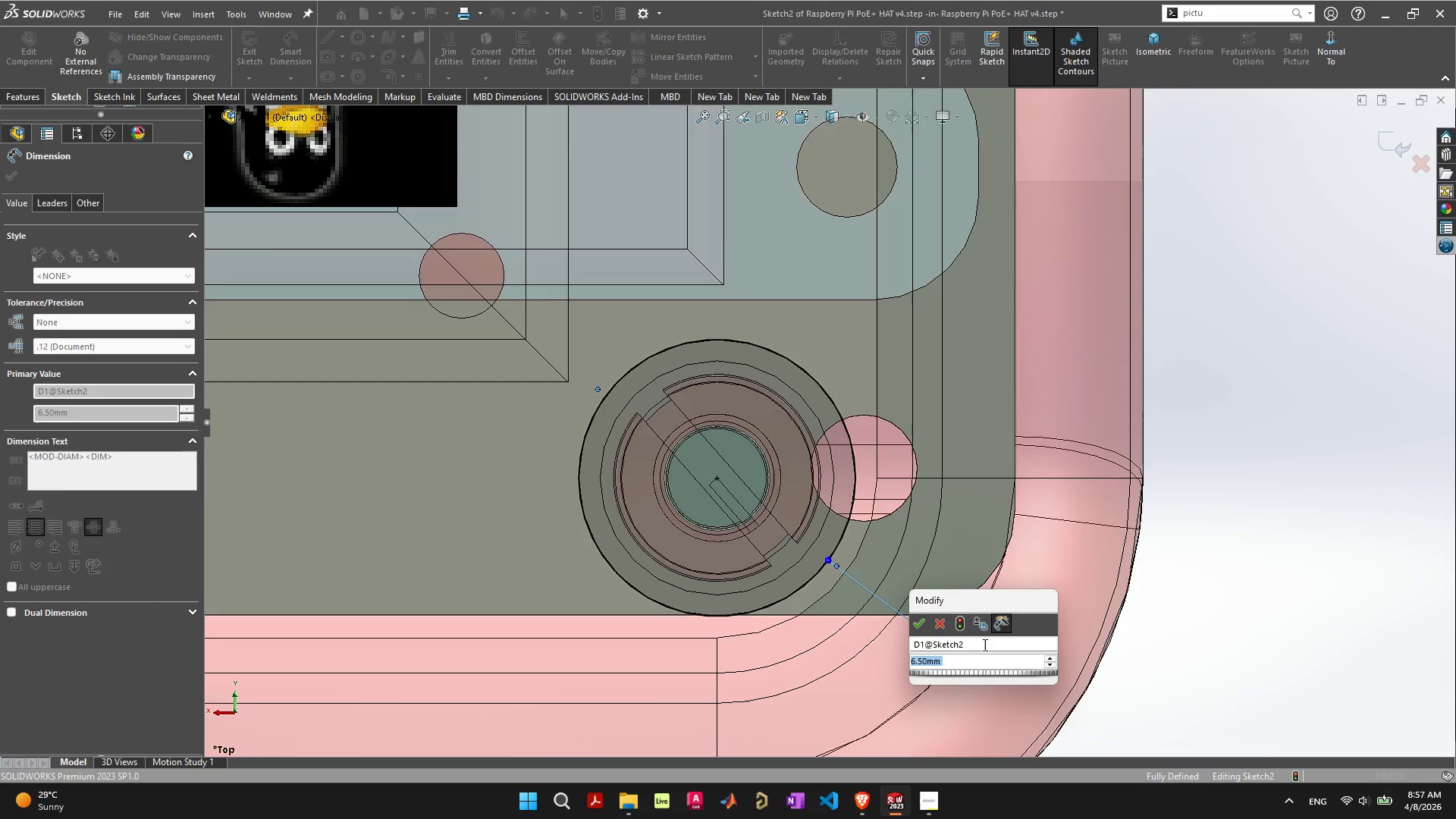 
type(6.55)
 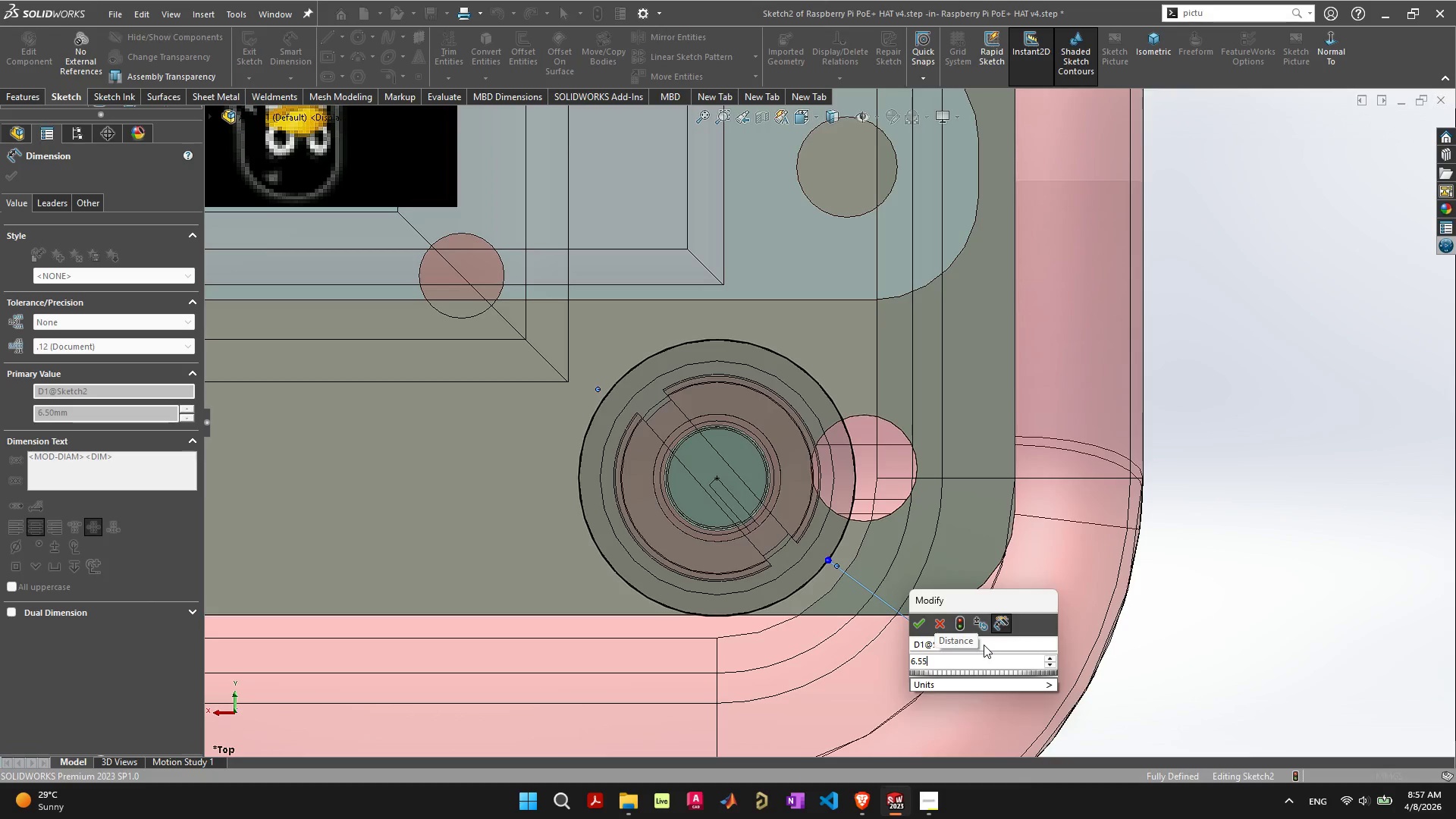 
key(Enter)
 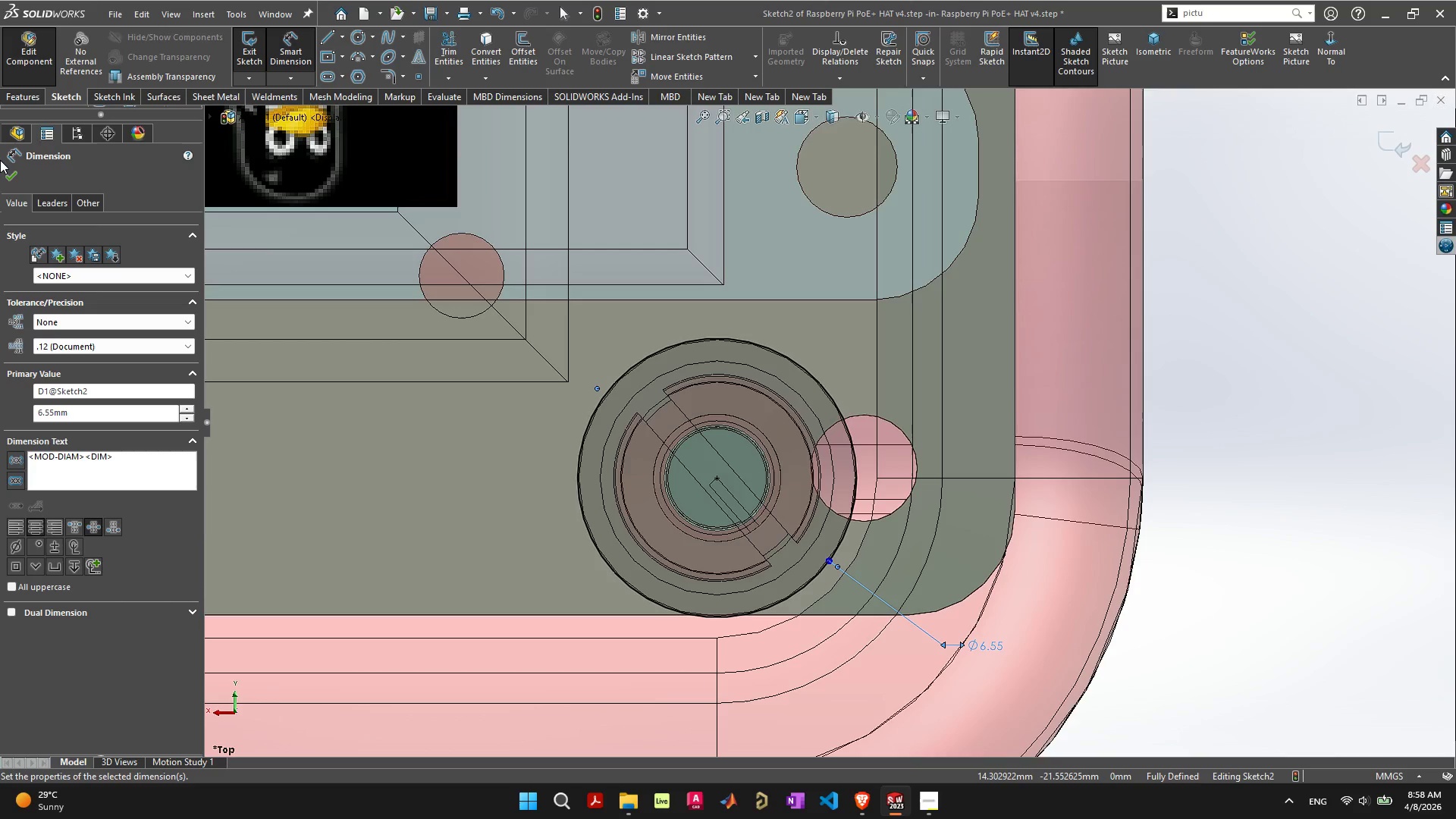 
left_click([7, 172])
 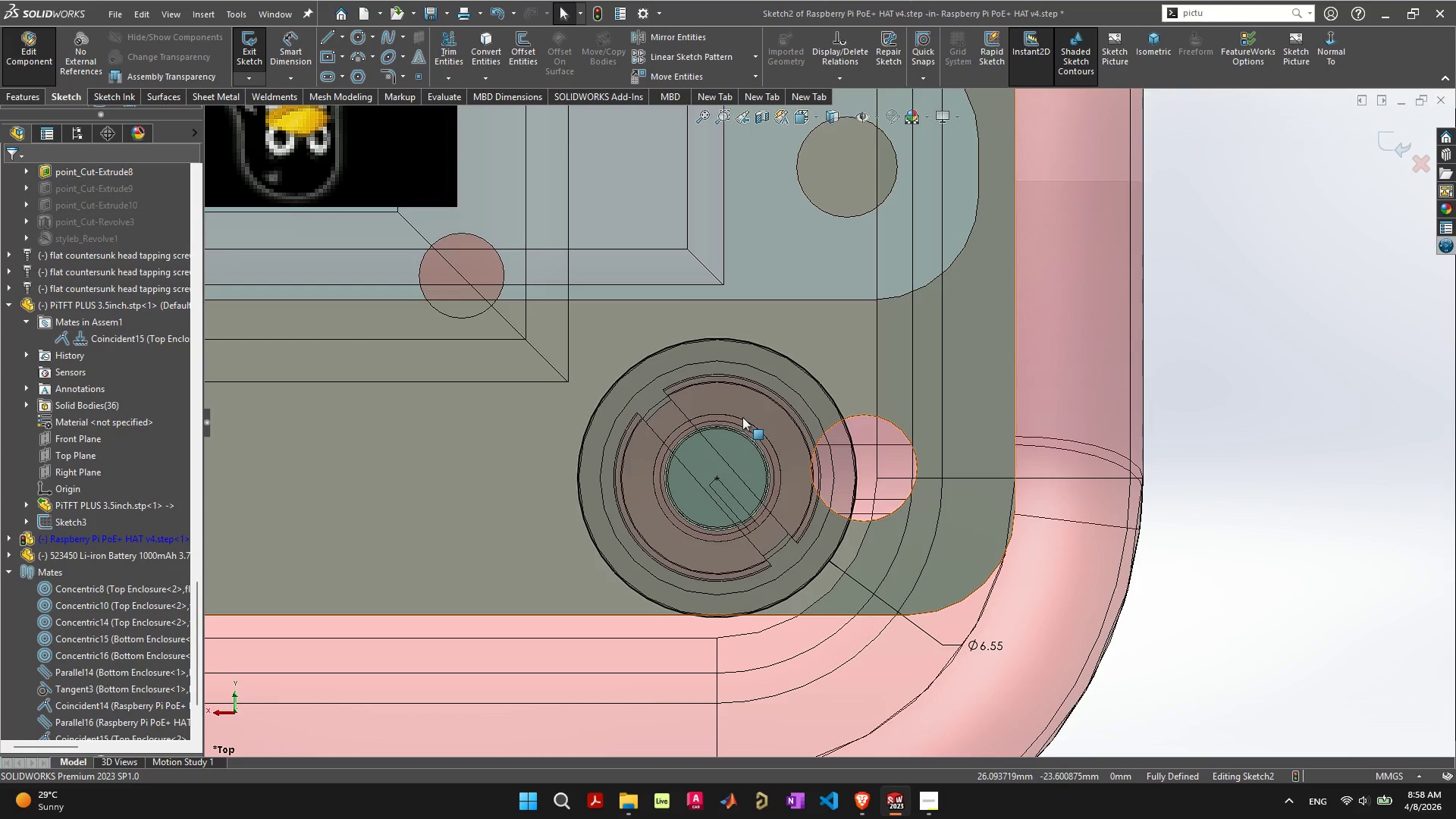 
scroll: coordinate [749, 444], scroll_direction: down, amount: 9.0
 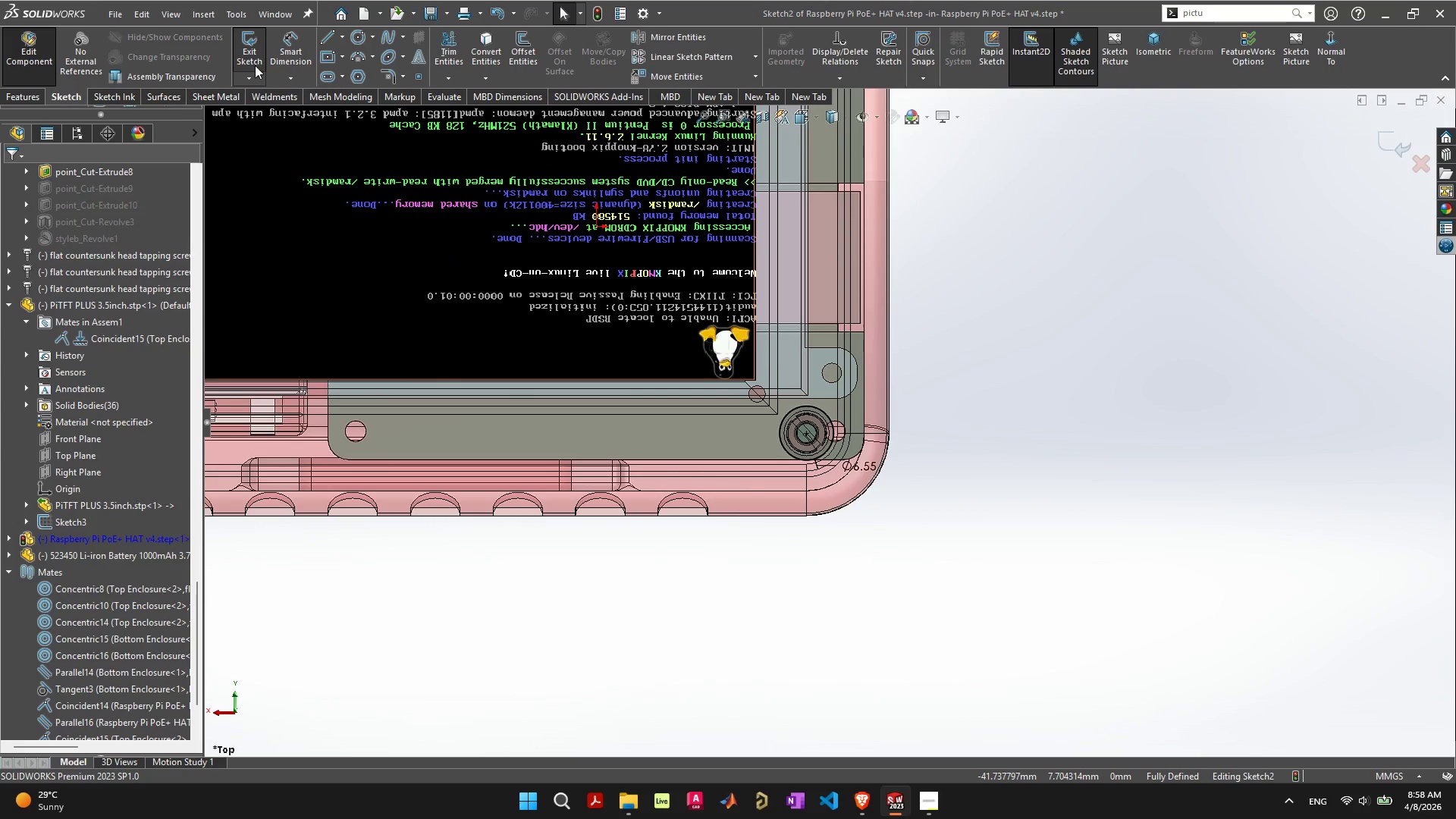 
left_click([5, 96])
 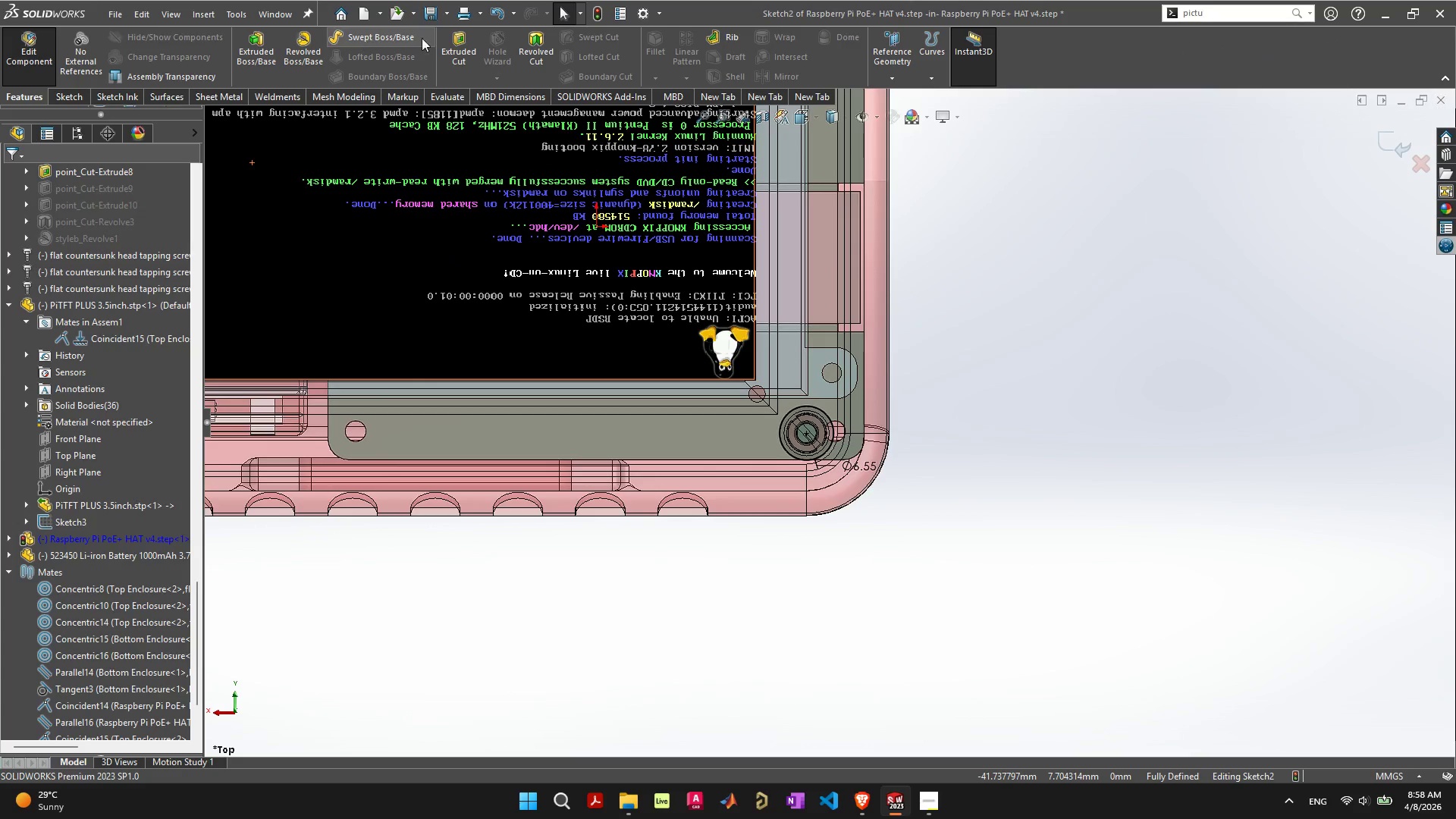 
left_click([465, 38])
 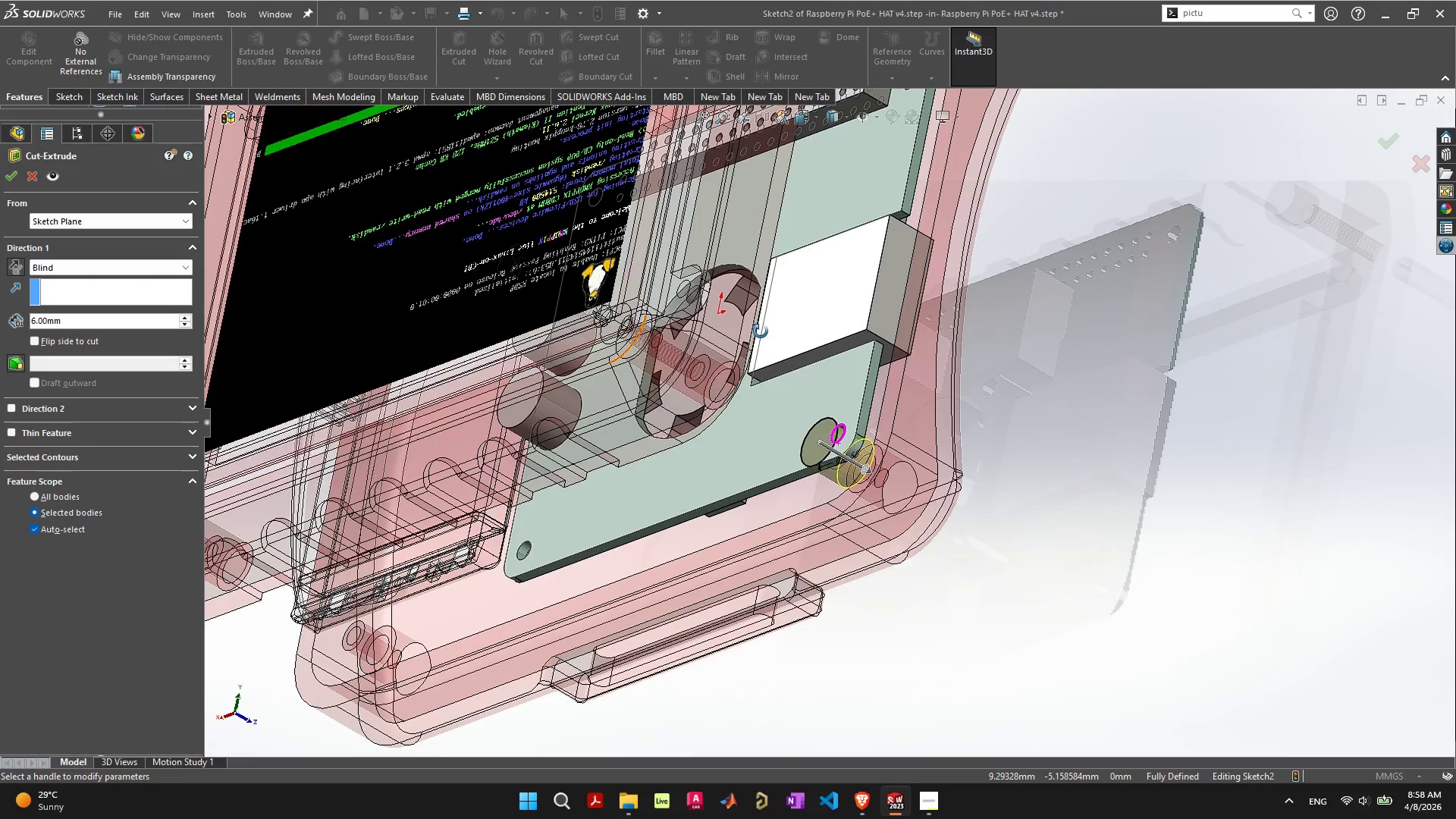 
scroll: coordinate [860, 428], scroll_direction: up, amount: 7.0
 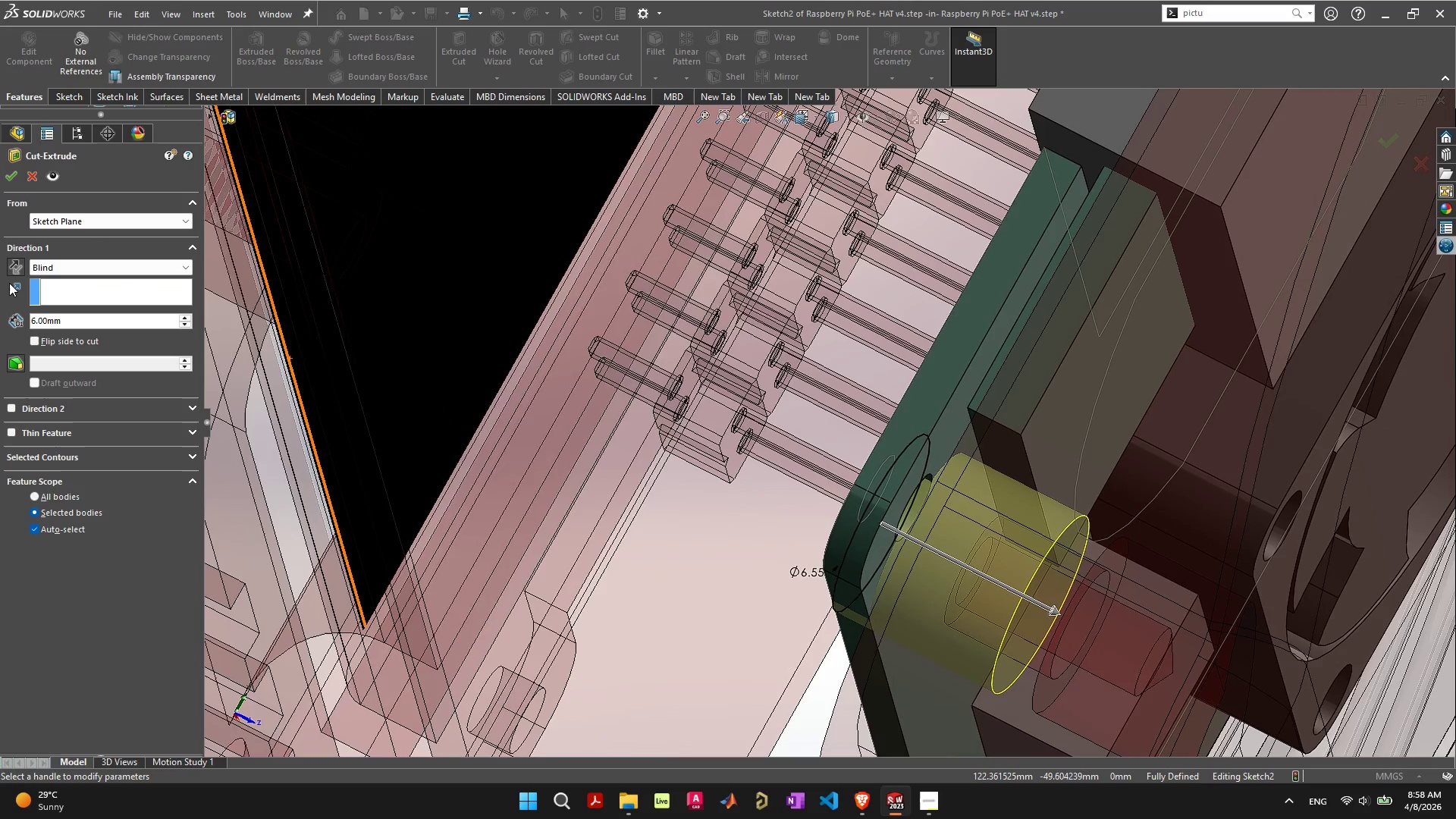 
double_click([58, 266])
 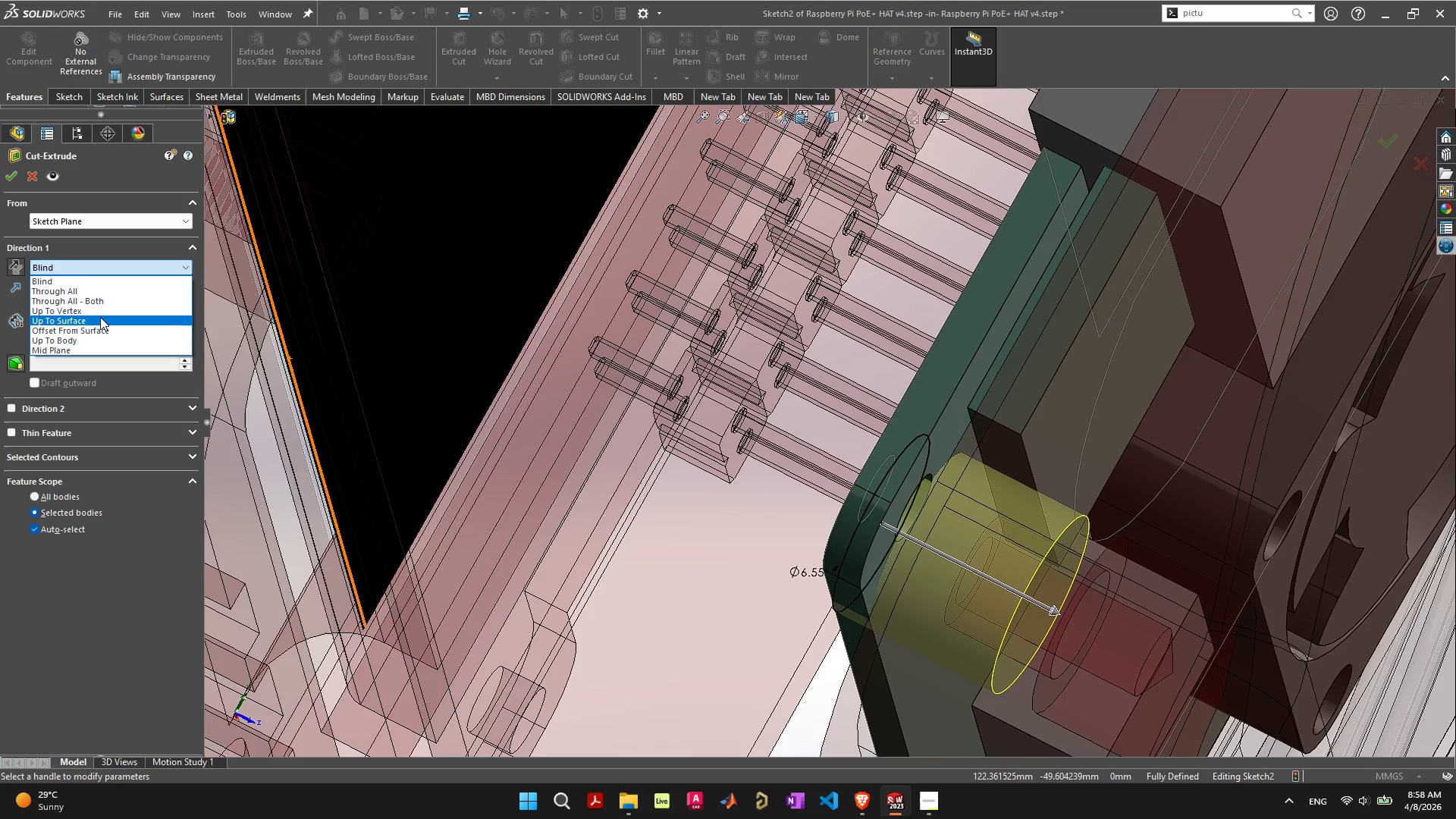 
left_click([100, 317])
 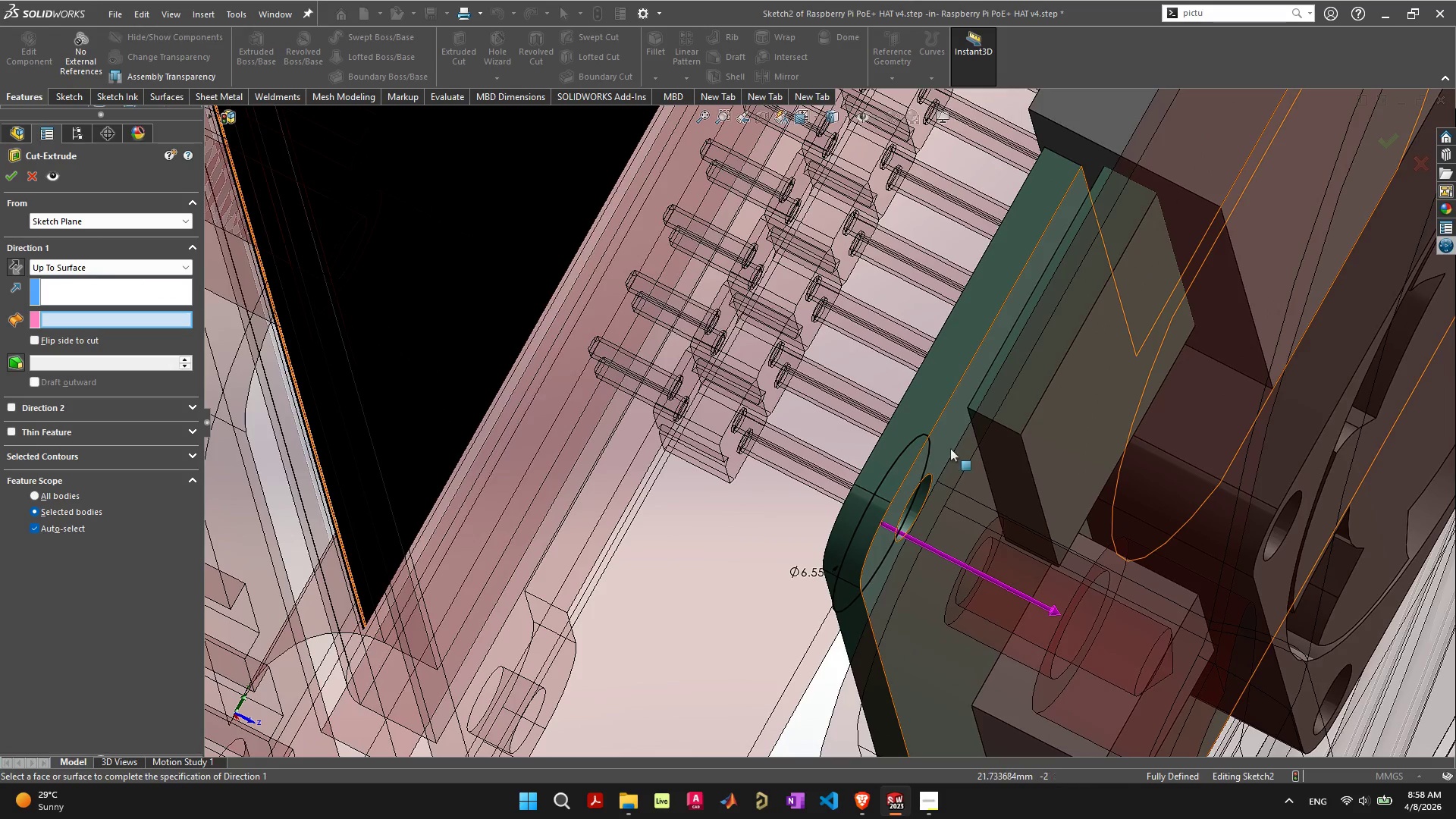 
left_click([948, 444])
 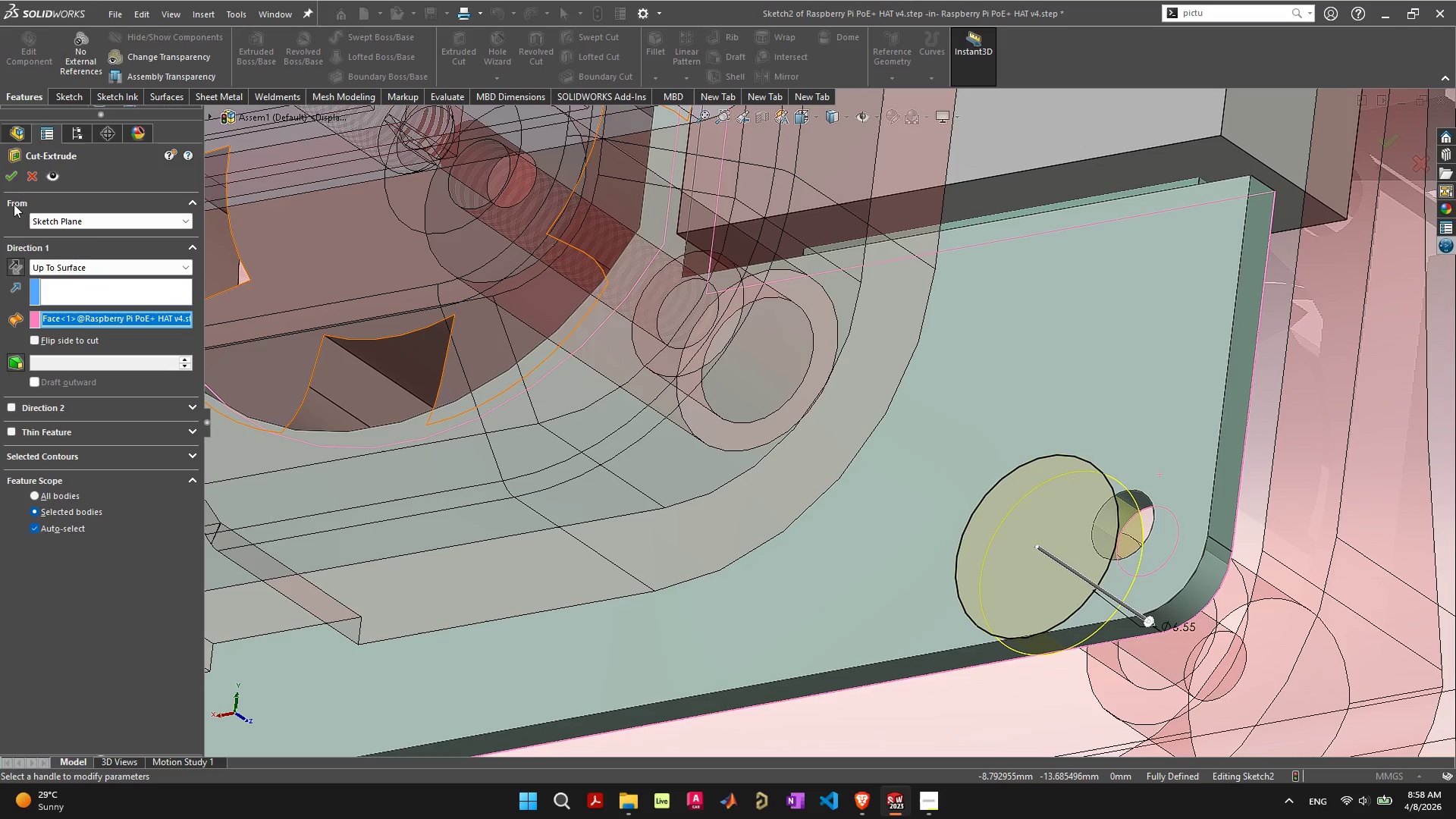 
wait(5.48)
 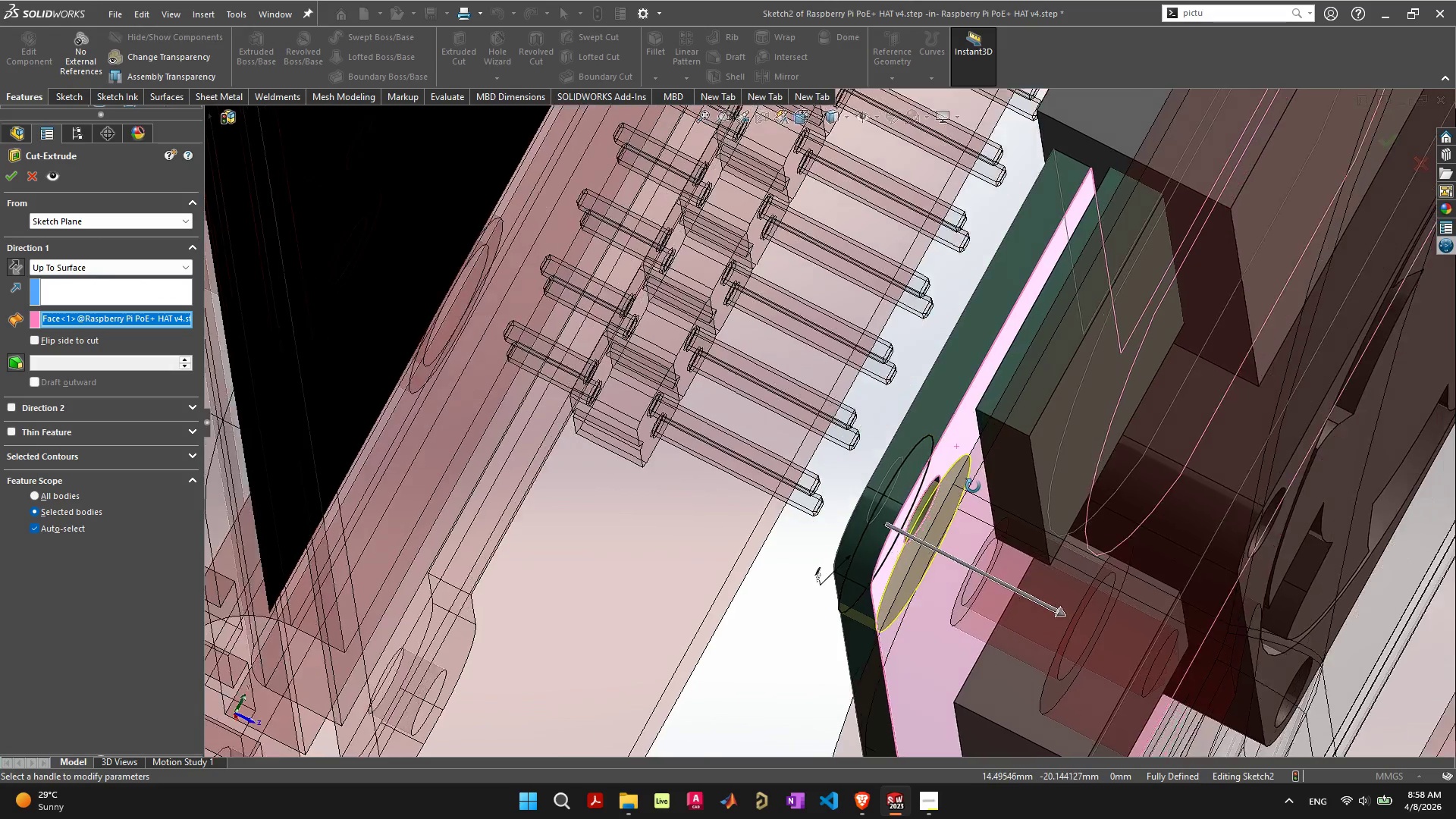 
left_click([14, 172])
 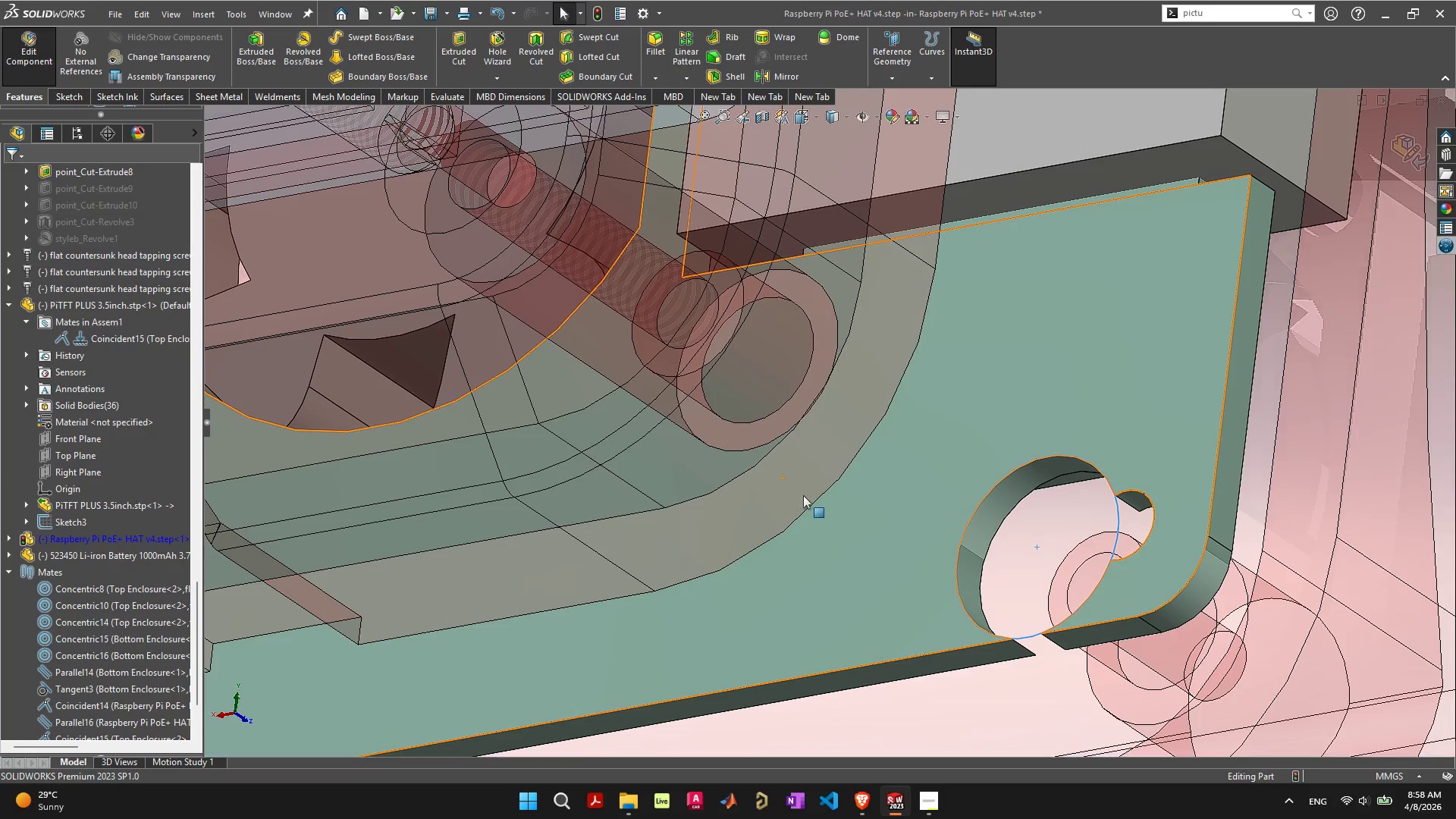 
scroll: coordinate [946, 536], scroll_direction: down, amount: 5.0
 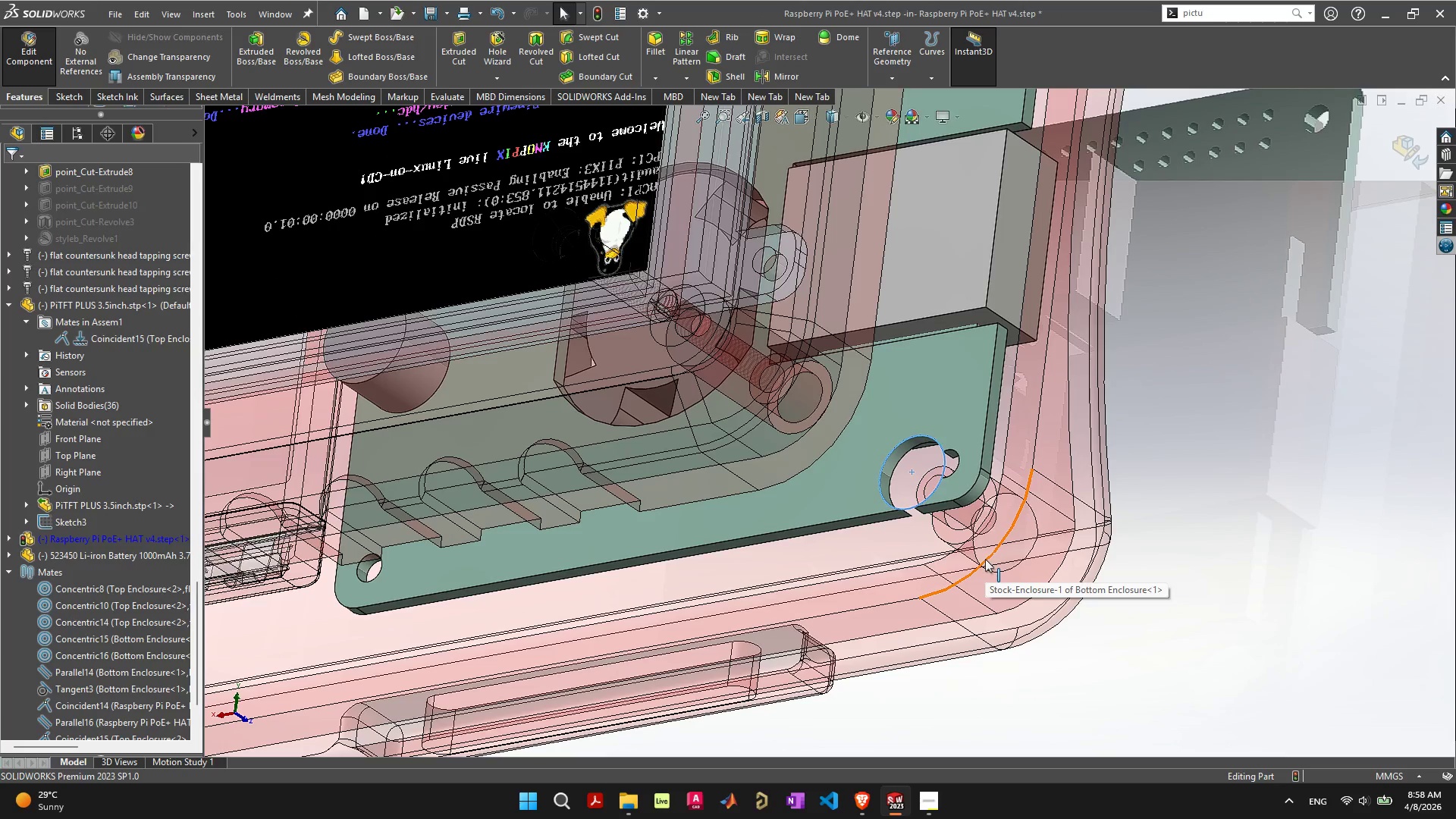 
wait(7.94)
 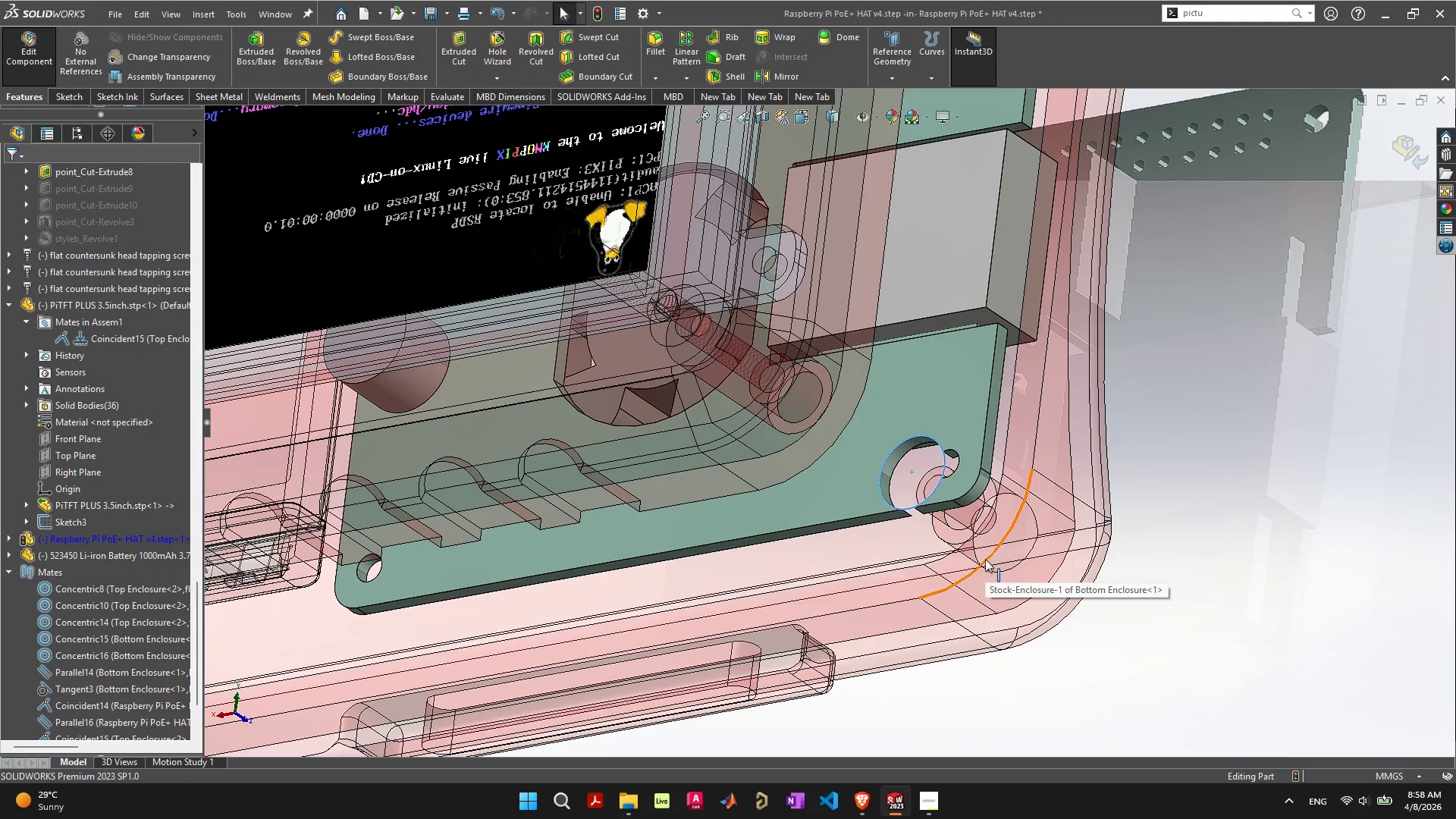 
scroll: coordinate [908, 525], scroll_direction: down, amount: 3.0
 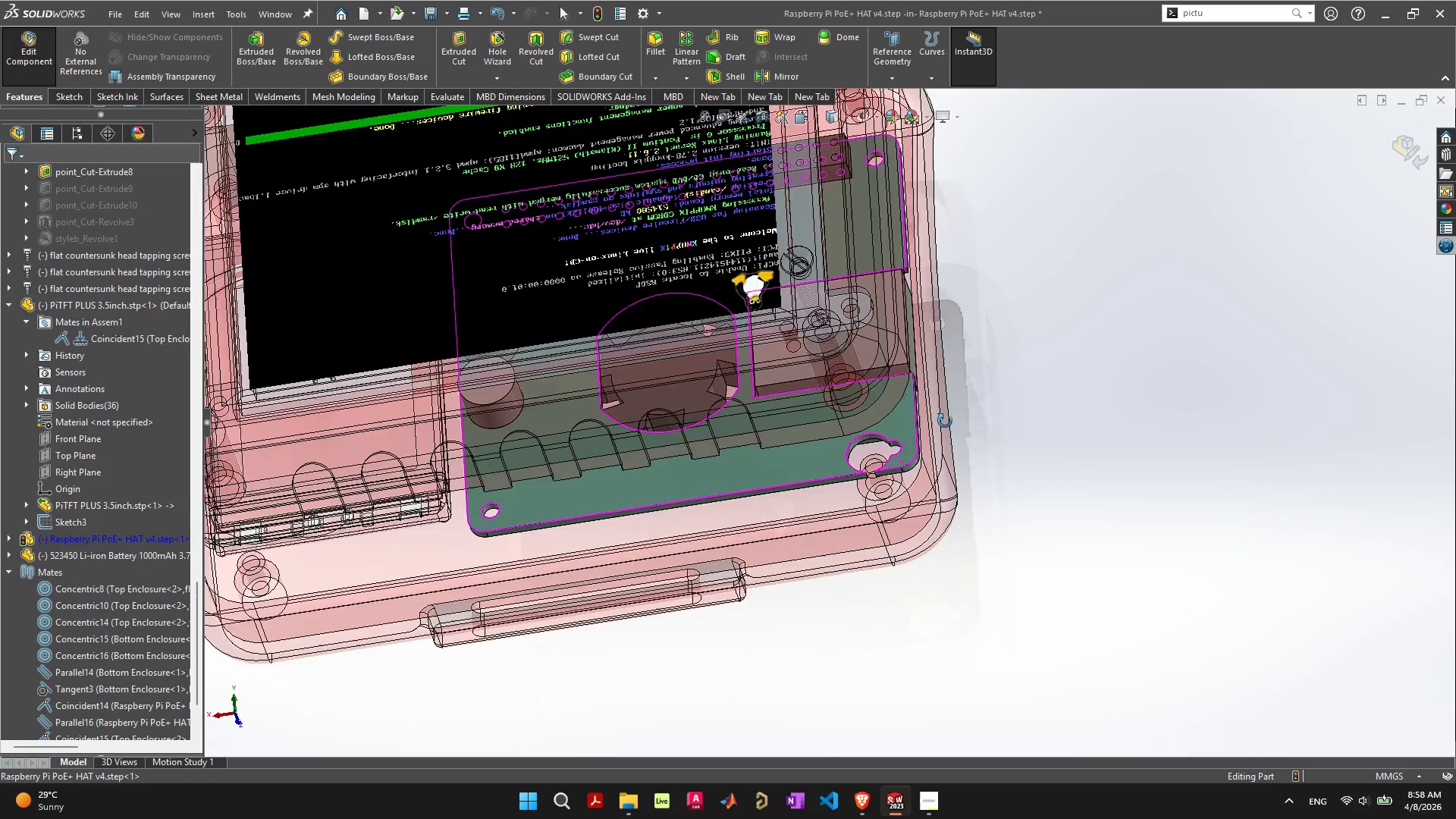 
wait(18.98)
 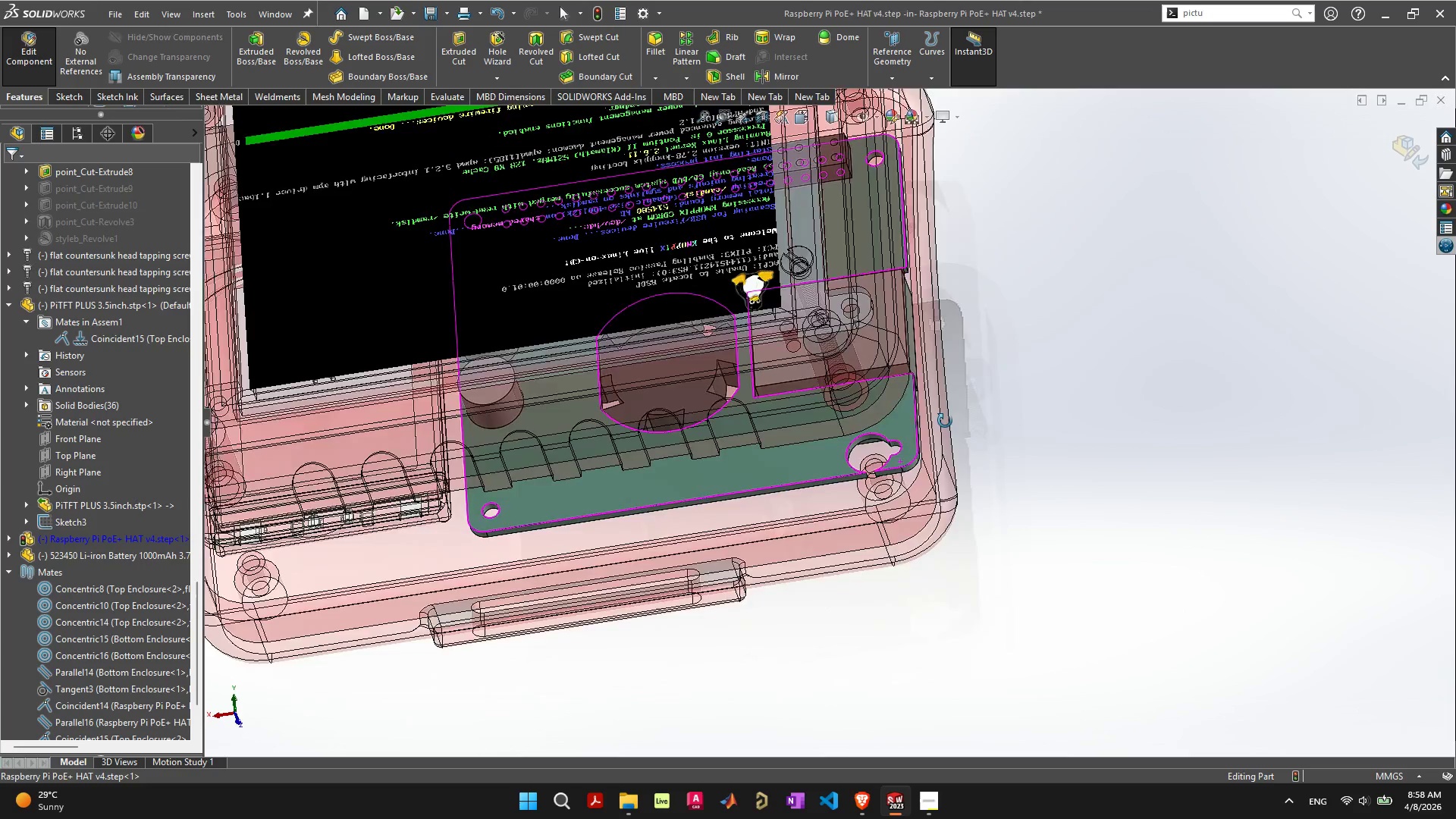 
scroll: coordinate [654, 535], scroll_direction: down, amount: 3.0
 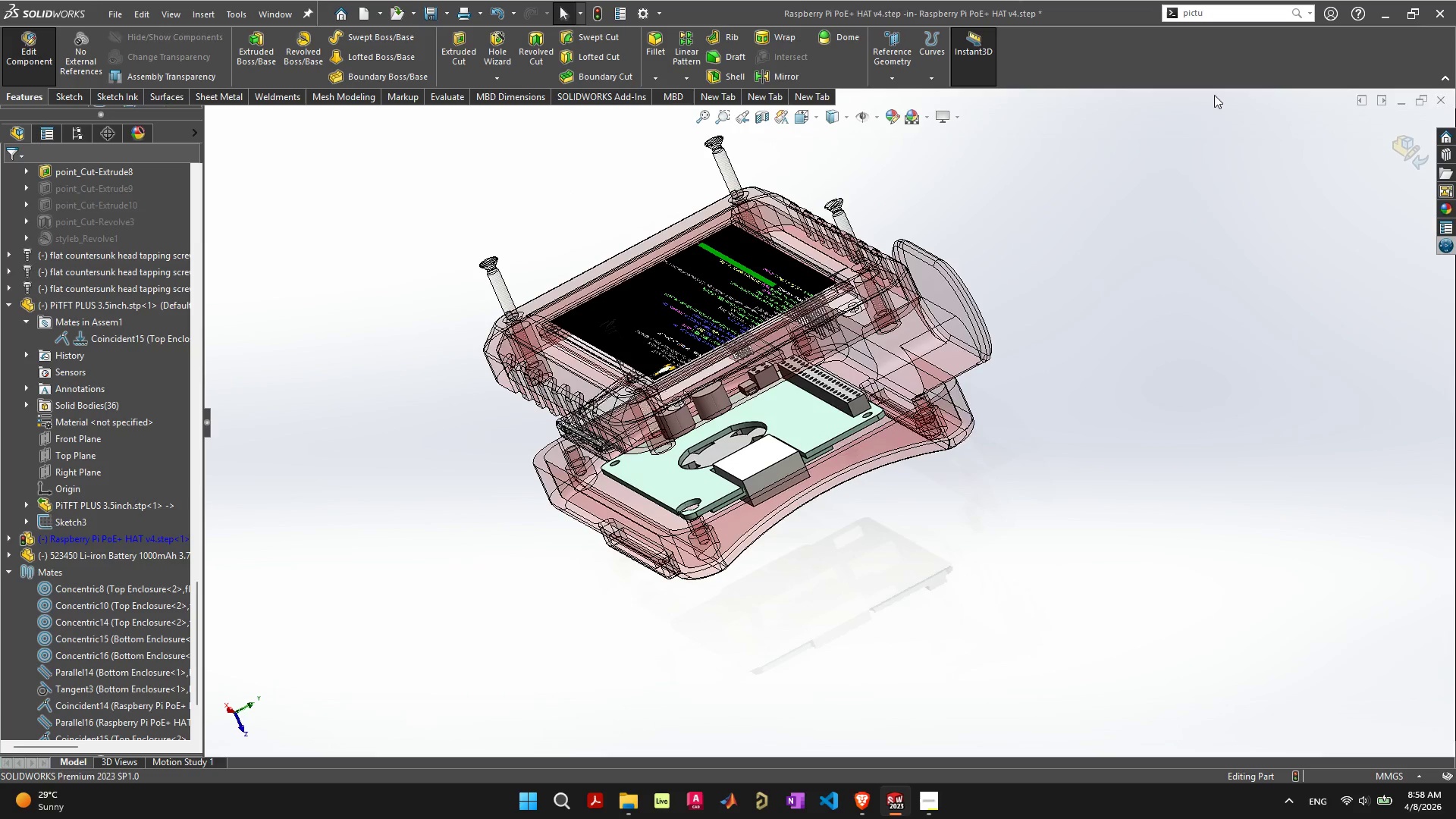 
left_click([1410, 149])
 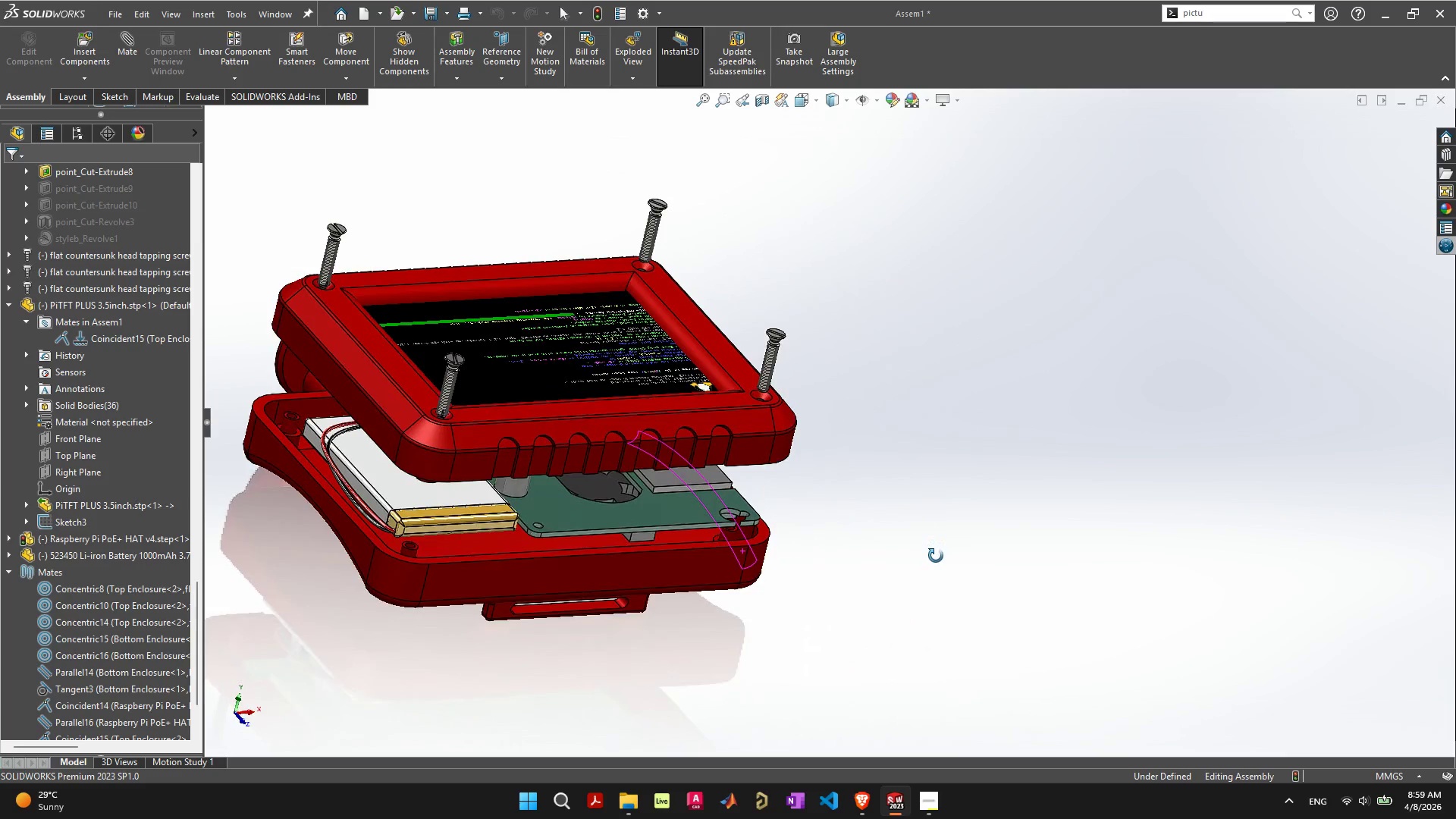 
wait(20.27)
 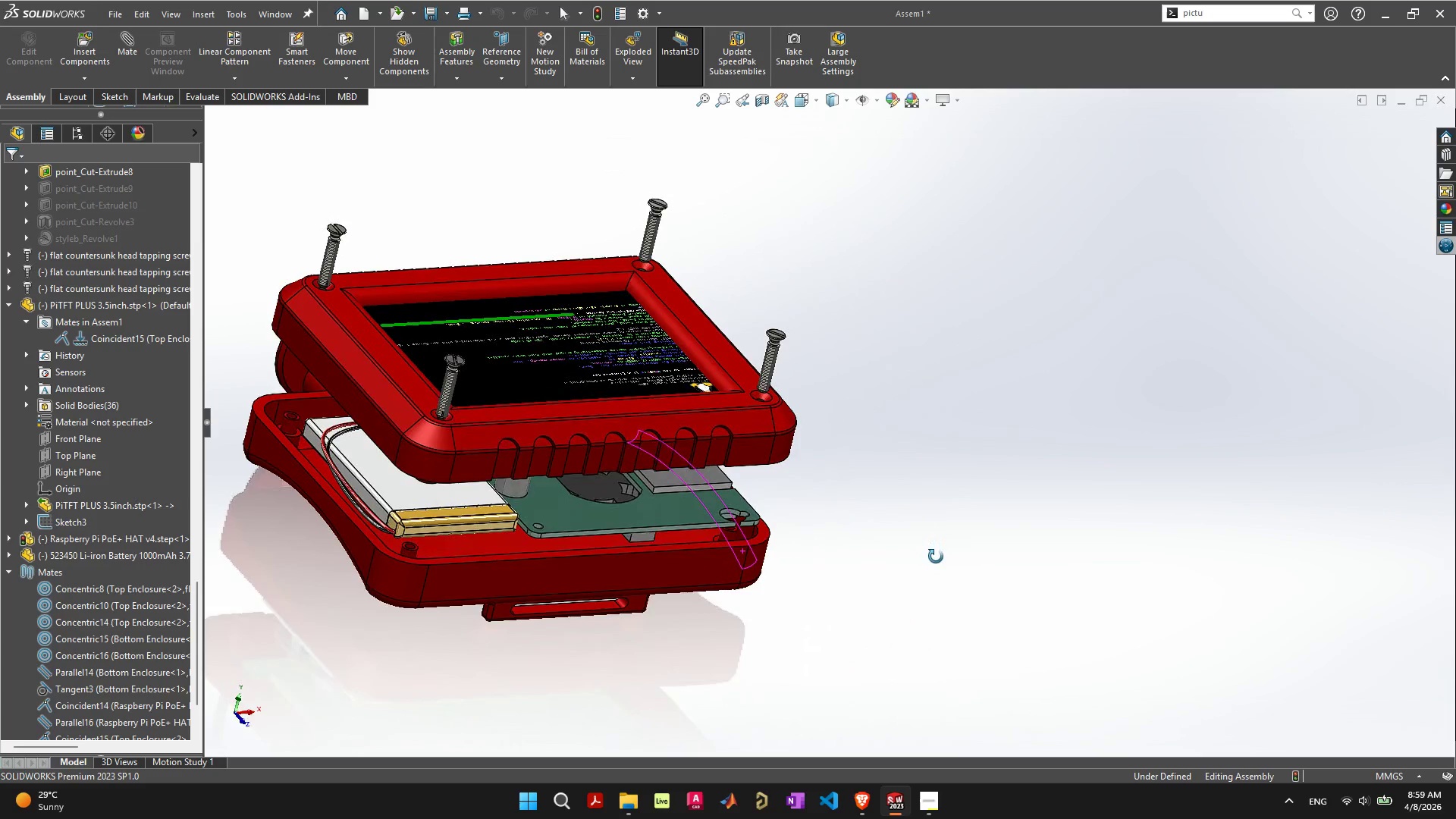 
key(Control+S)
 